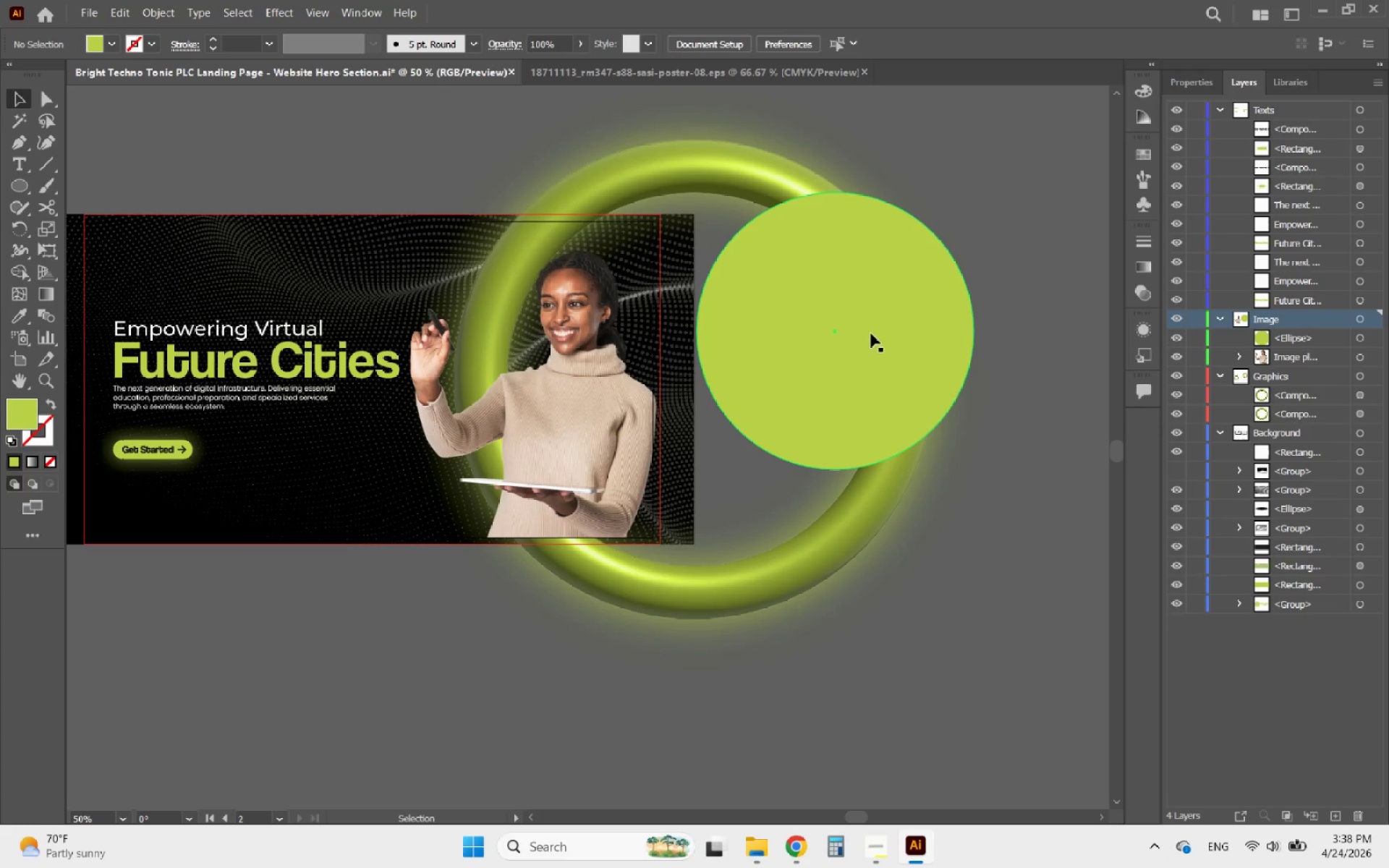 
left_click_drag(start_coordinate=[871, 333], to_coordinate=[731, 333])
 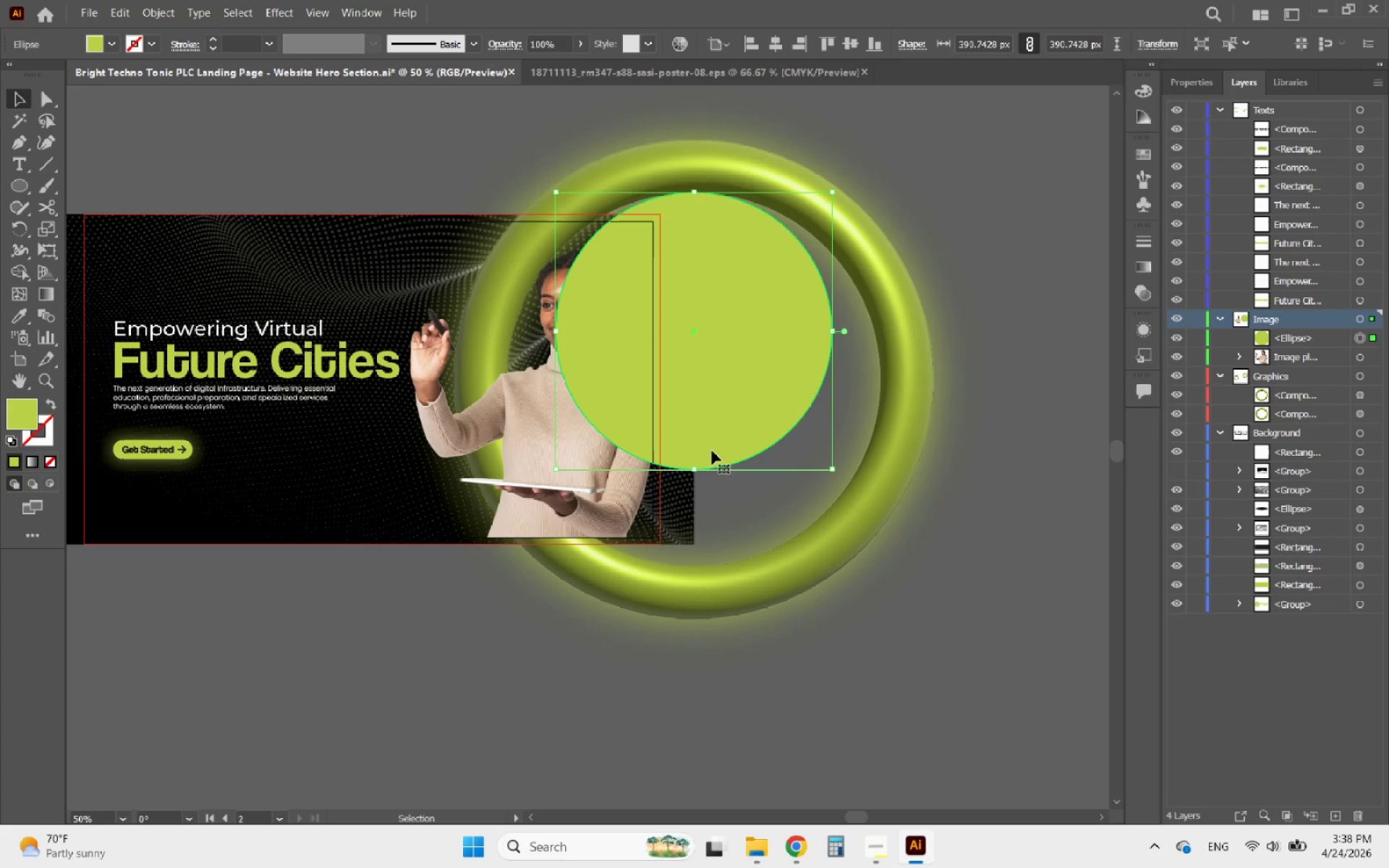 
hold_key(key=ShiftLeft, duration=2.98)
left_click_drag(start_coordinate=[694, 469], to_coordinate=[715, 559])
 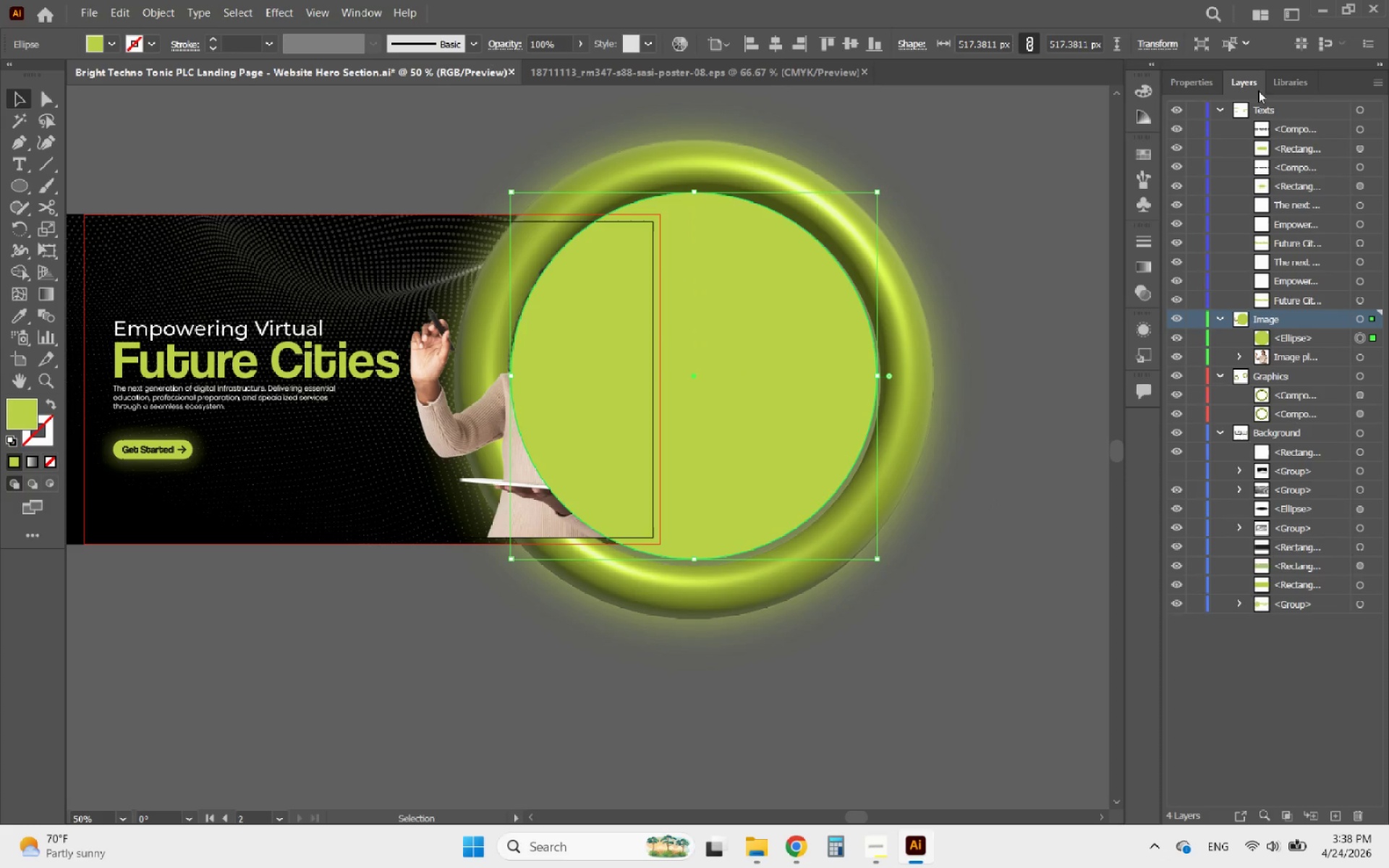 
left_click([1199, 80])
 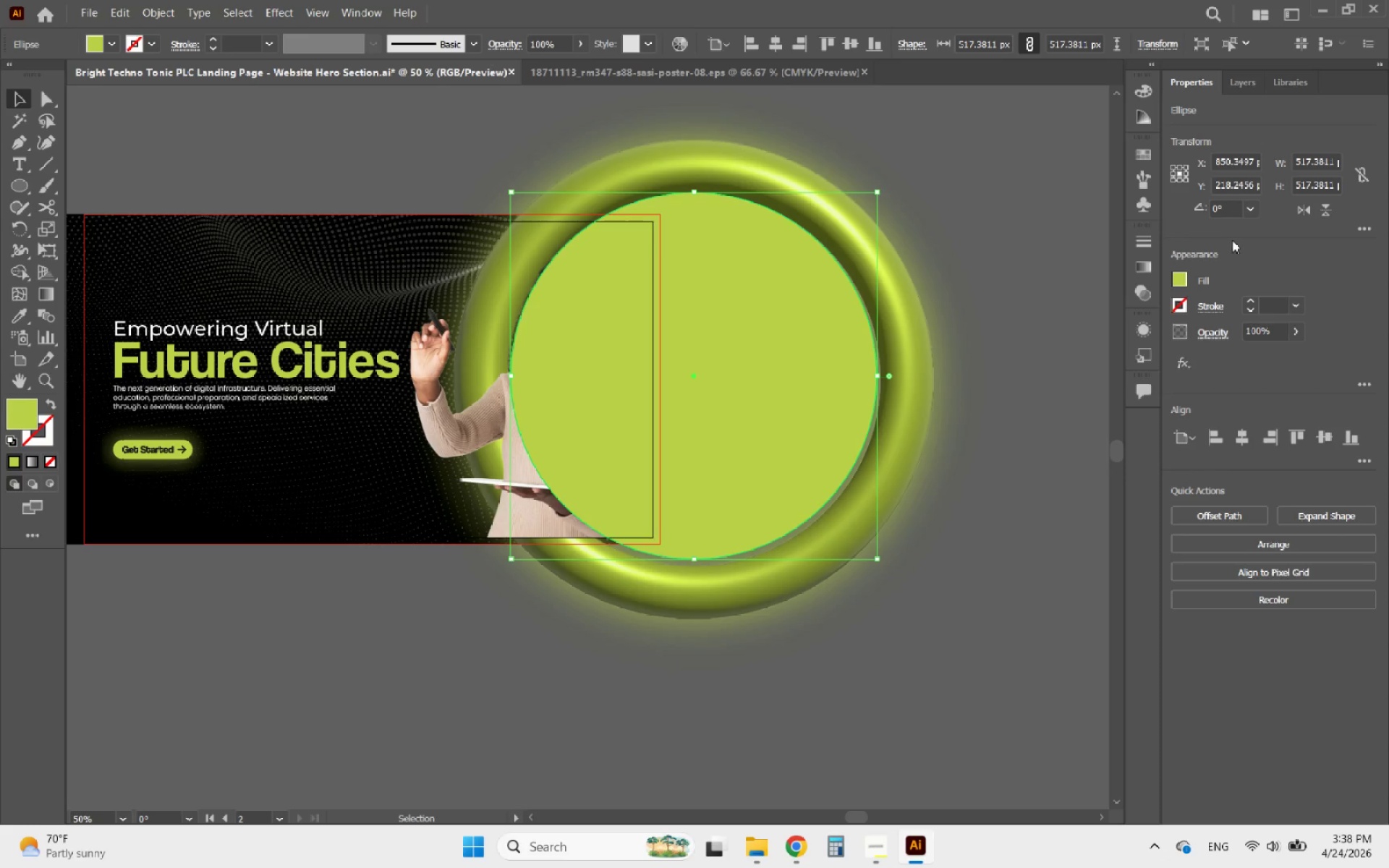 
wait(5.92)
 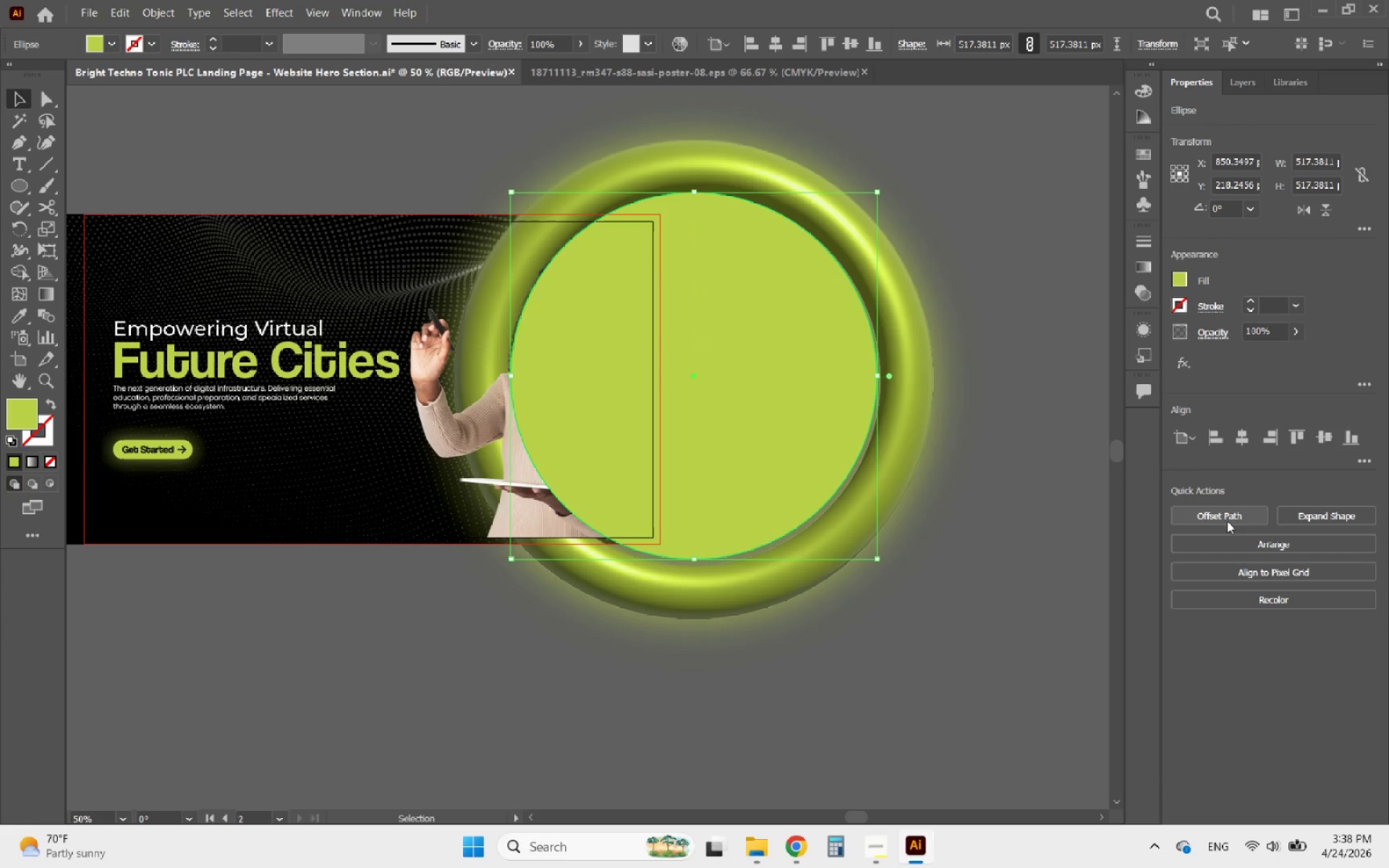 
left_click([1171, 278])
 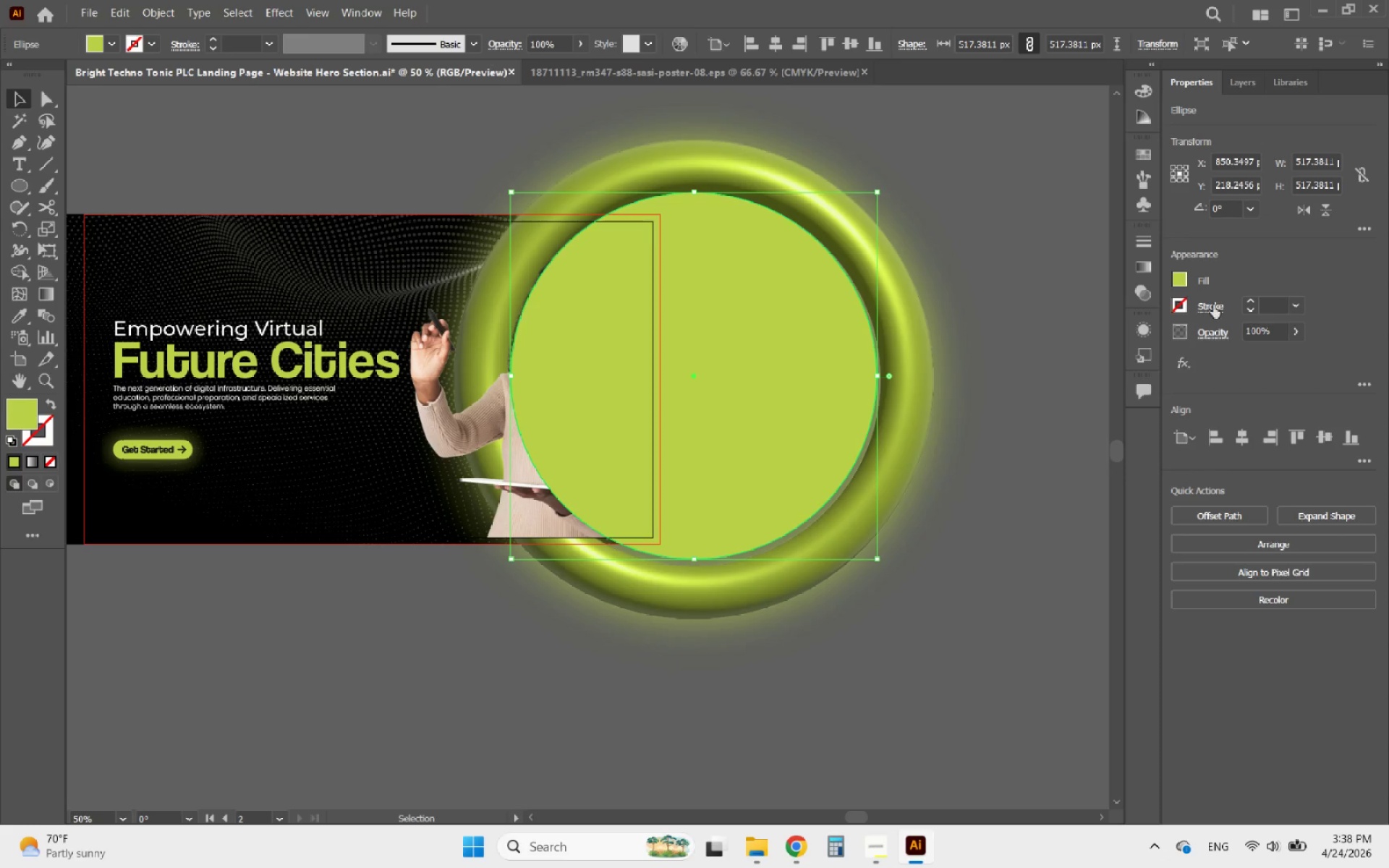 
left_click([1179, 281])
 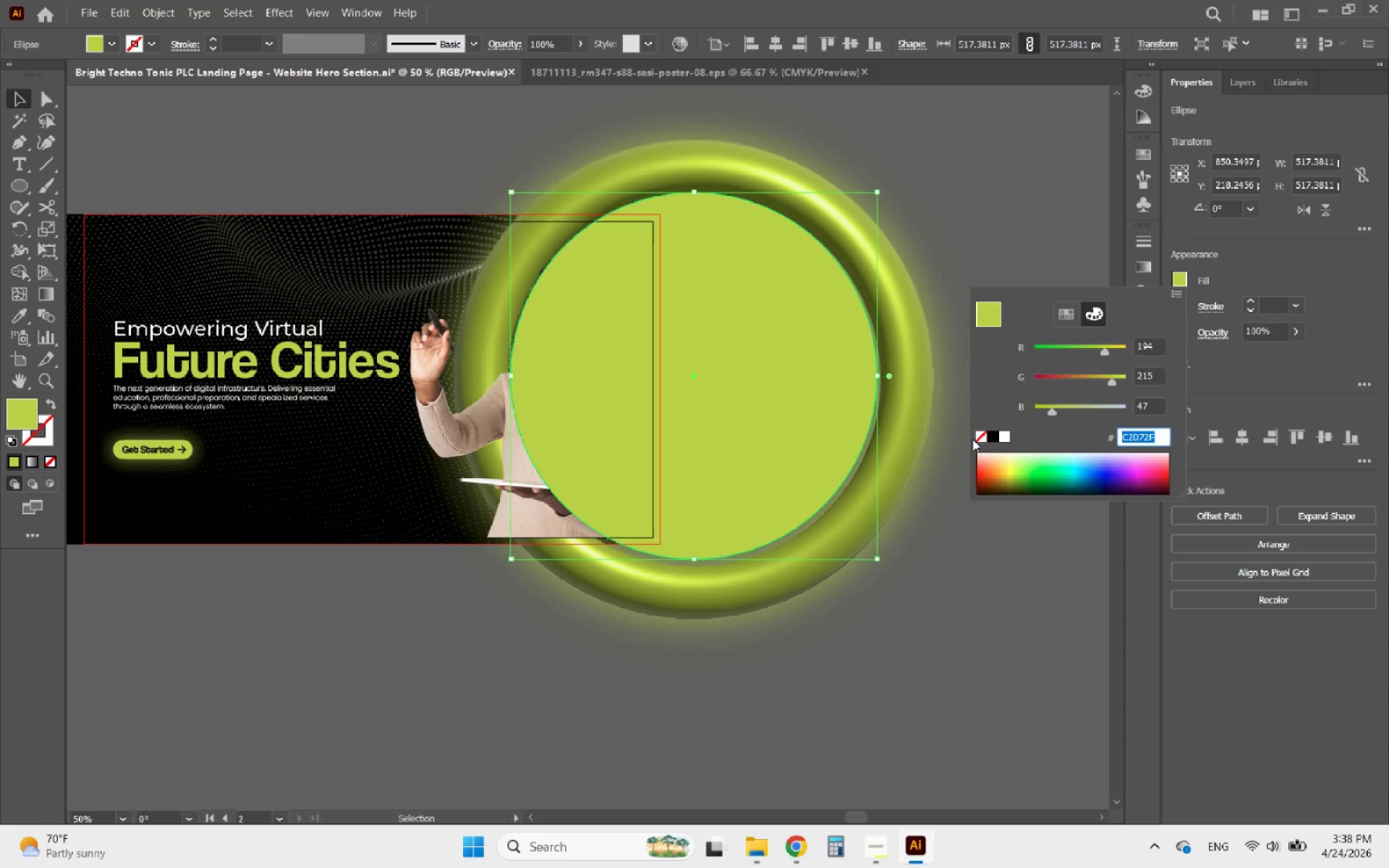 
left_click([981, 439])
 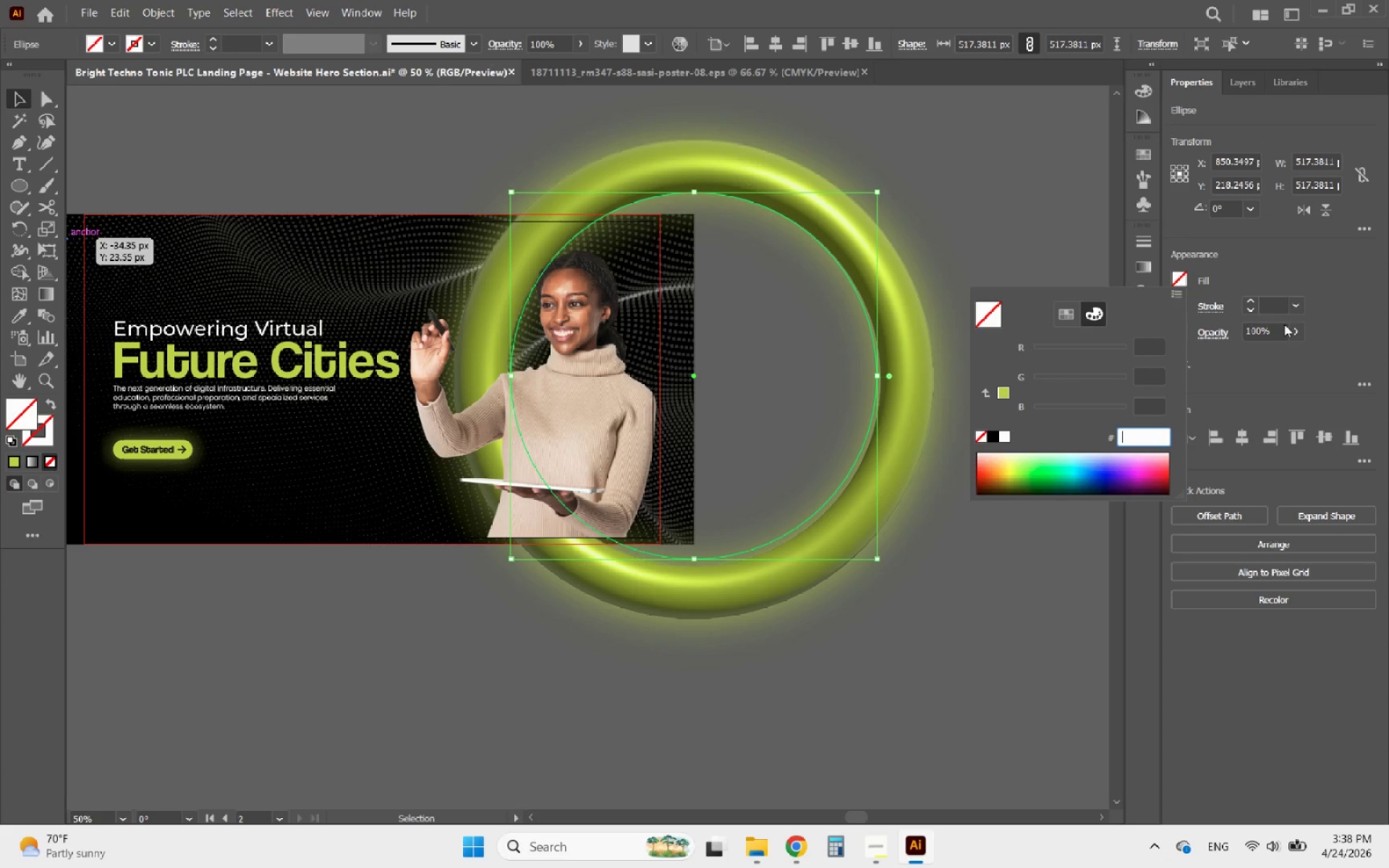 
left_click([1295, 262])
 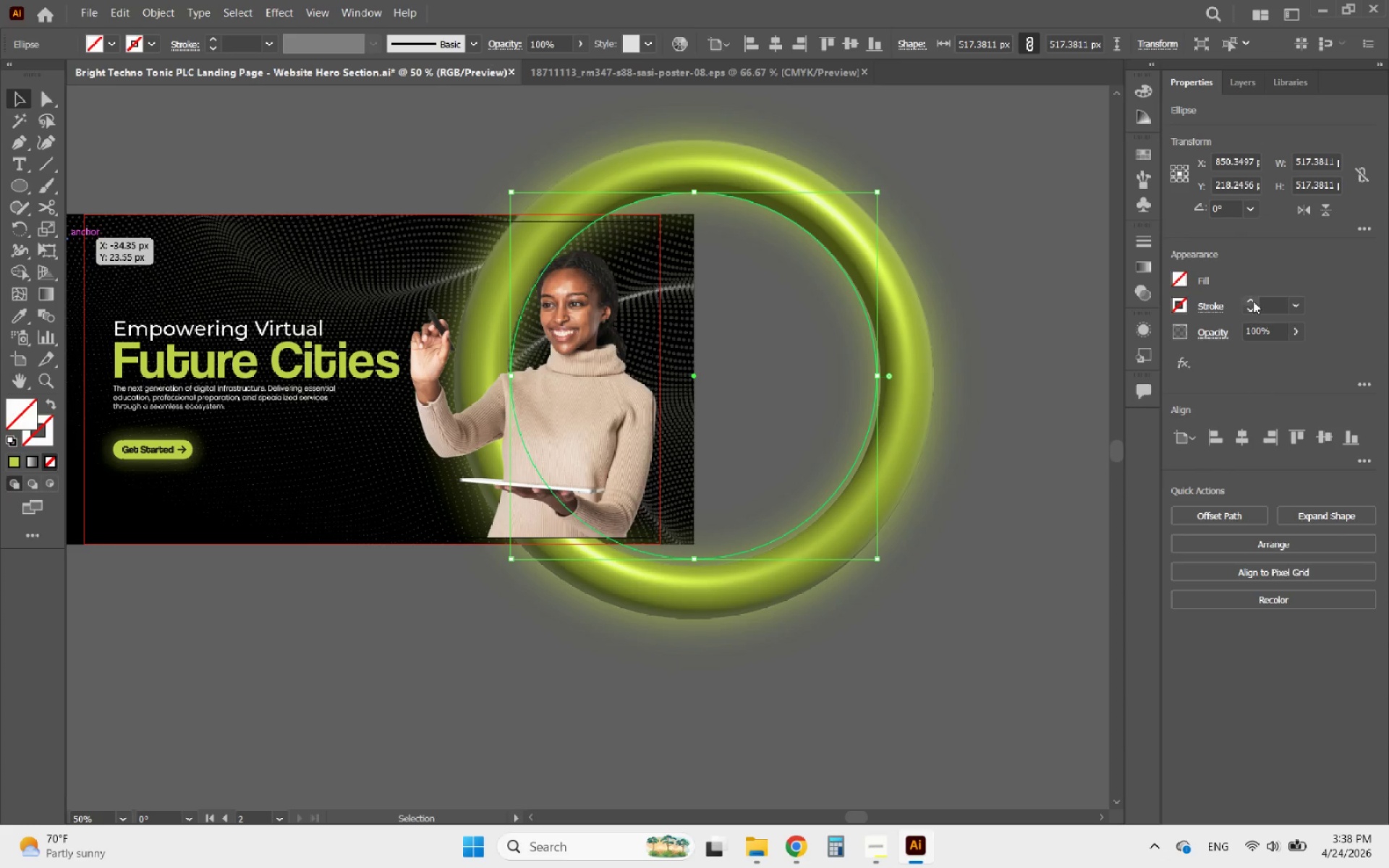 
double_click([1253, 301])
 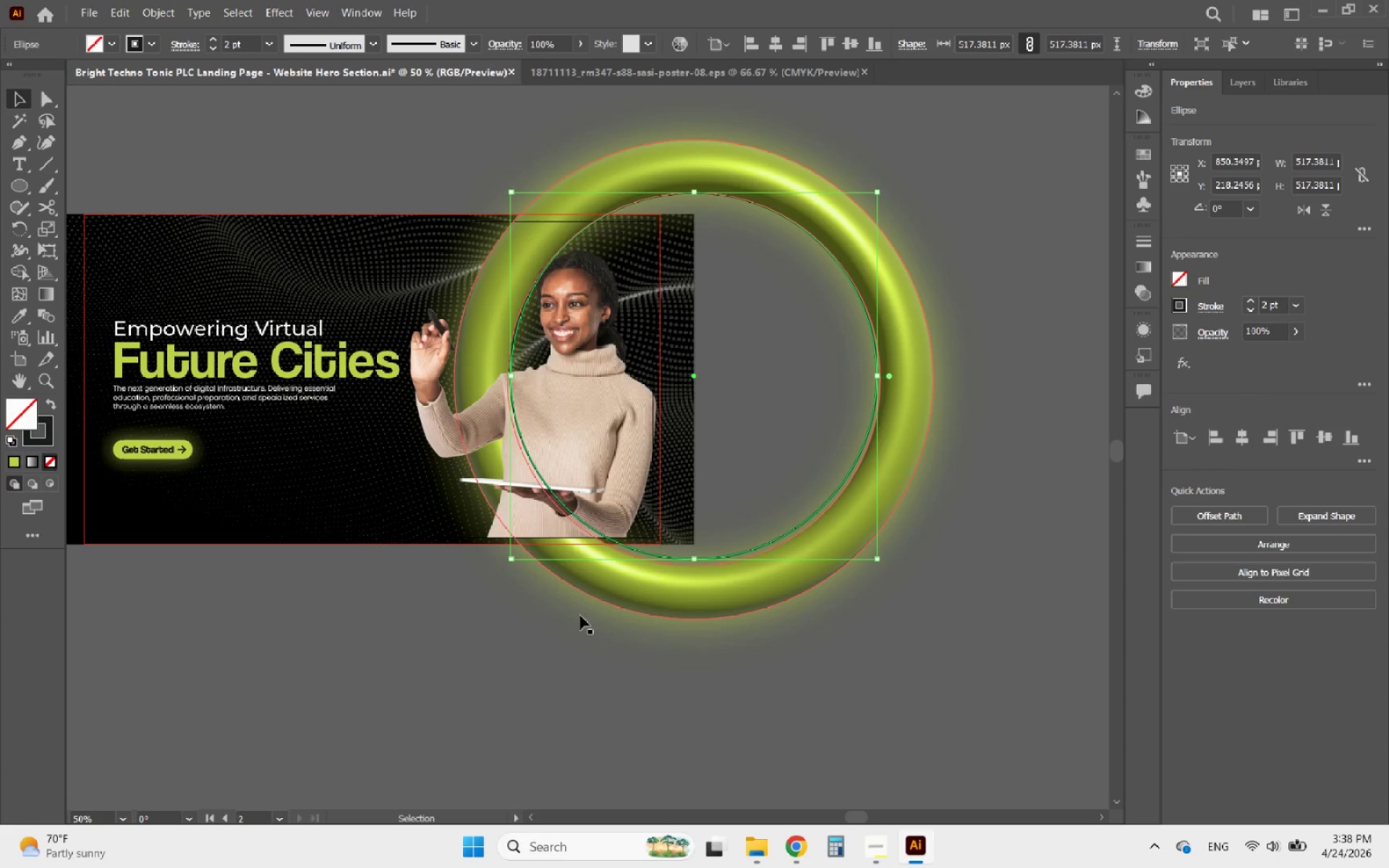 
left_click([598, 642])
 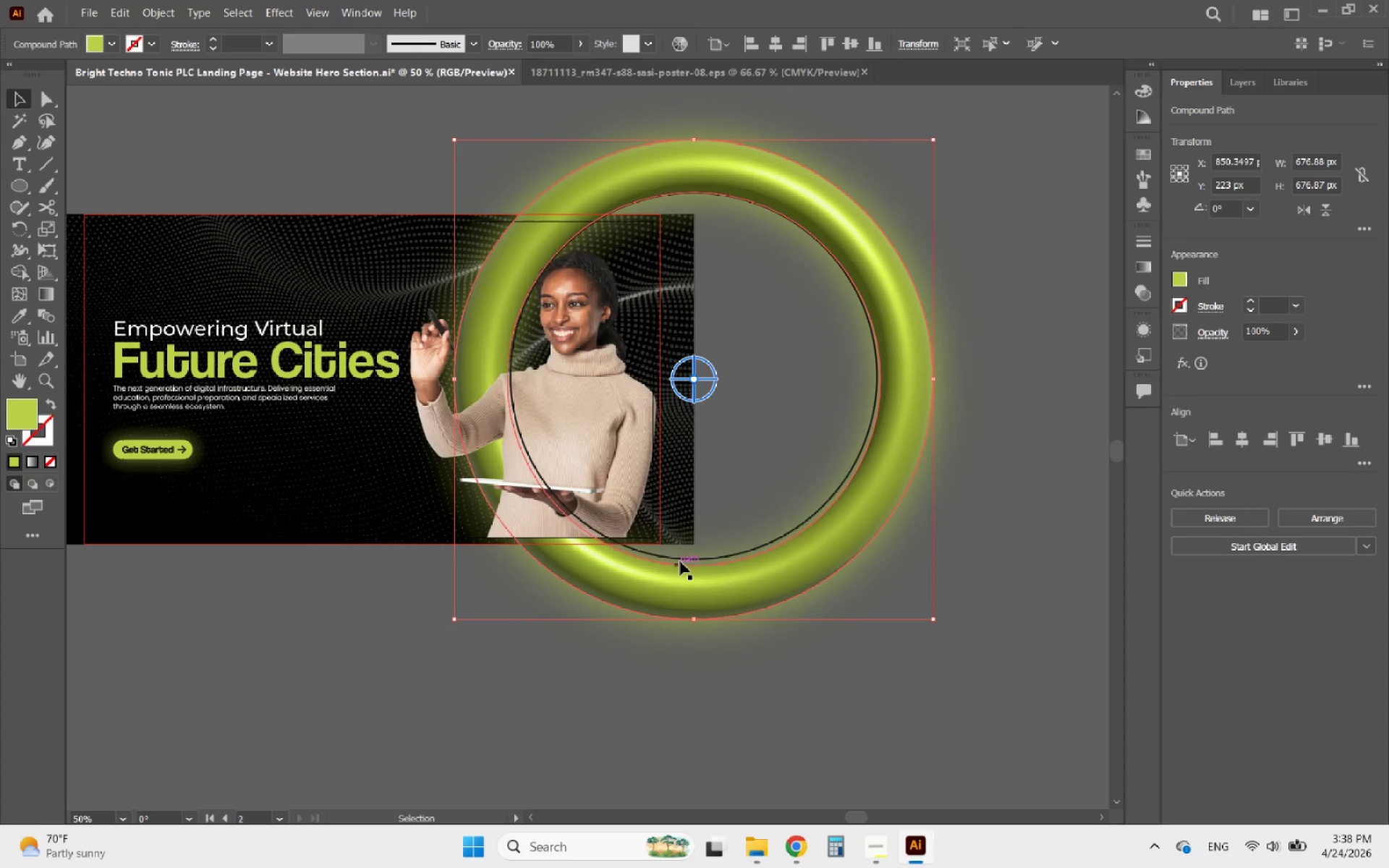 
hold_key(key=ShiftLeft, duration=0.52)
left_click([680, 561])
 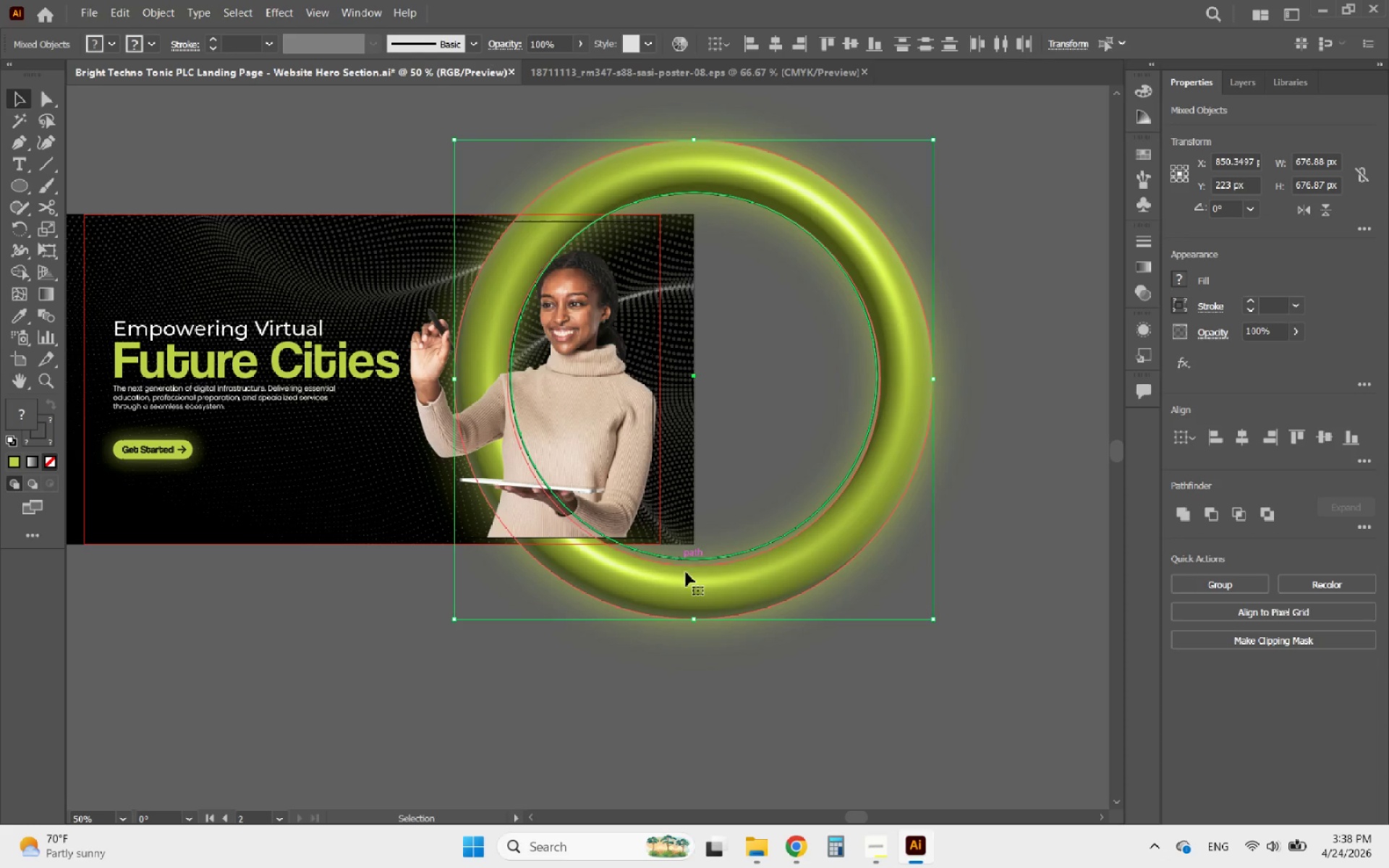 
left_click([692, 583])
 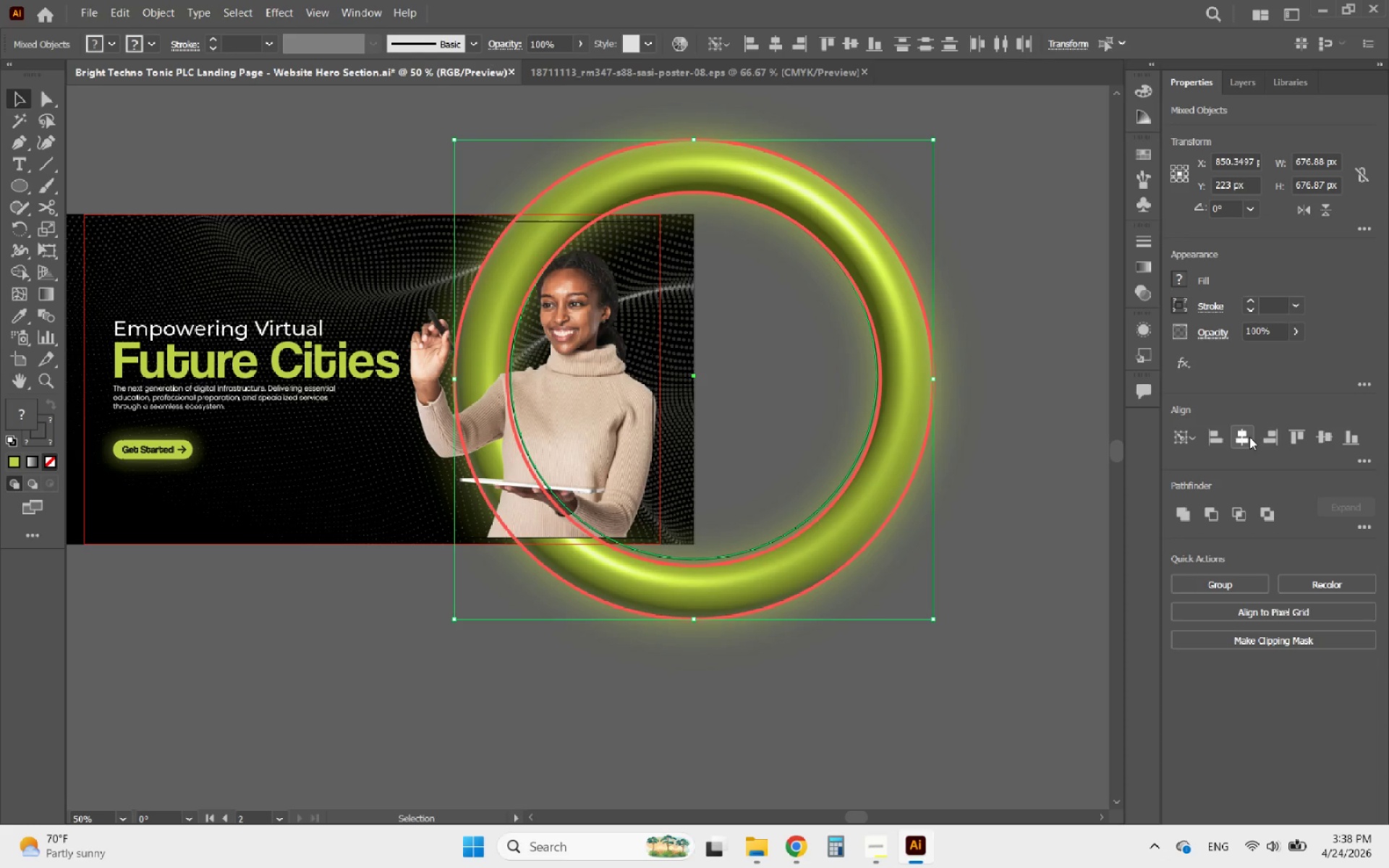 
left_click([1328, 438])
 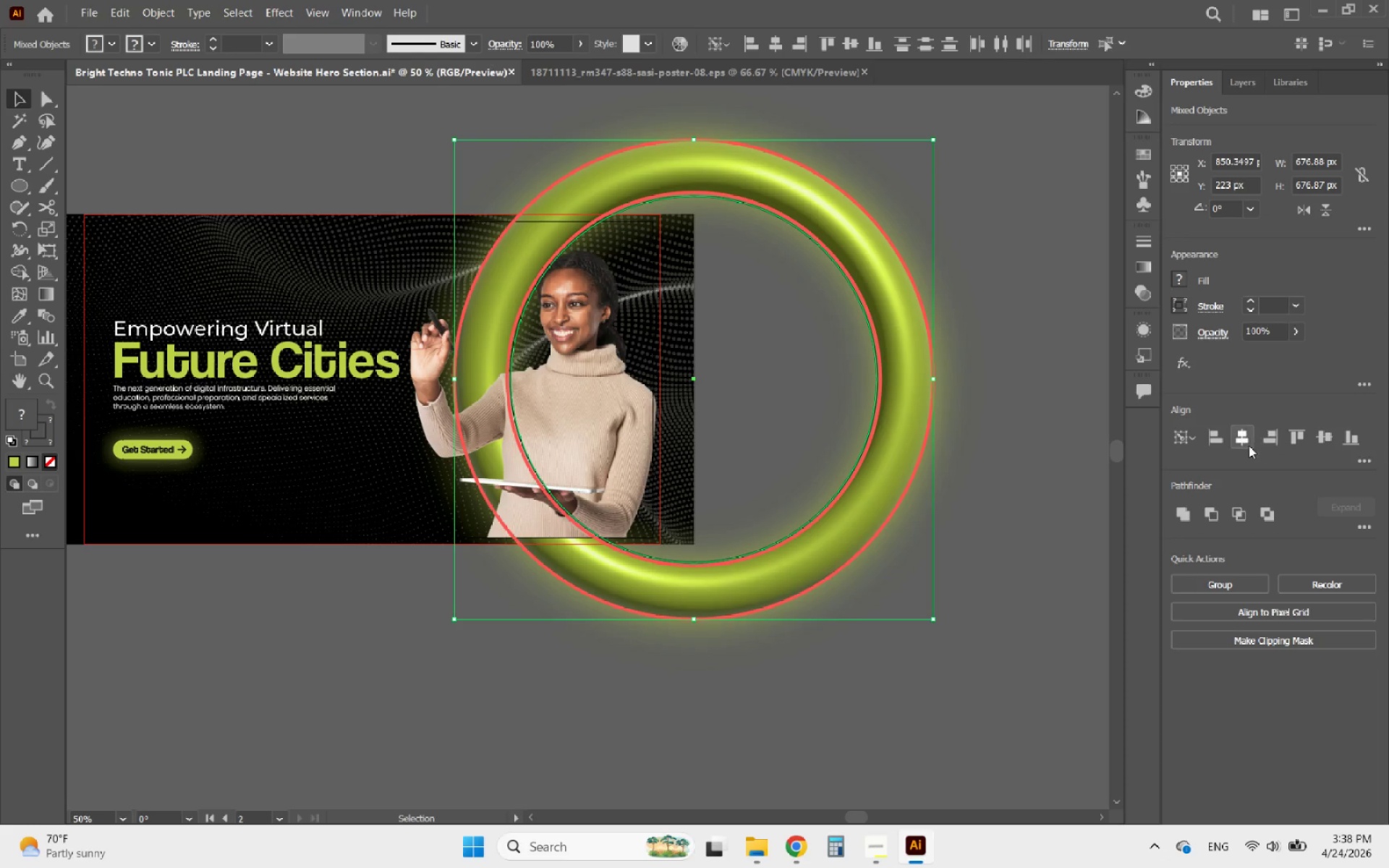 
left_click([1245, 444])
 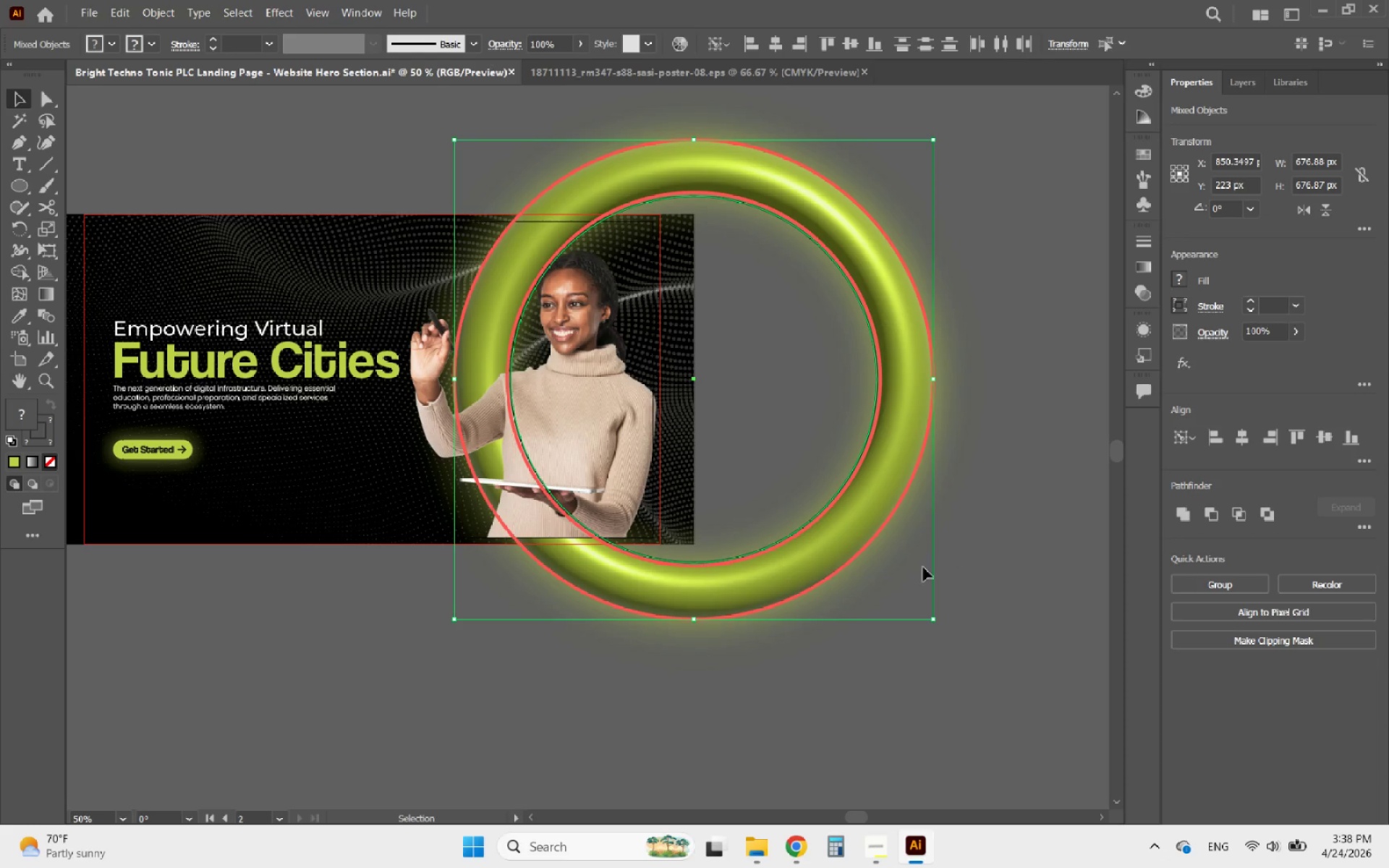 
left_click([825, 653])
 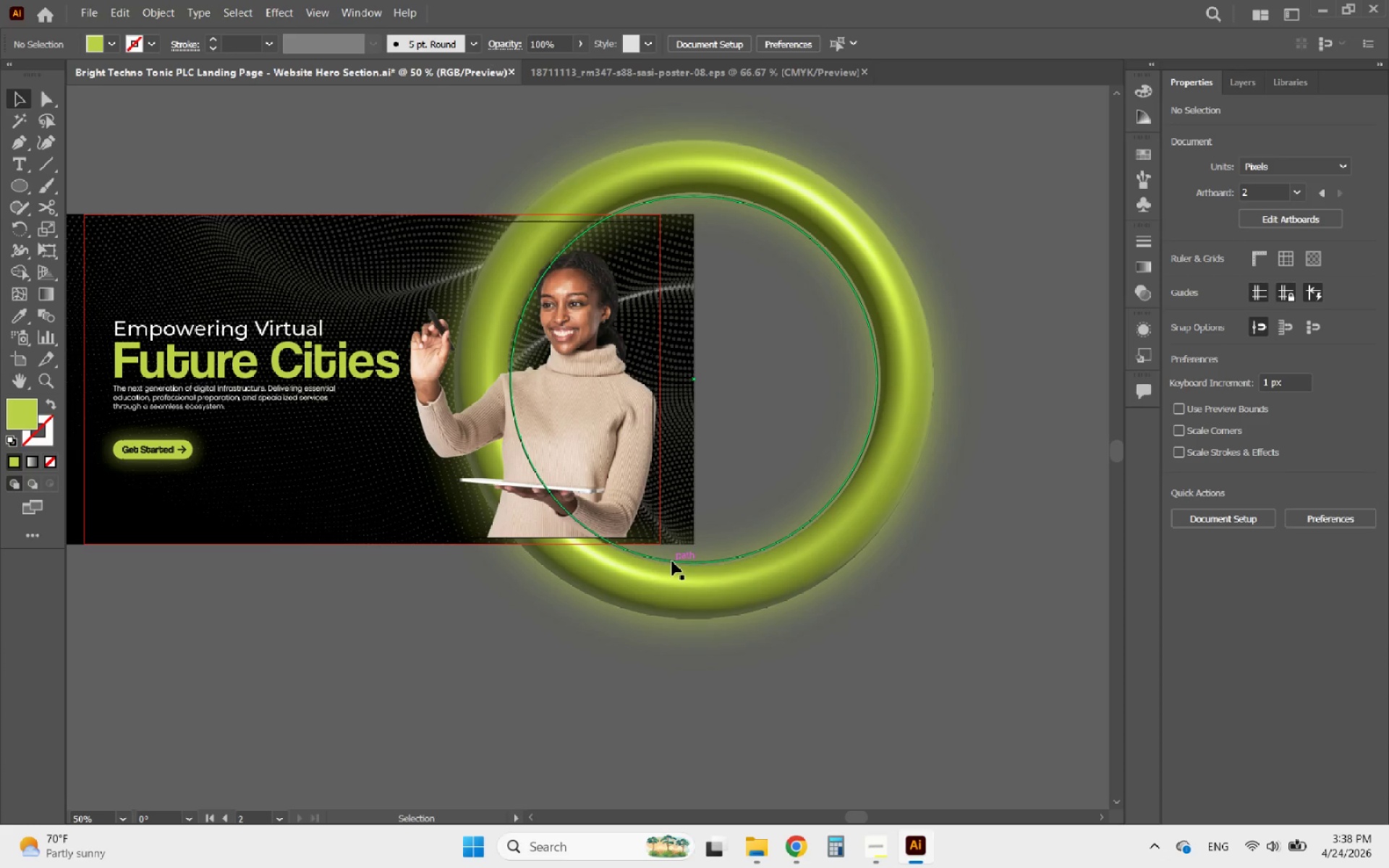 
left_click([672, 561])
 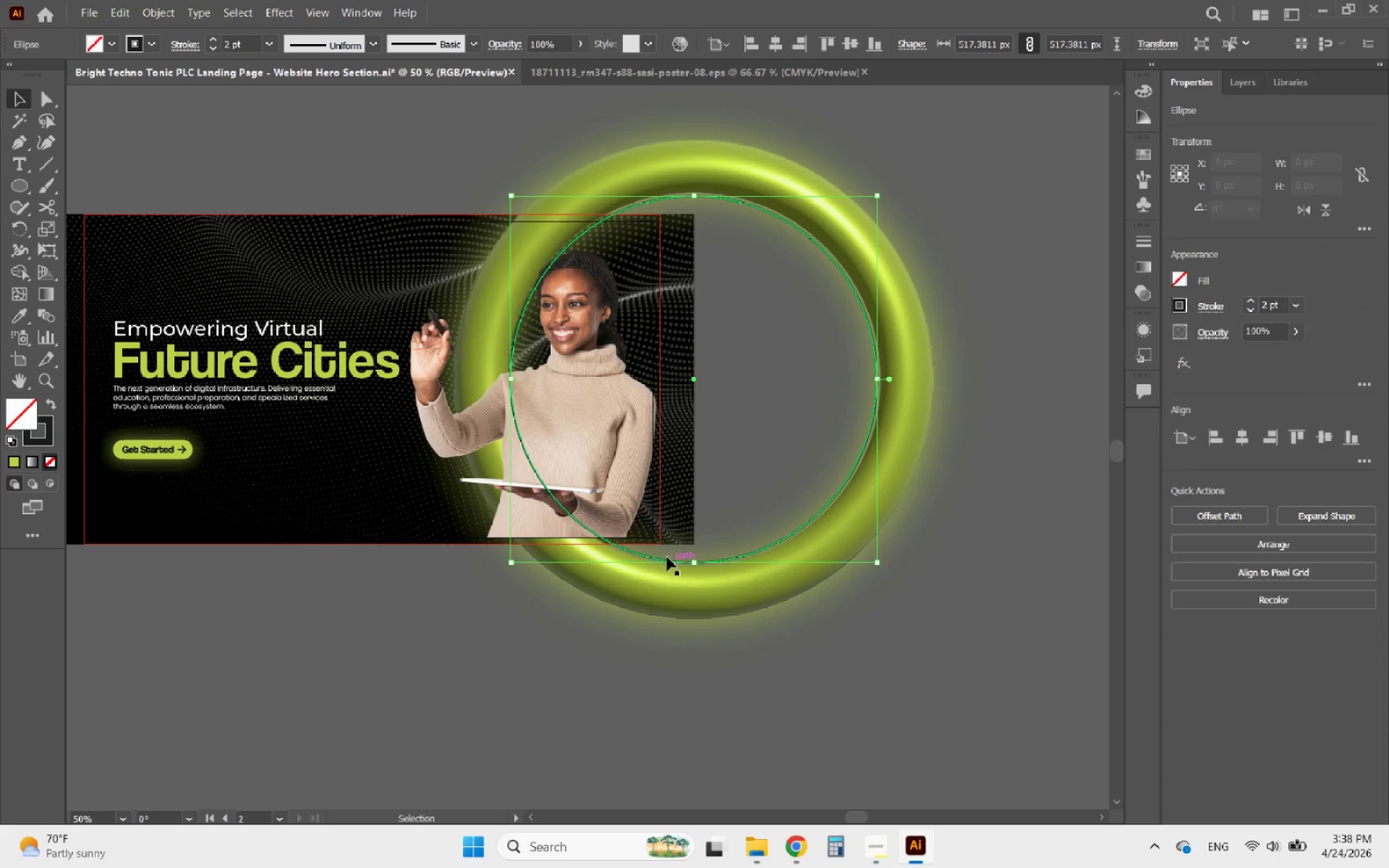 
hold_key(key=AltLeft, duration=1.44)
scroll: coordinate [501, 370], scroll_direction: up, amount: 4.0
 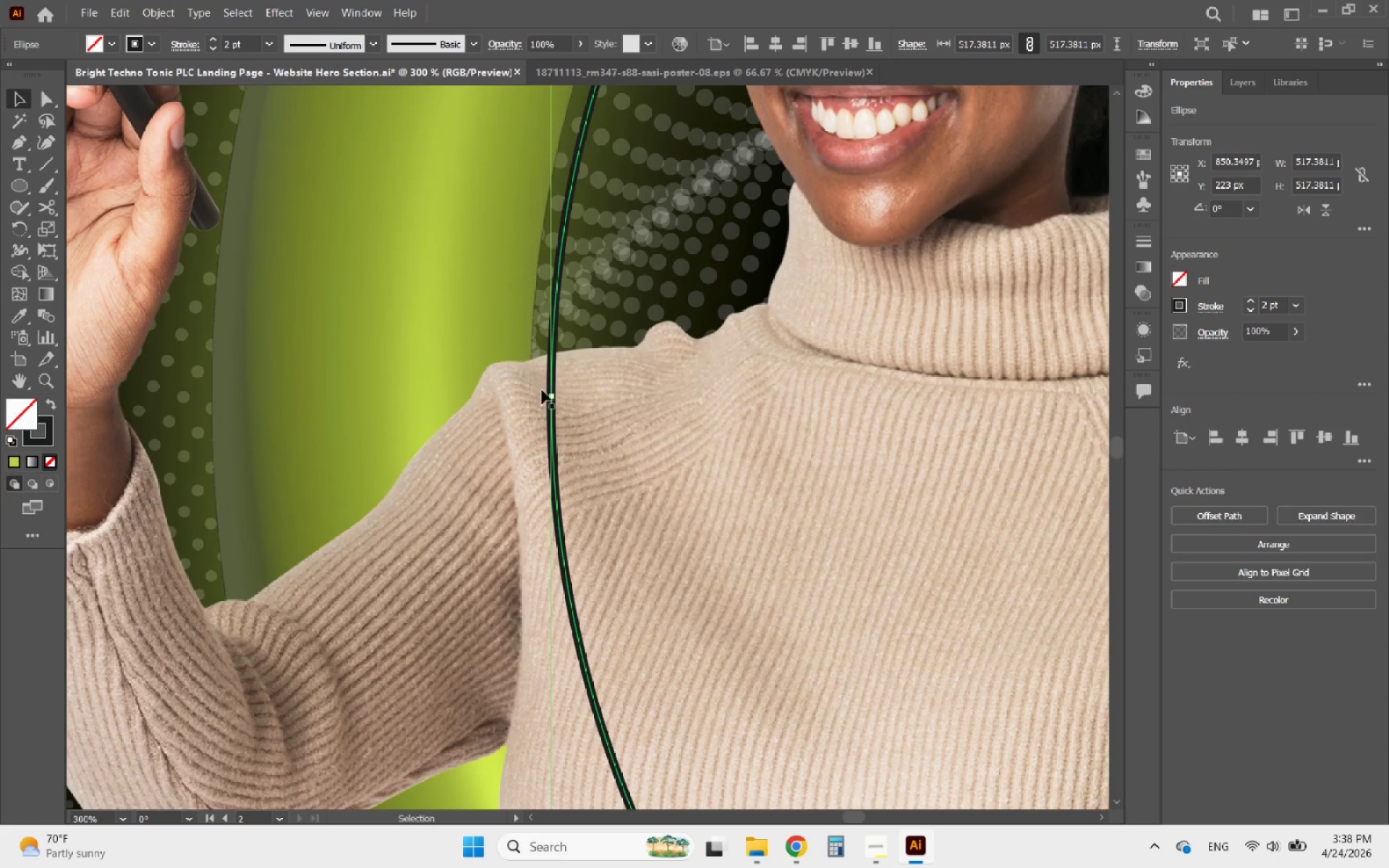 
hold_key(key=ShiftLeft, duration=2.34)
left_click_drag(start_coordinate=[554, 396], to_coordinate=[534, 396])
 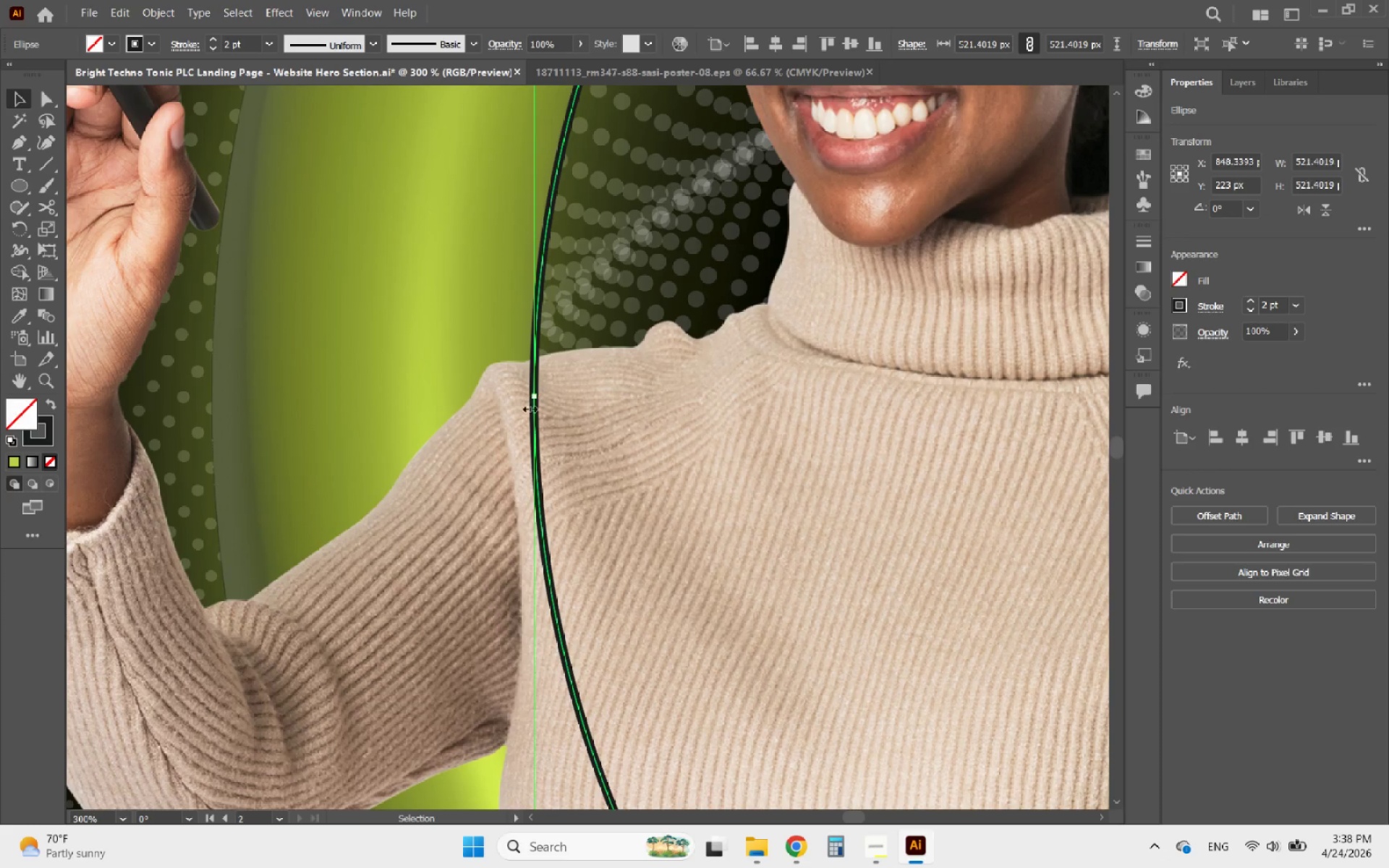 
hold_key(key=AltLeft, duration=1.66)
scroll: coordinate [485, 438], scroll_direction: down, amount: 4.0
 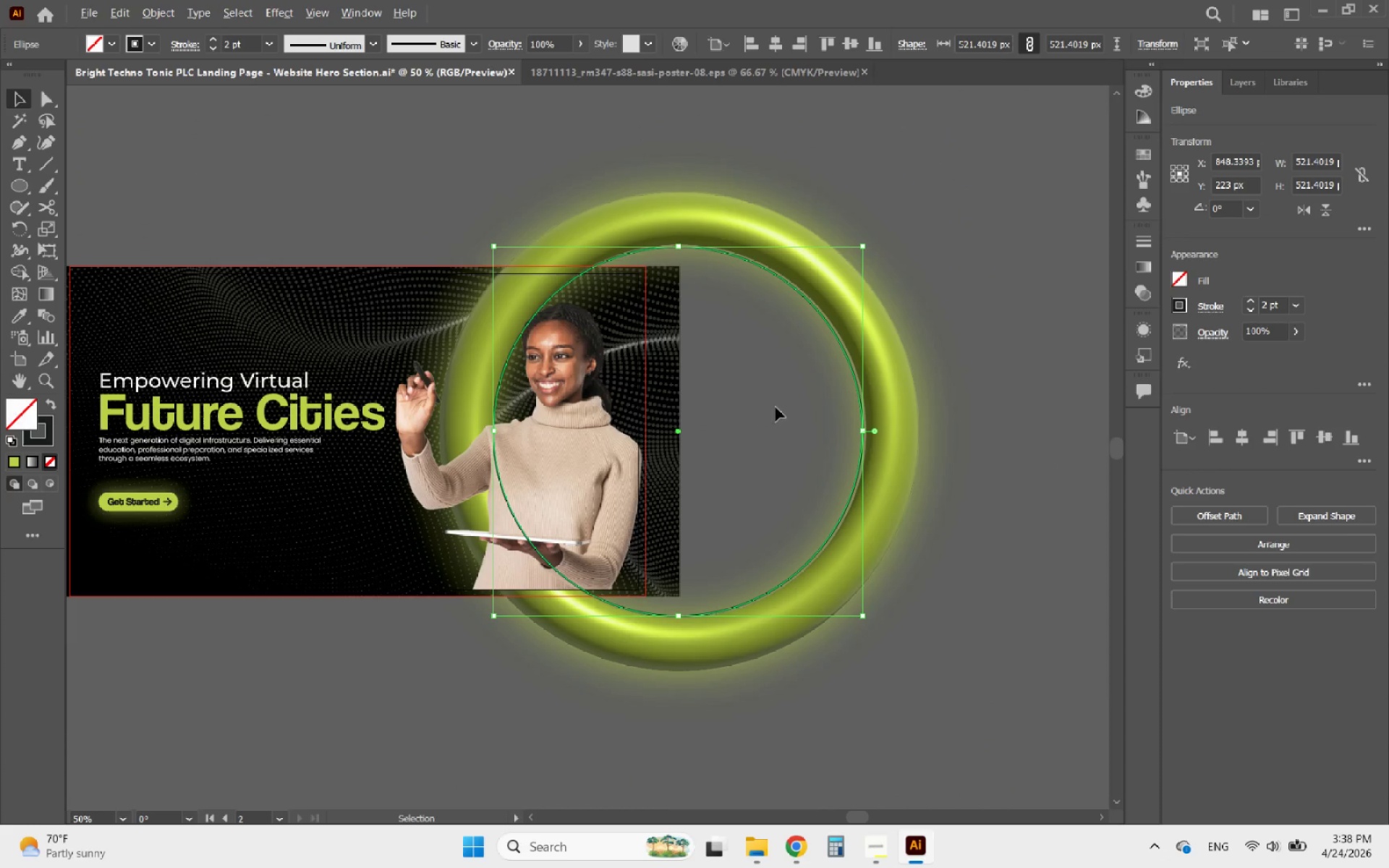 
scroll: coordinate [871, 424], scroll_direction: up, amount: 4.0
 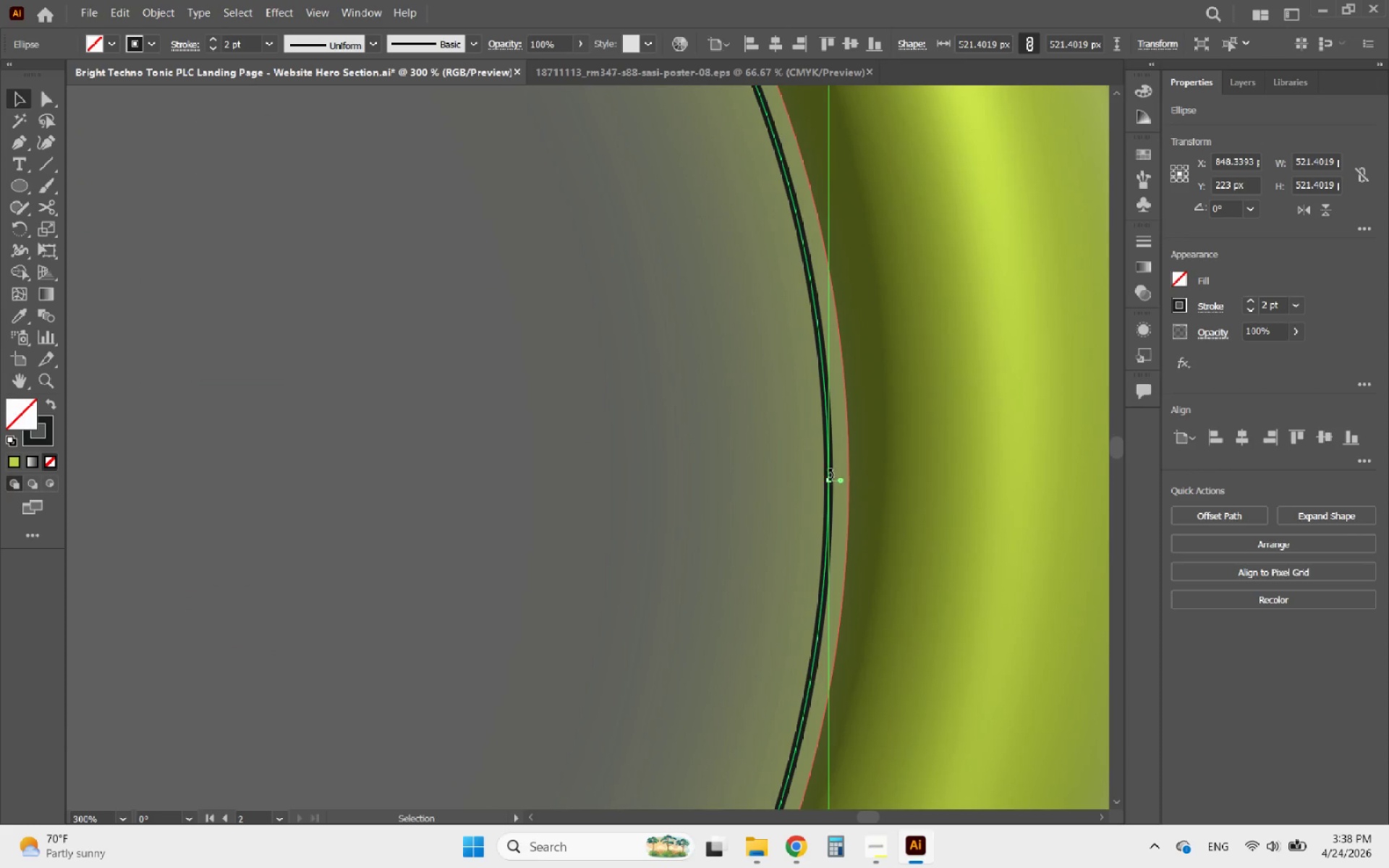 
hold_key(key=ShiftLeft, duration=2.53)
left_click_drag(start_coordinate=[828, 477], to_coordinate=[845, 477])
 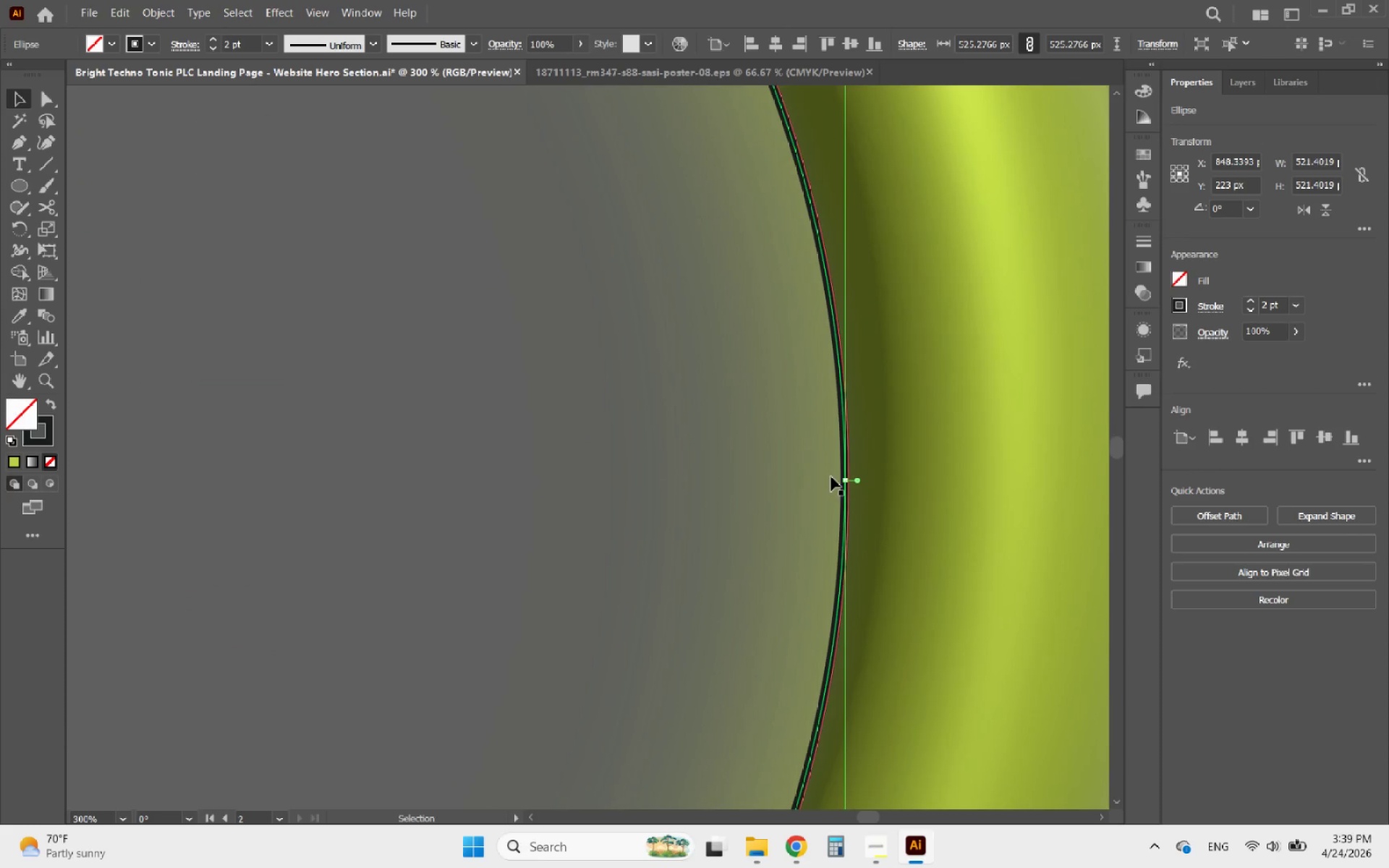 
hold_key(key=AltLeft, duration=0.61)
scroll: coordinate [747, 451], scroll_direction: down, amount: 3.0
 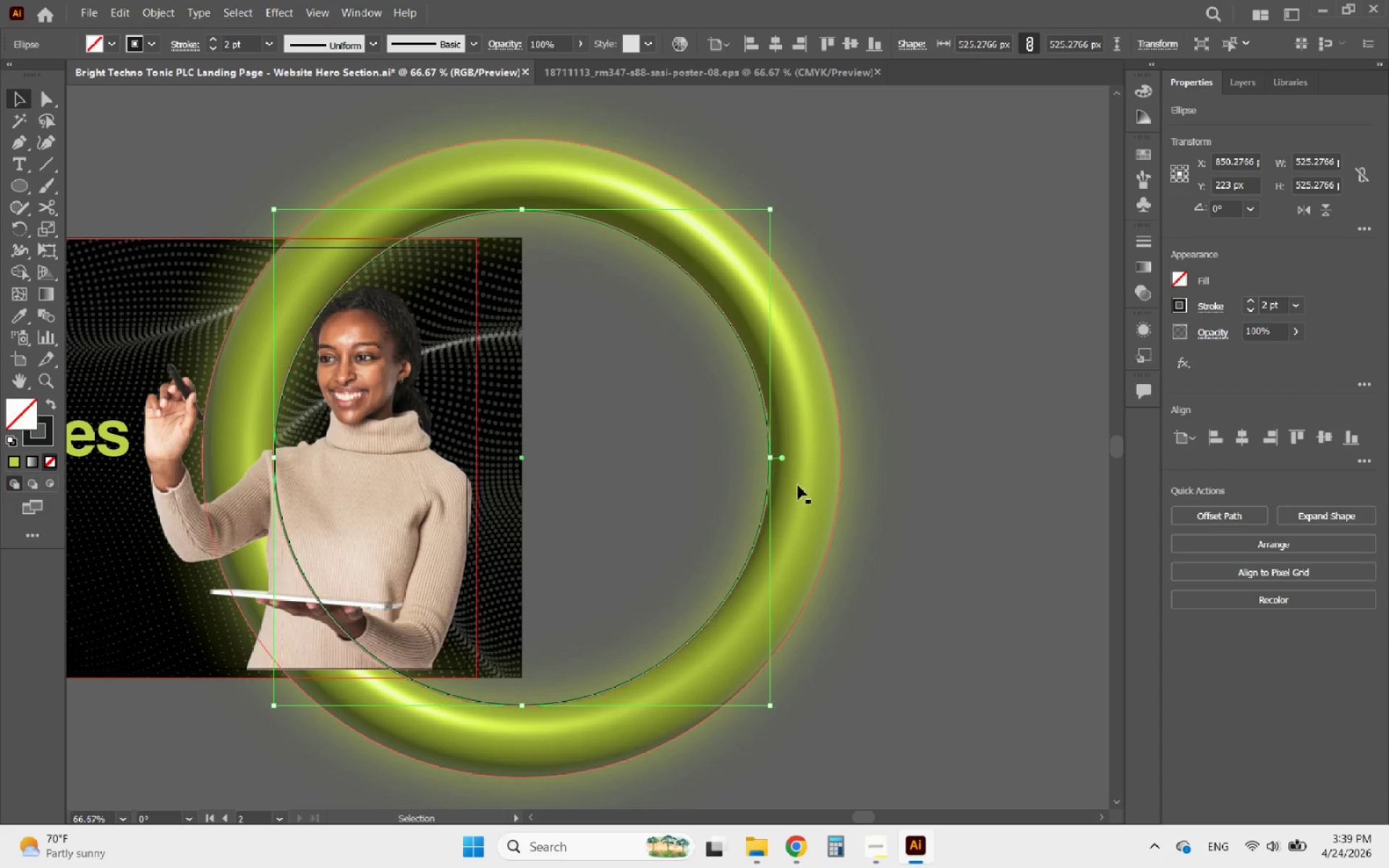 
hold_key(key=ShiftLeft, duration=0.58)
left_click([798, 485])
 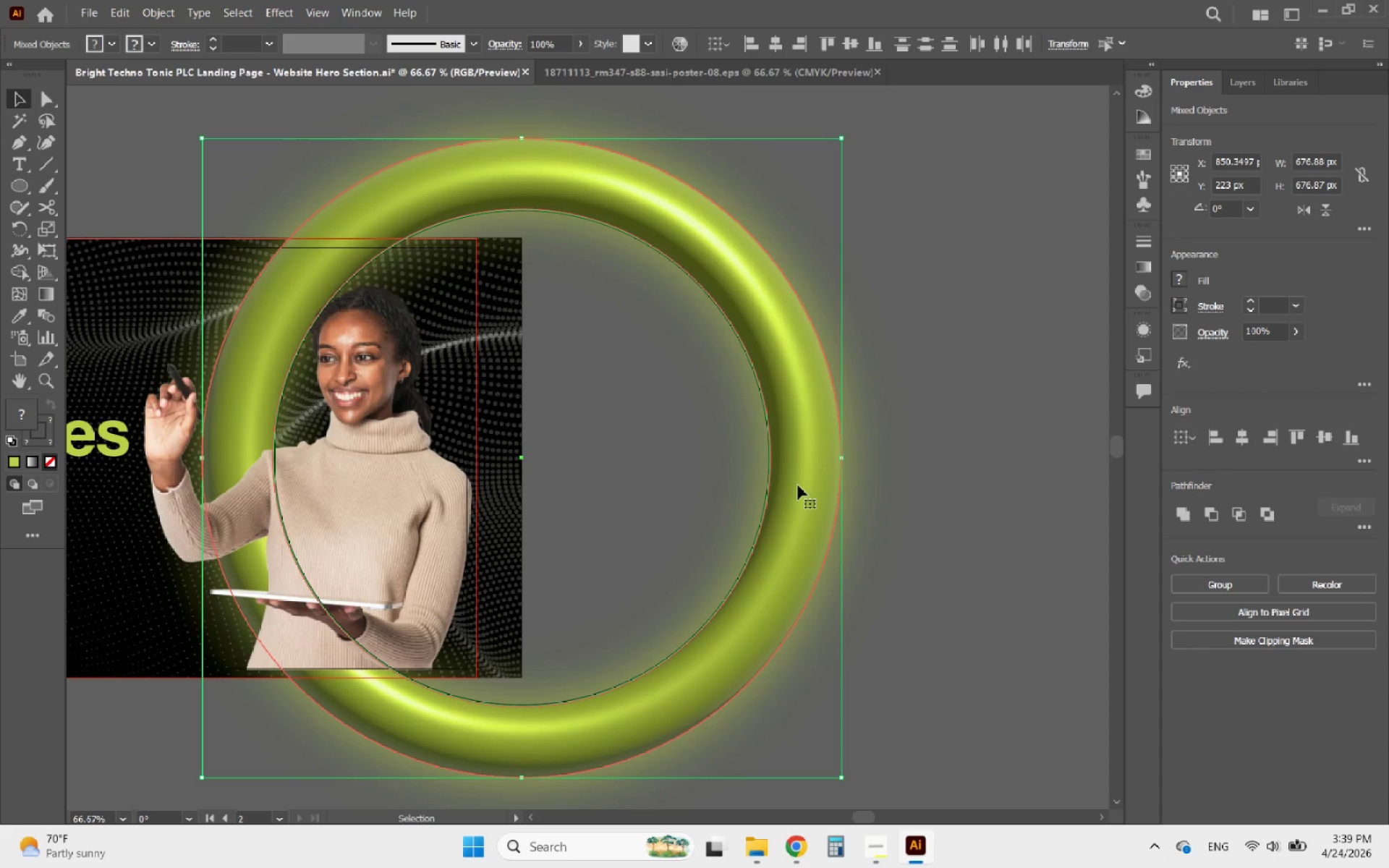 
left_click([798, 485])
 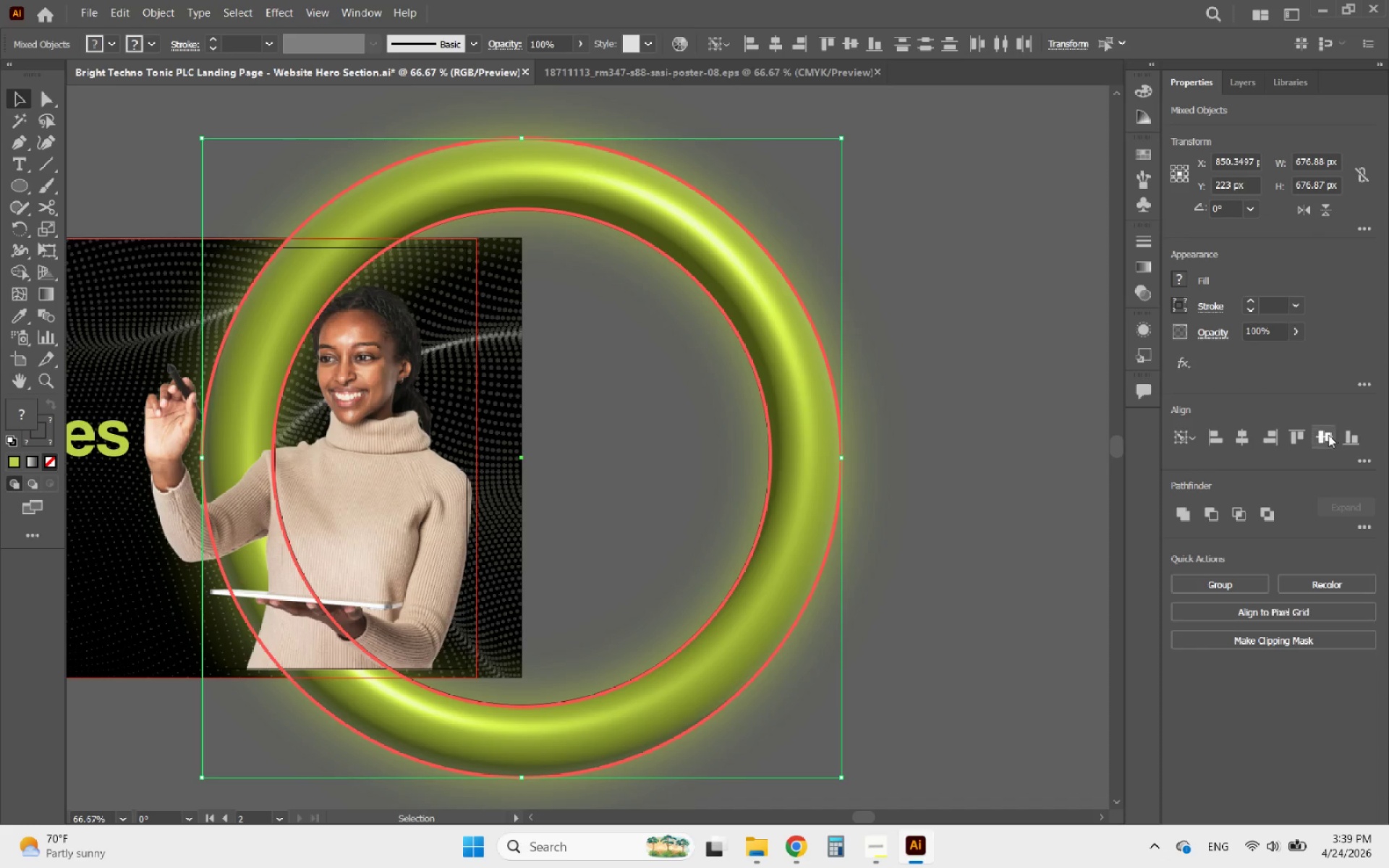 
left_click([1328, 435])
 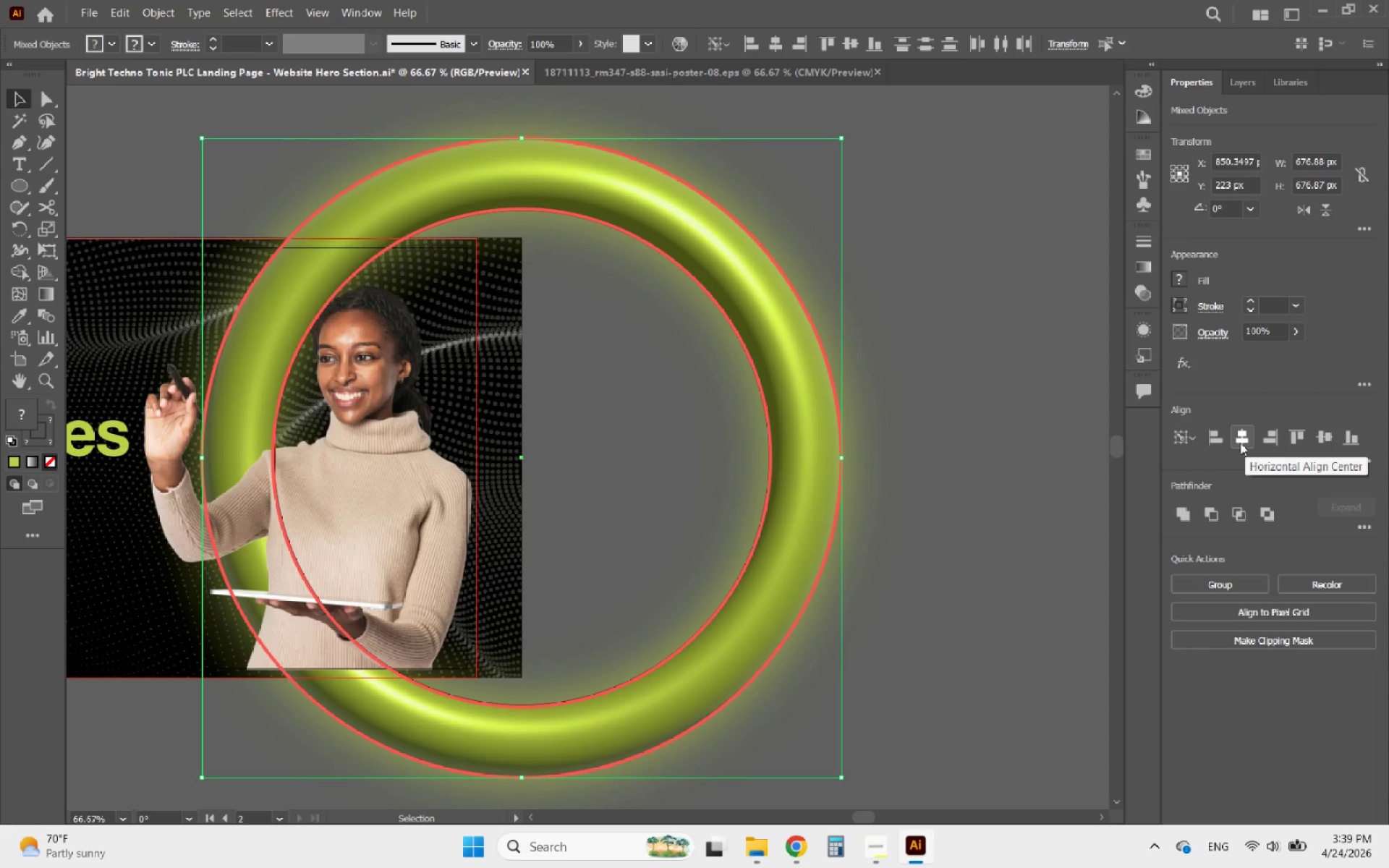 
left_click([1238, 442])
 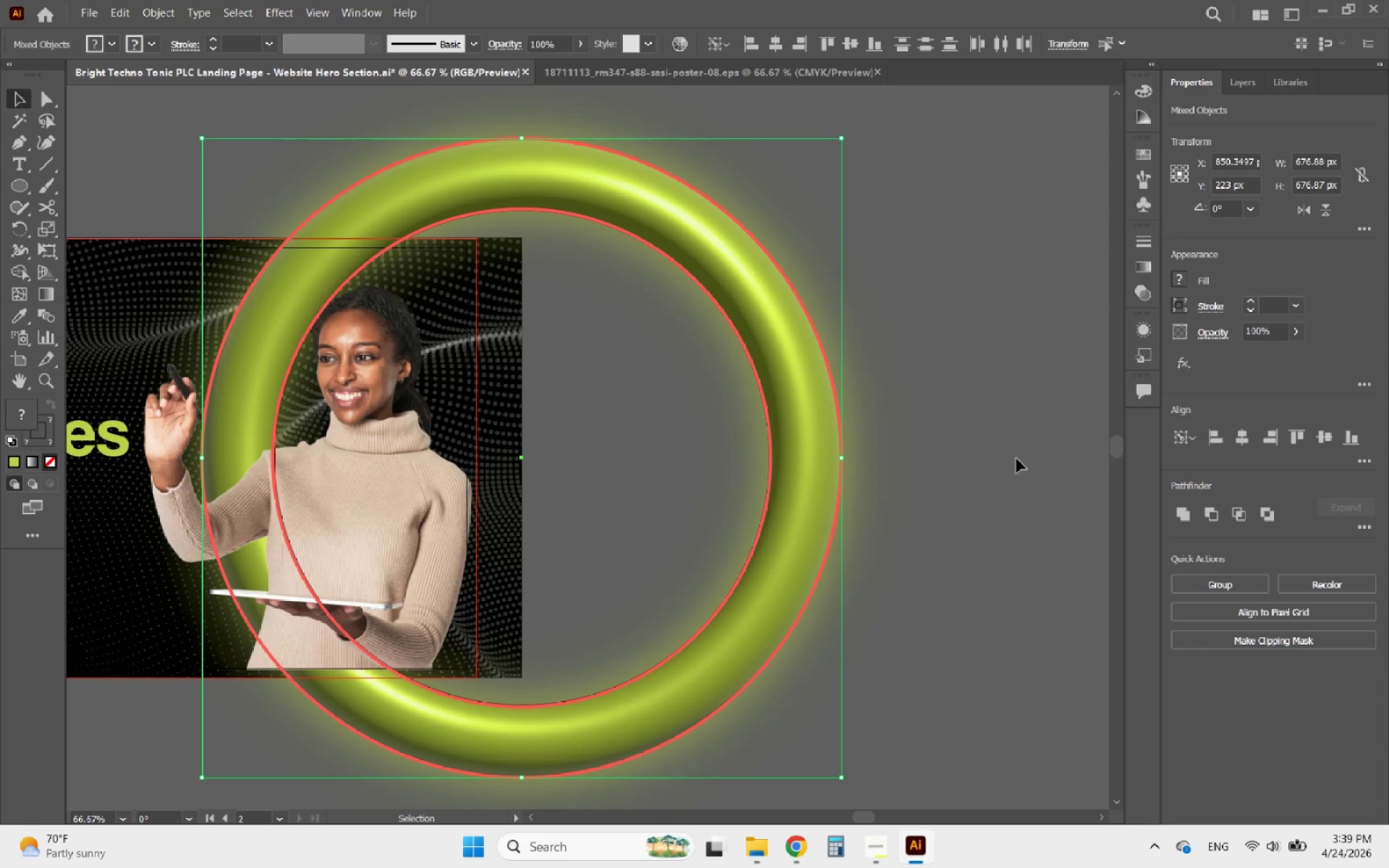 
left_click([947, 460])
 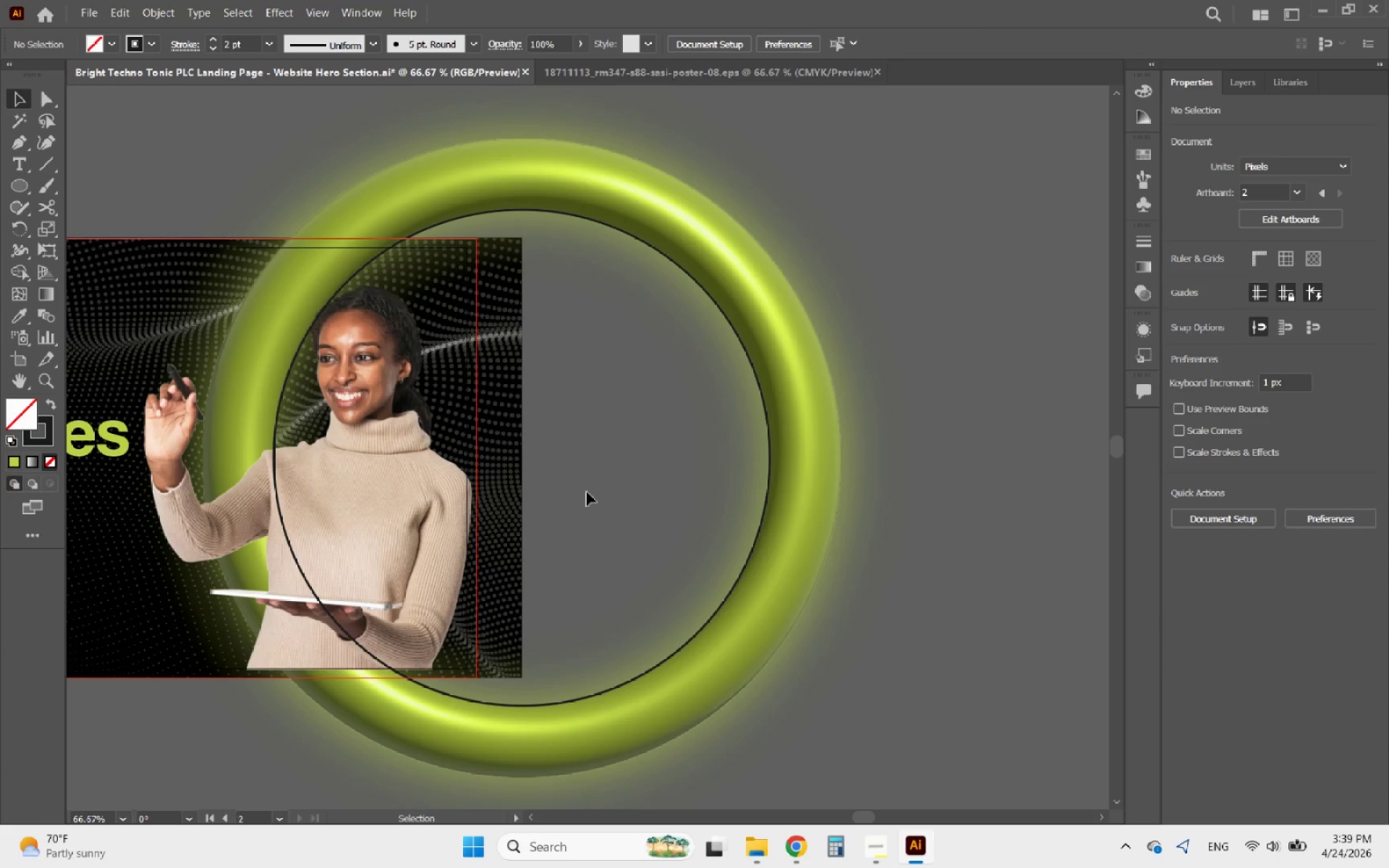 
hold_key(key=AltLeft, duration=5.8)
scroll: coordinate [90, 378], scroll_direction: up, amount: 6.0
 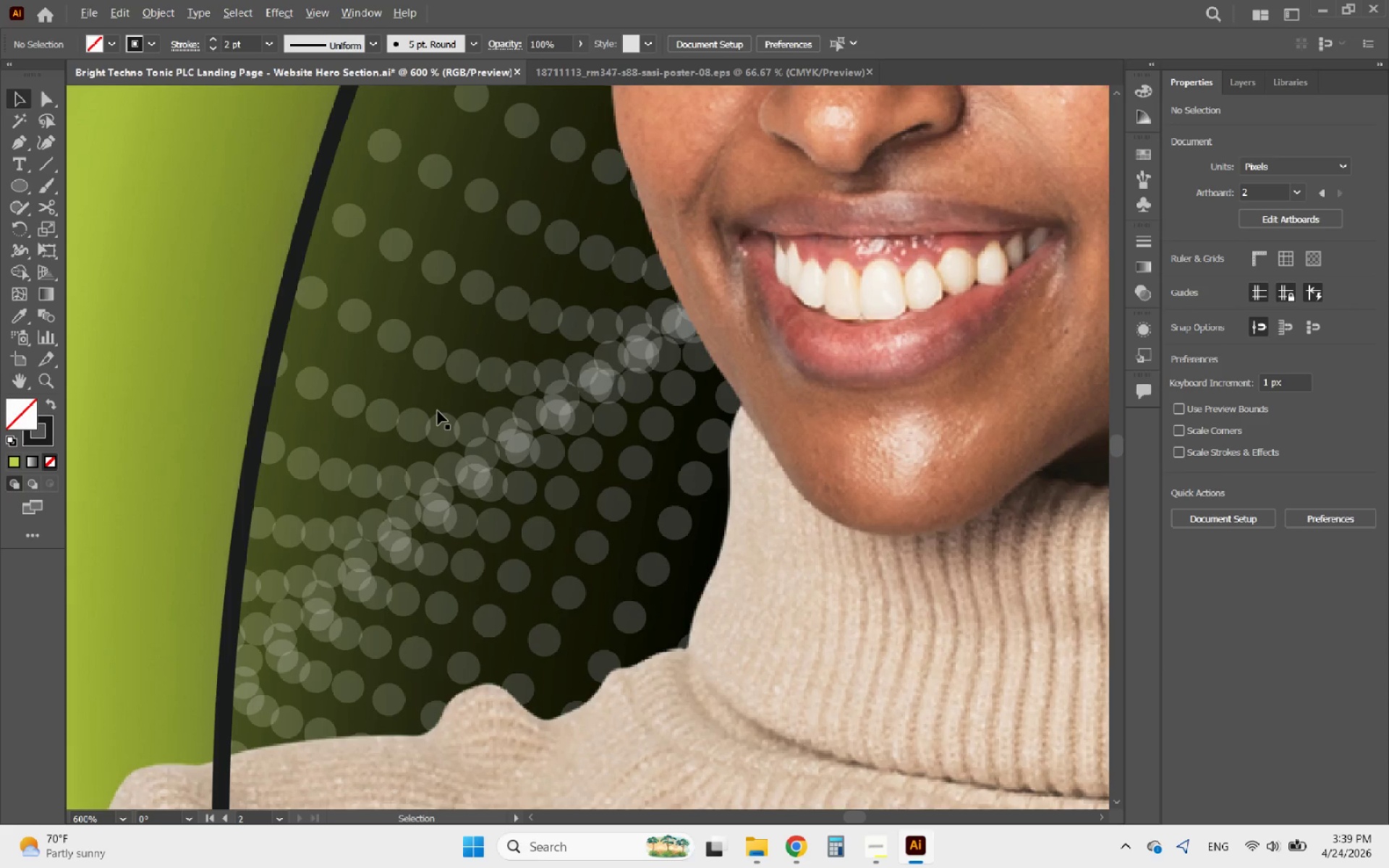 
scroll: coordinate [496, 412], scroll_direction: down, amount: 4.0
 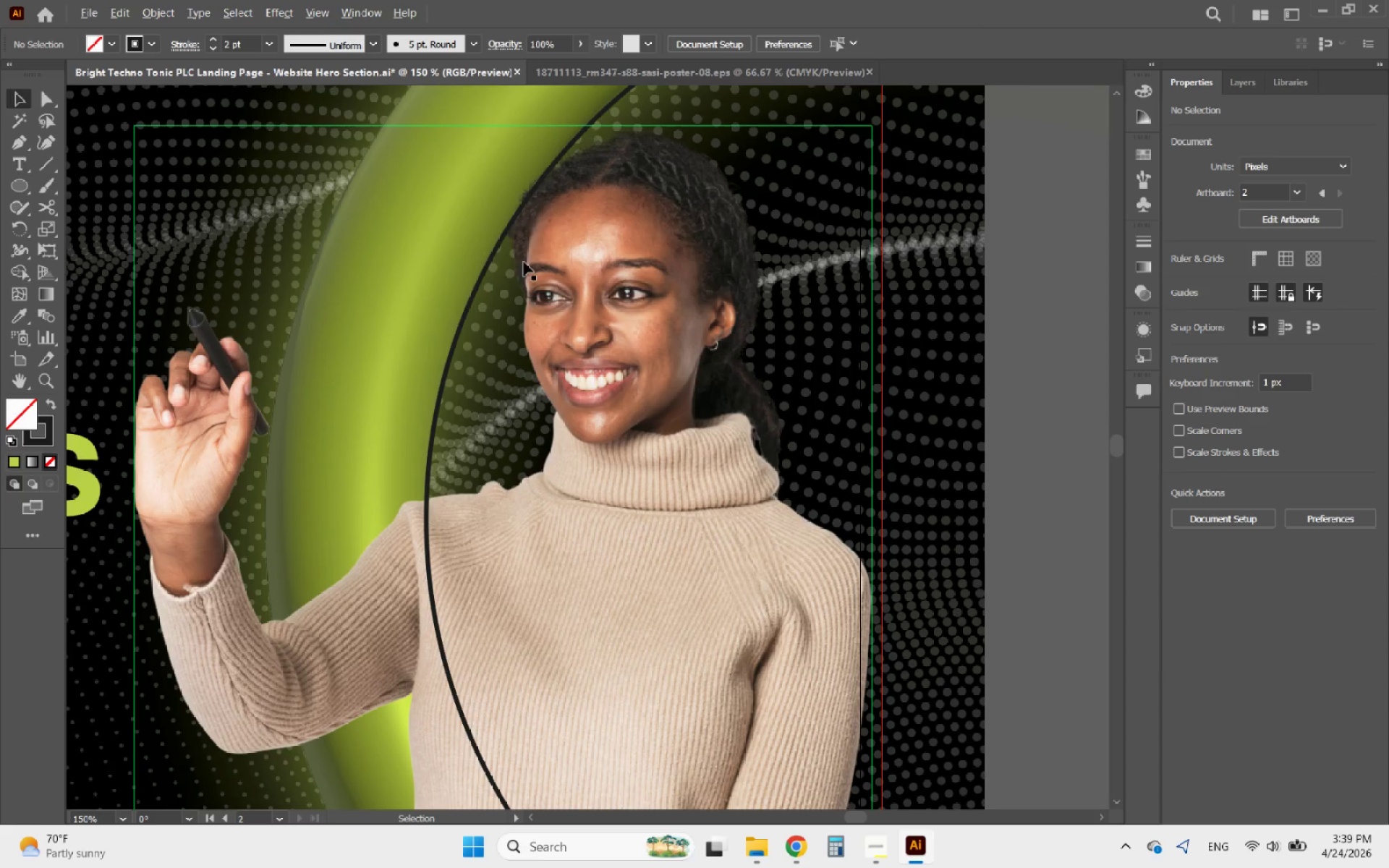 
scroll: coordinate [525, 176], scroll_direction: up, amount: 5.0
 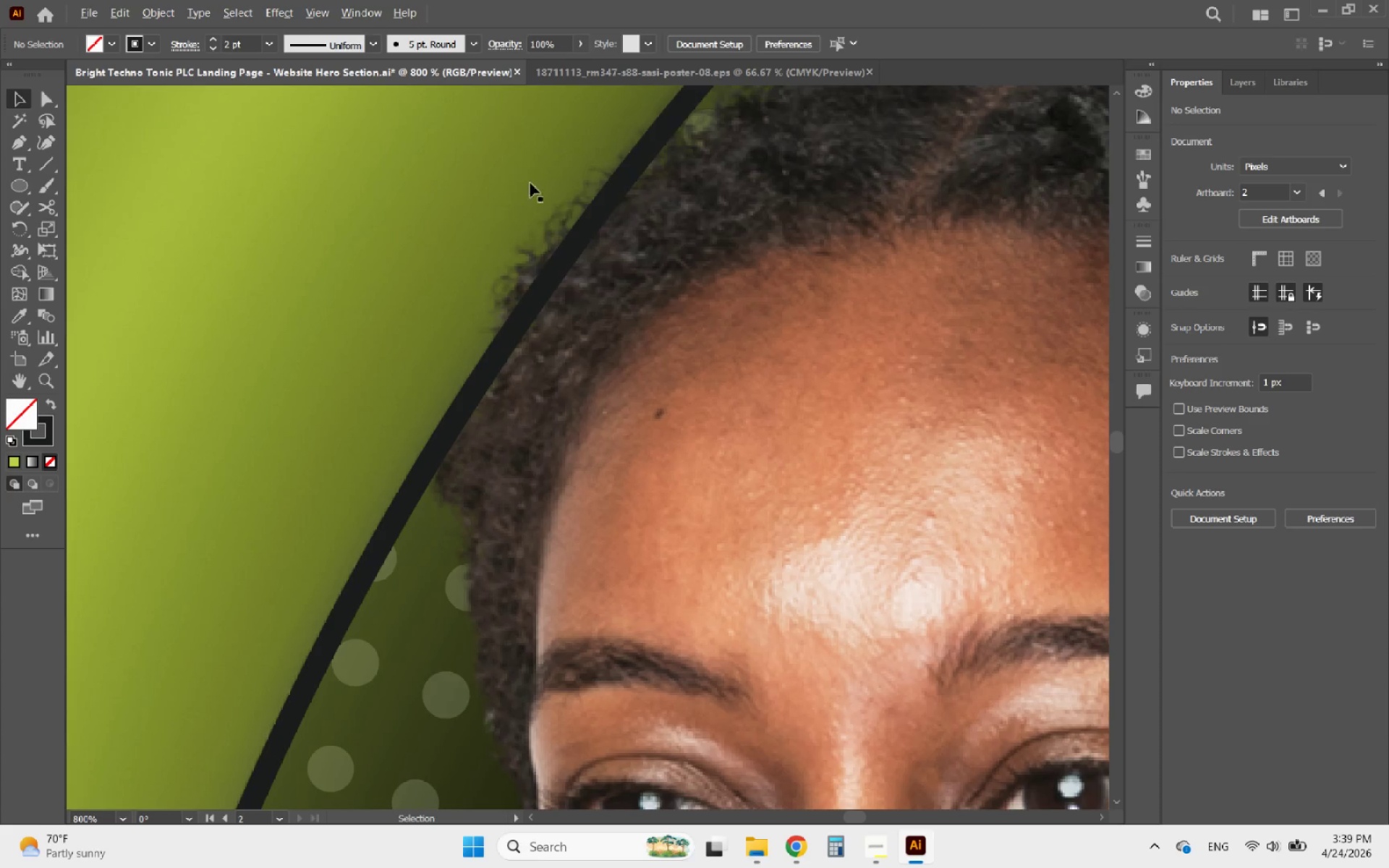 
scroll: coordinate [556, 234], scroll_direction: down, amount: 5.0
 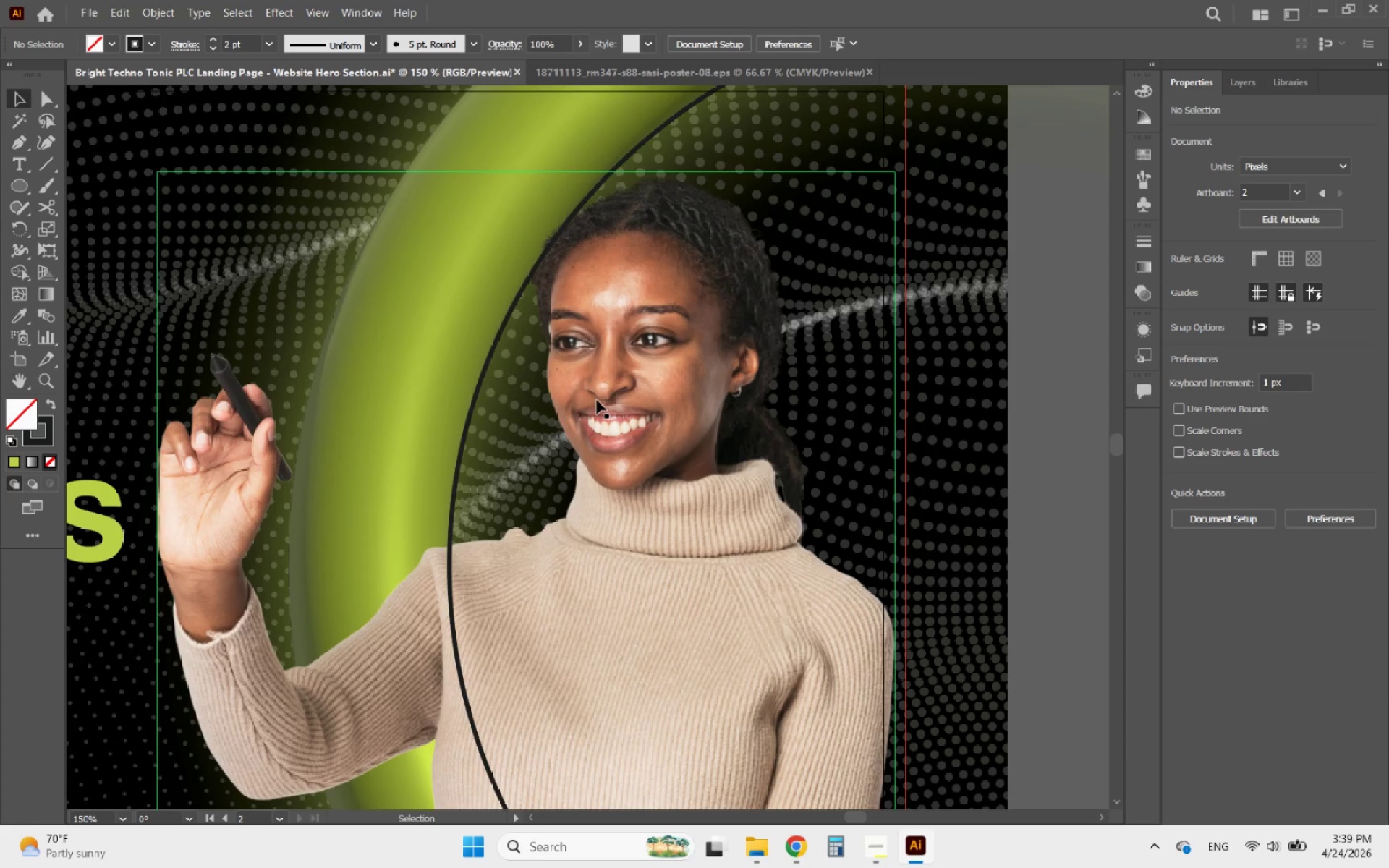 
left_click([597, 400])
 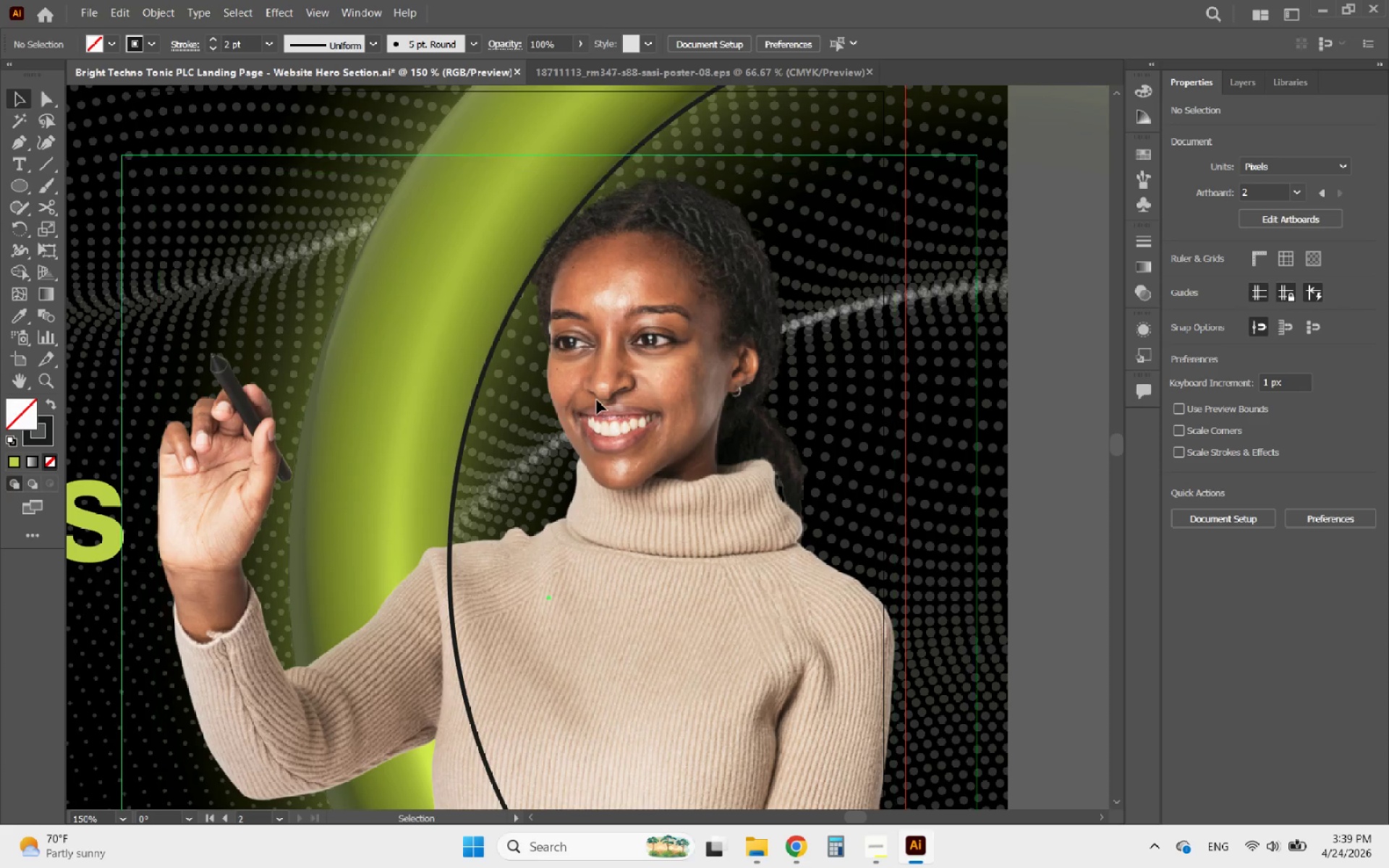 
key(Alt+AltLeft)
 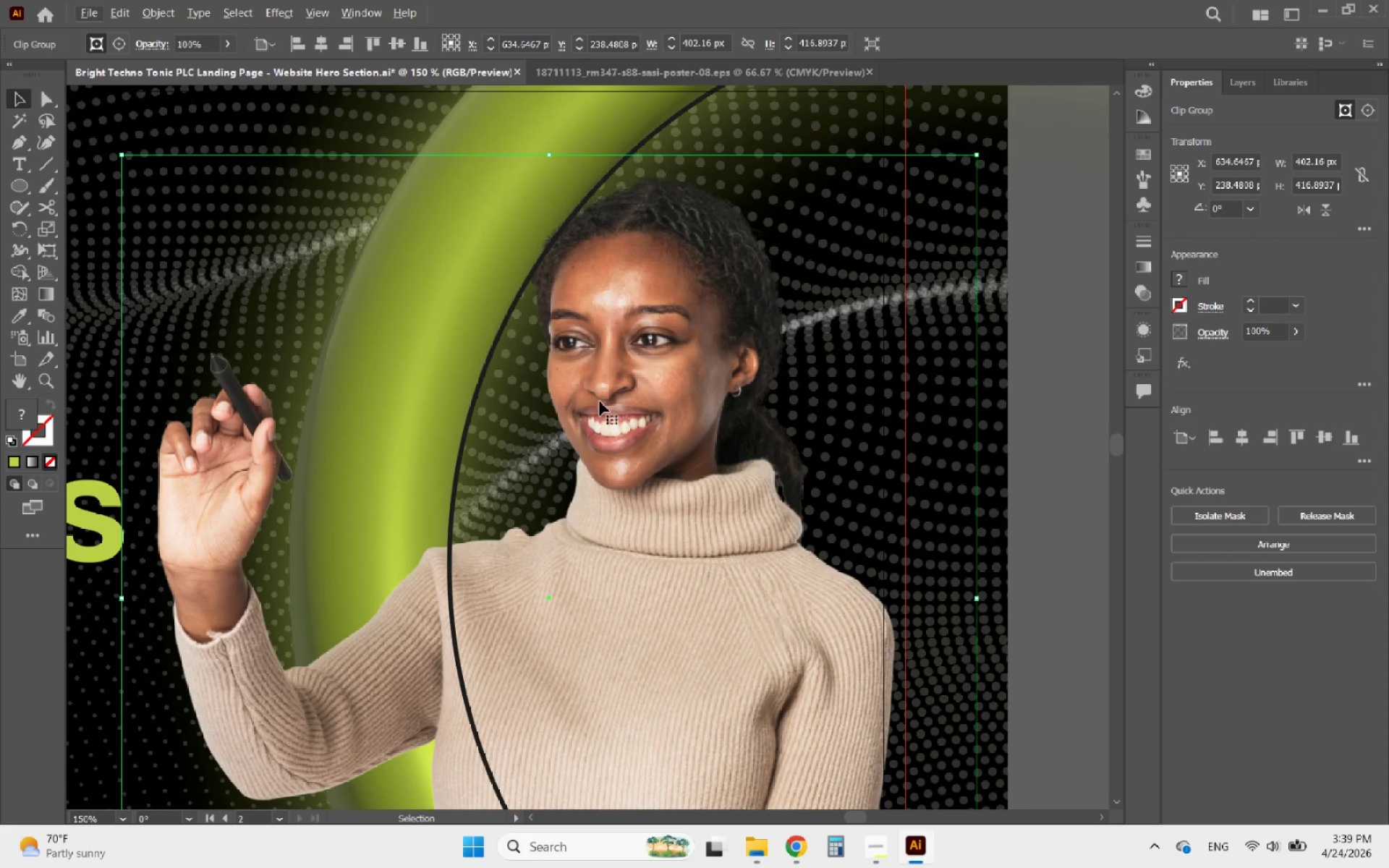 
key(ArrowRight)
 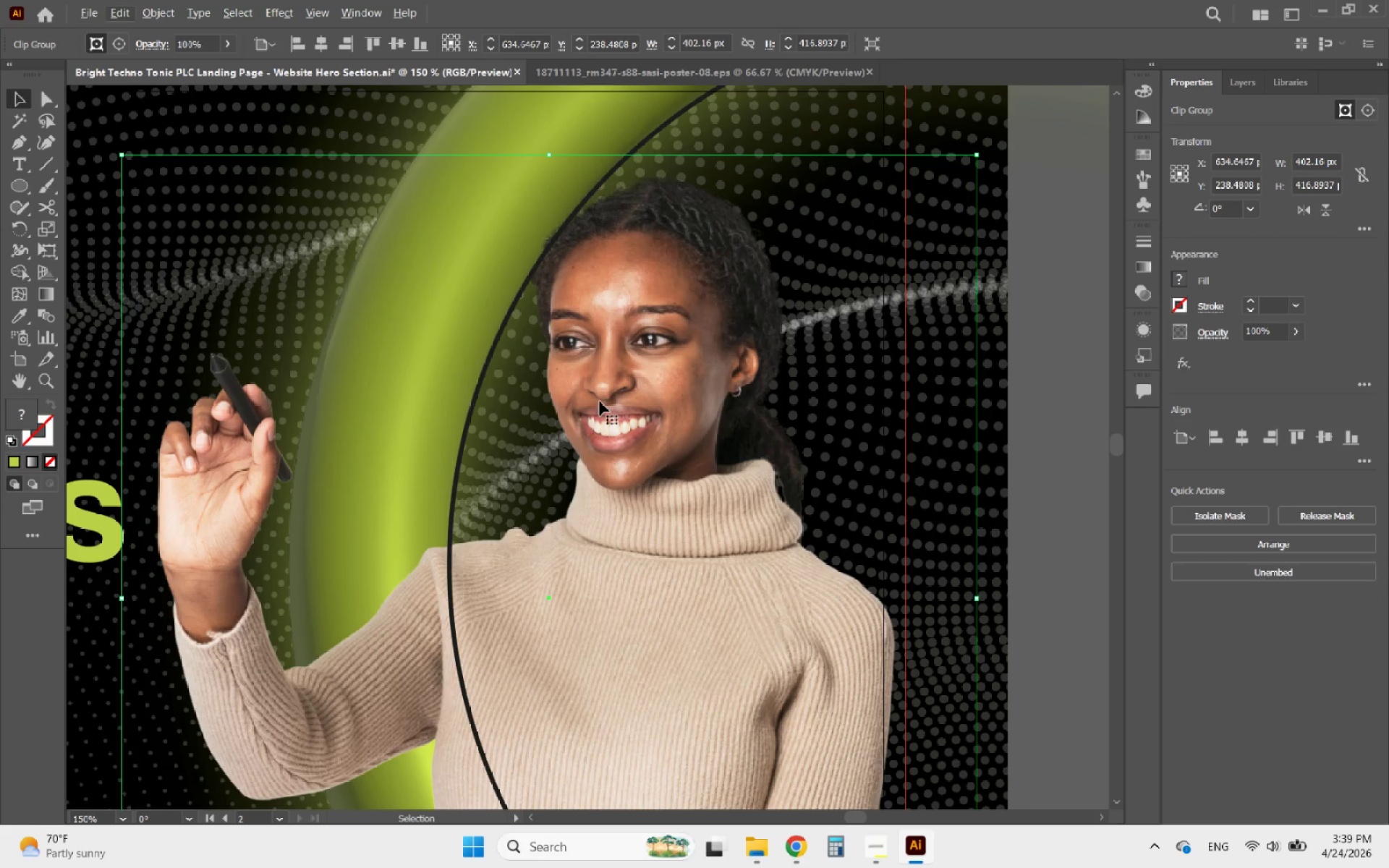 
key(ArrowRight)
 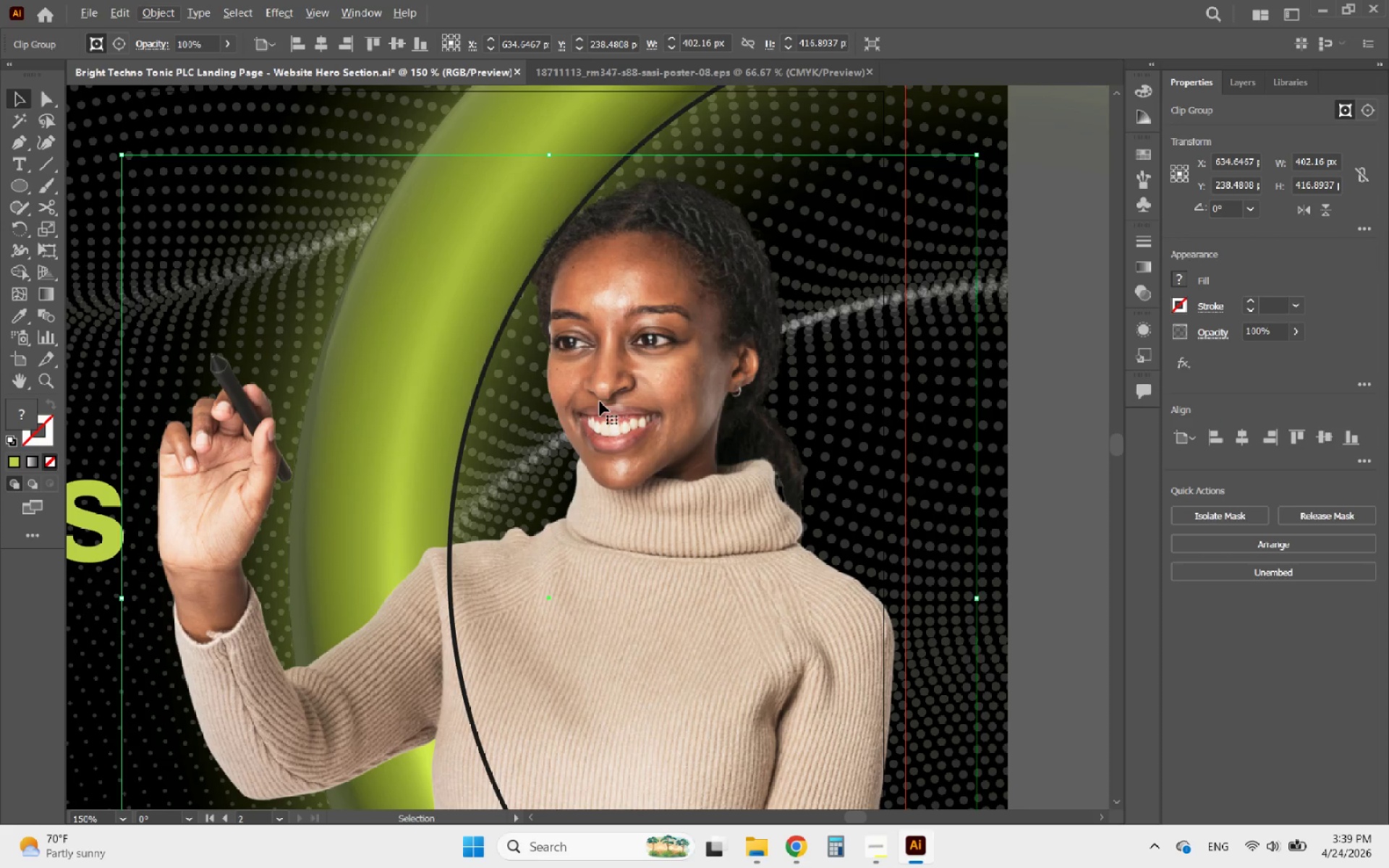 
key(ArrowRight)
 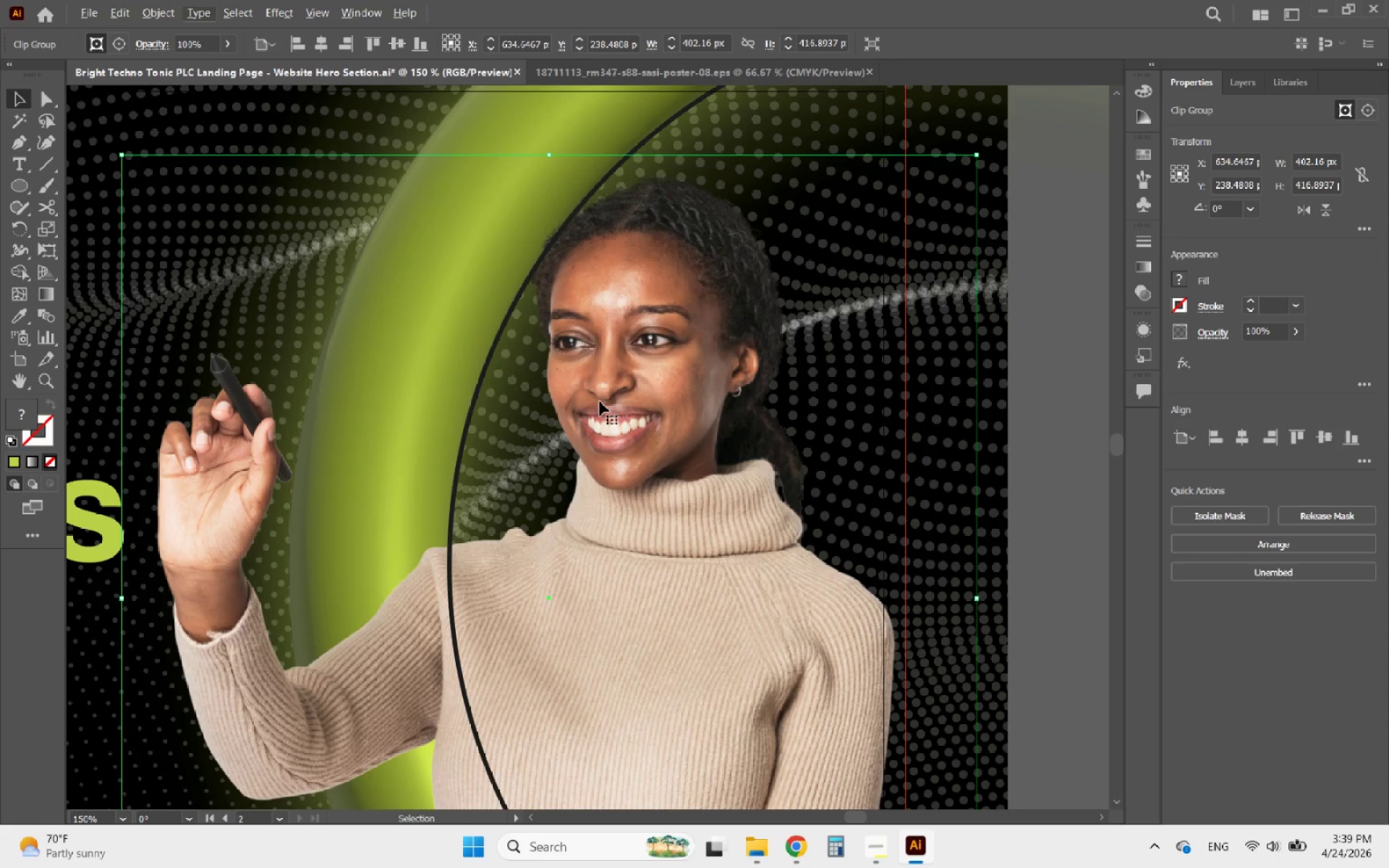 
hold_key(key=AltLeft, duration=1.06)
scroll: coordinate [694, 364], scroll_direction: up, amount: 1.0
 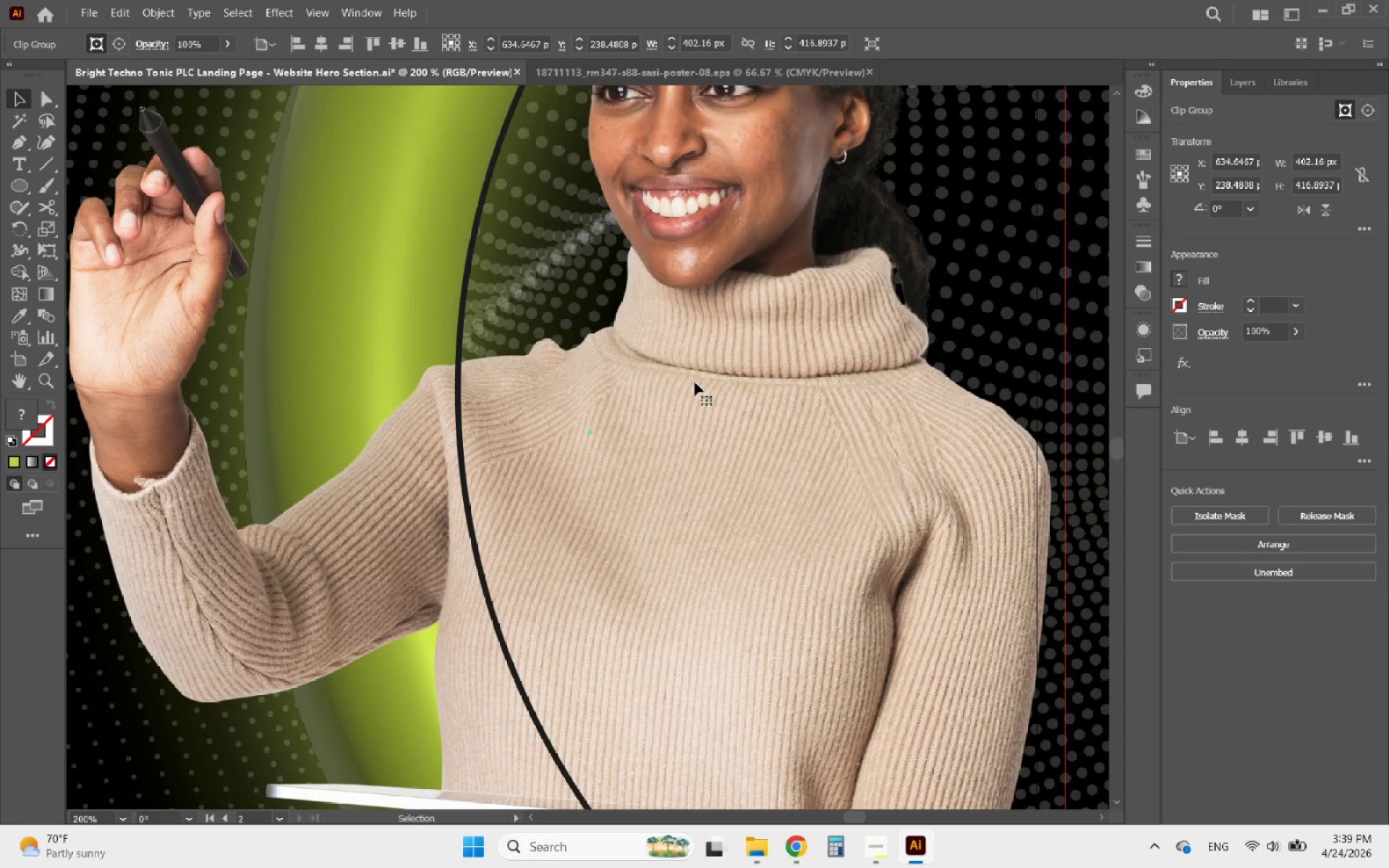 
hold_key(key=AltLeft, duration=0.48)
 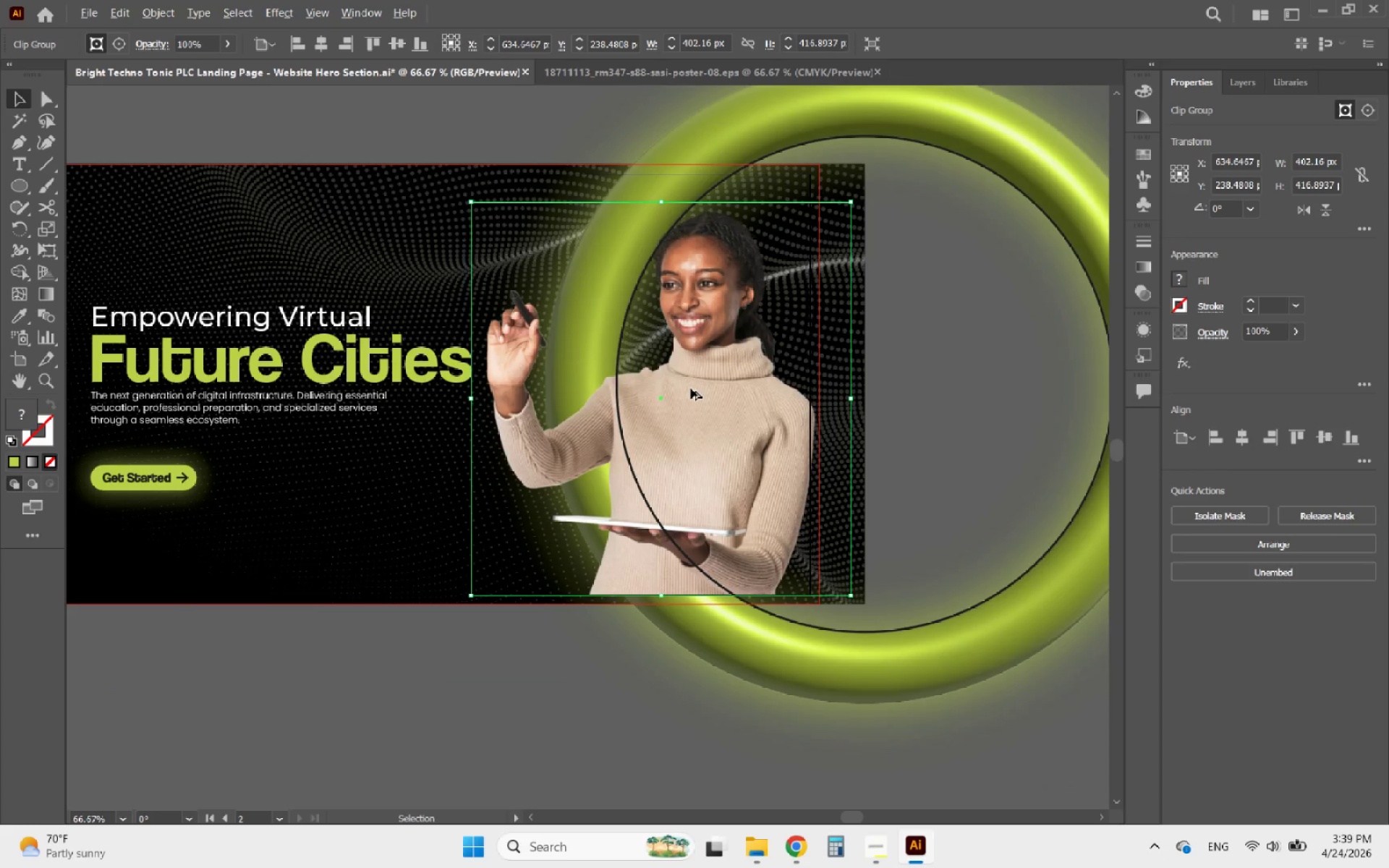 
hold_key(key=AltLeft, duration=0.55)
 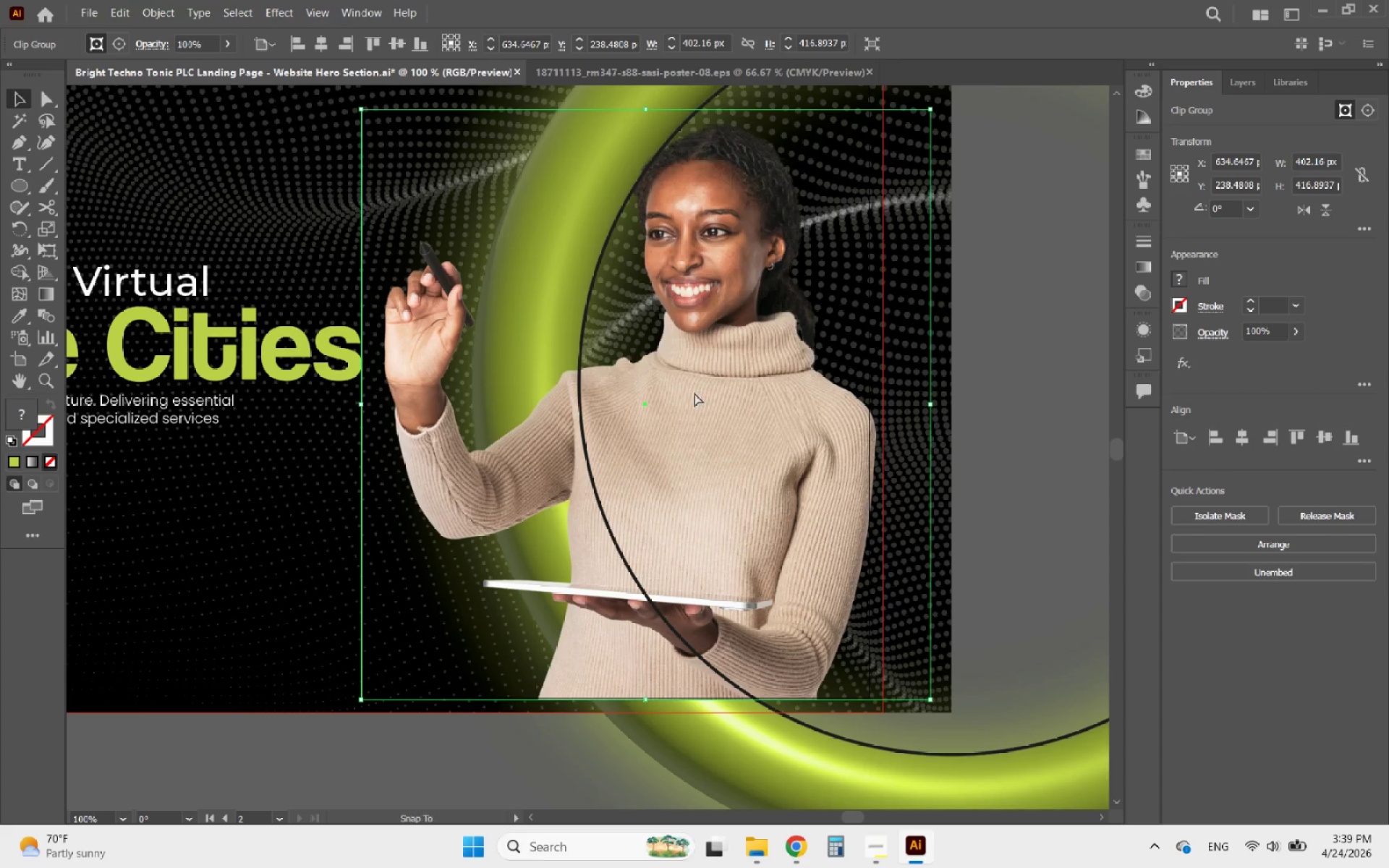 
scroll: coordinate [694, 382], scroll_direction: down, amount: 3.0
 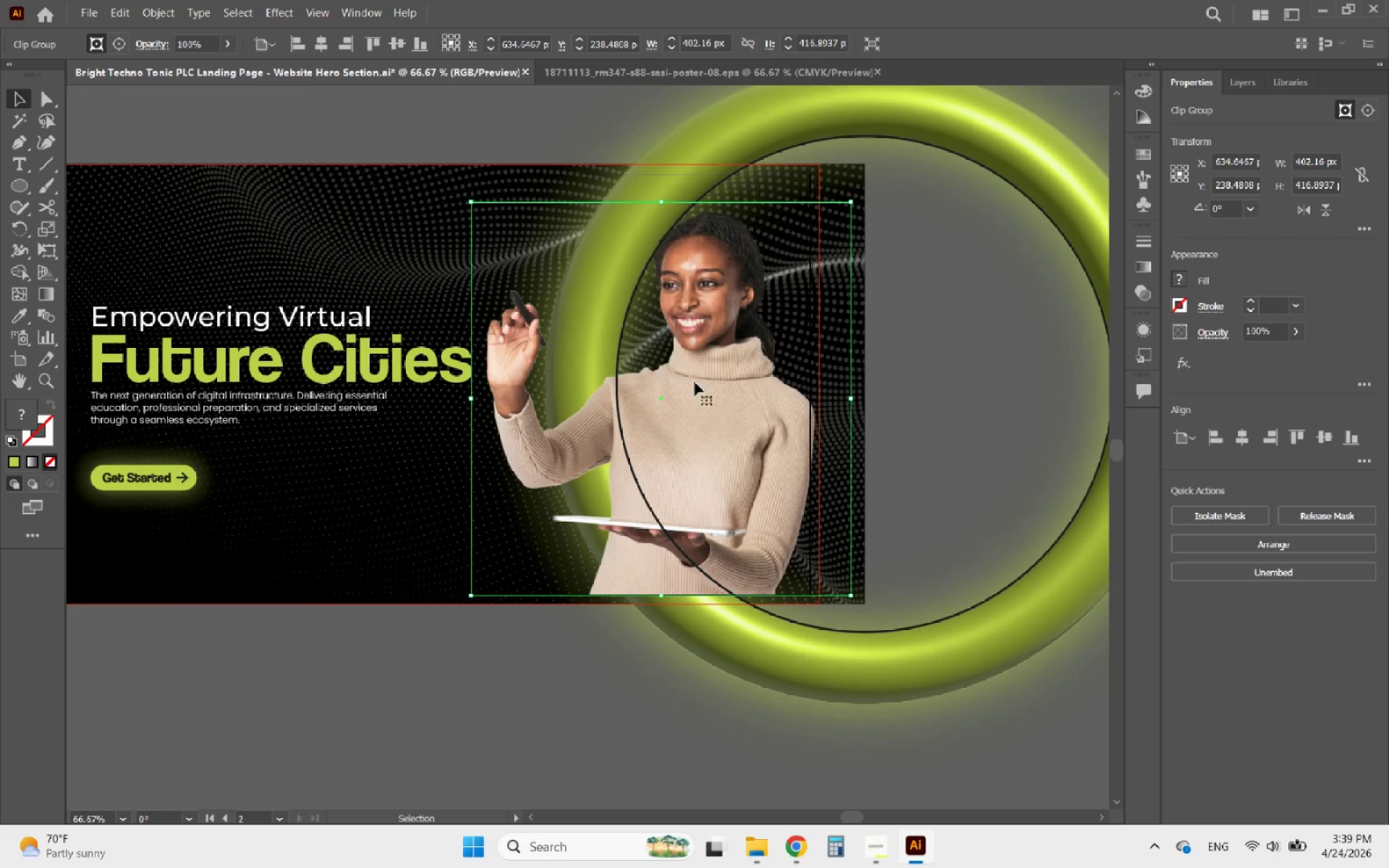 
scroll: coordinate [691, 388], scroll_direction: up, amount: 1.0
 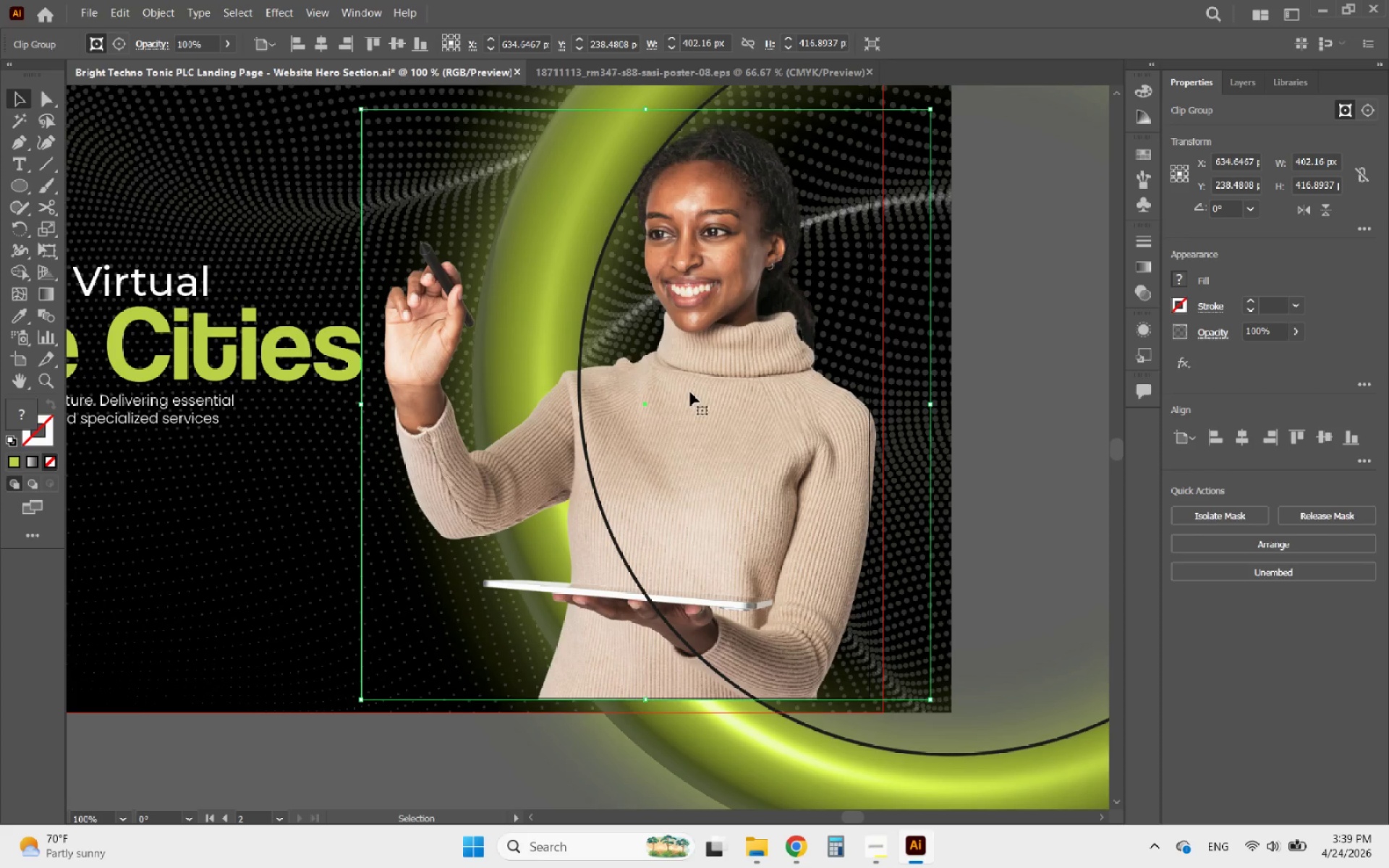 
left_click_drag(start_coordinate=[690, 393], to_coordinate=[700, 393])
 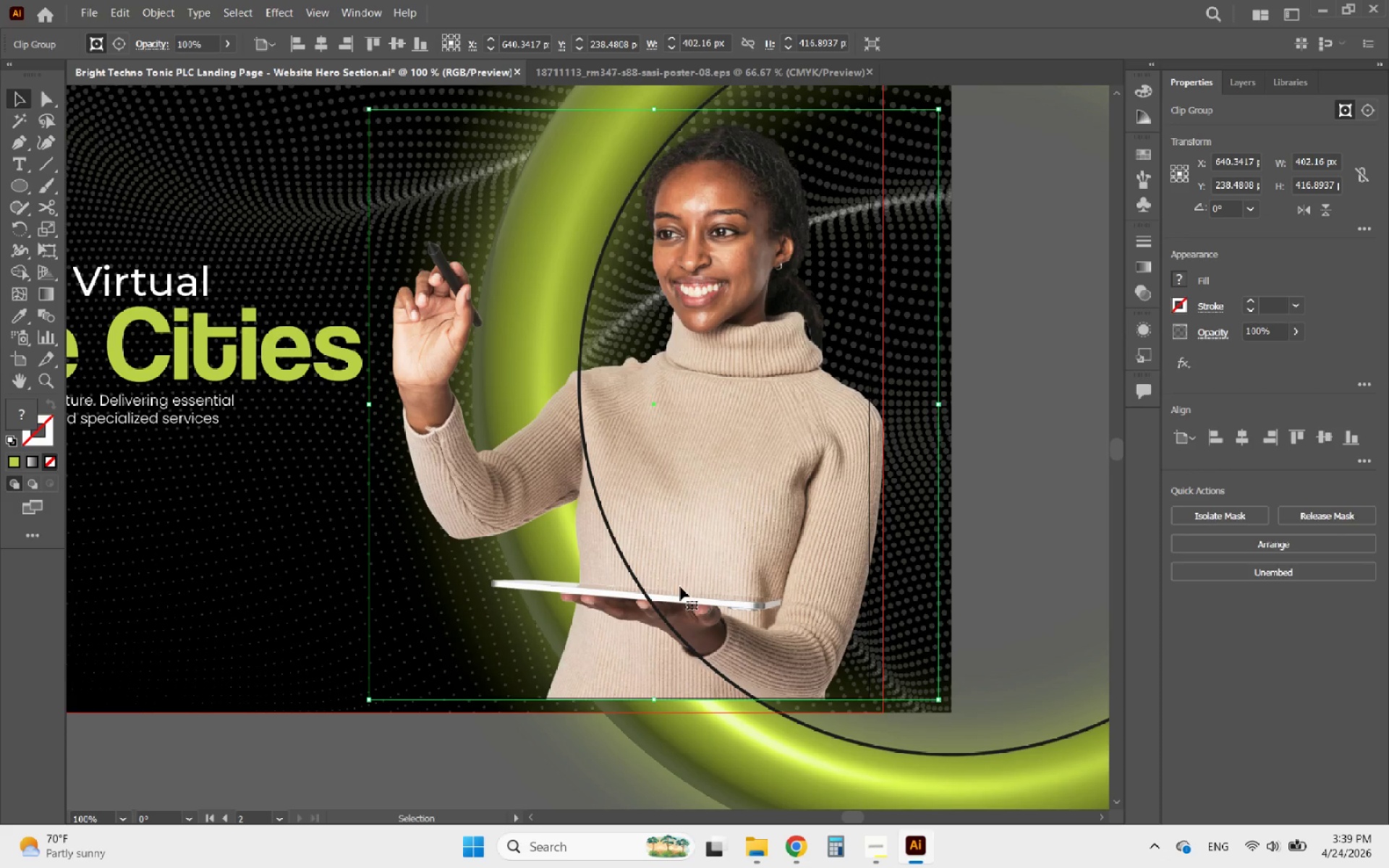 
hold_key(key=ShiftLeft, duration=3.2)
left_click_drag(start_coordinate=[652, 695], to_coordinate=[617, 713])
 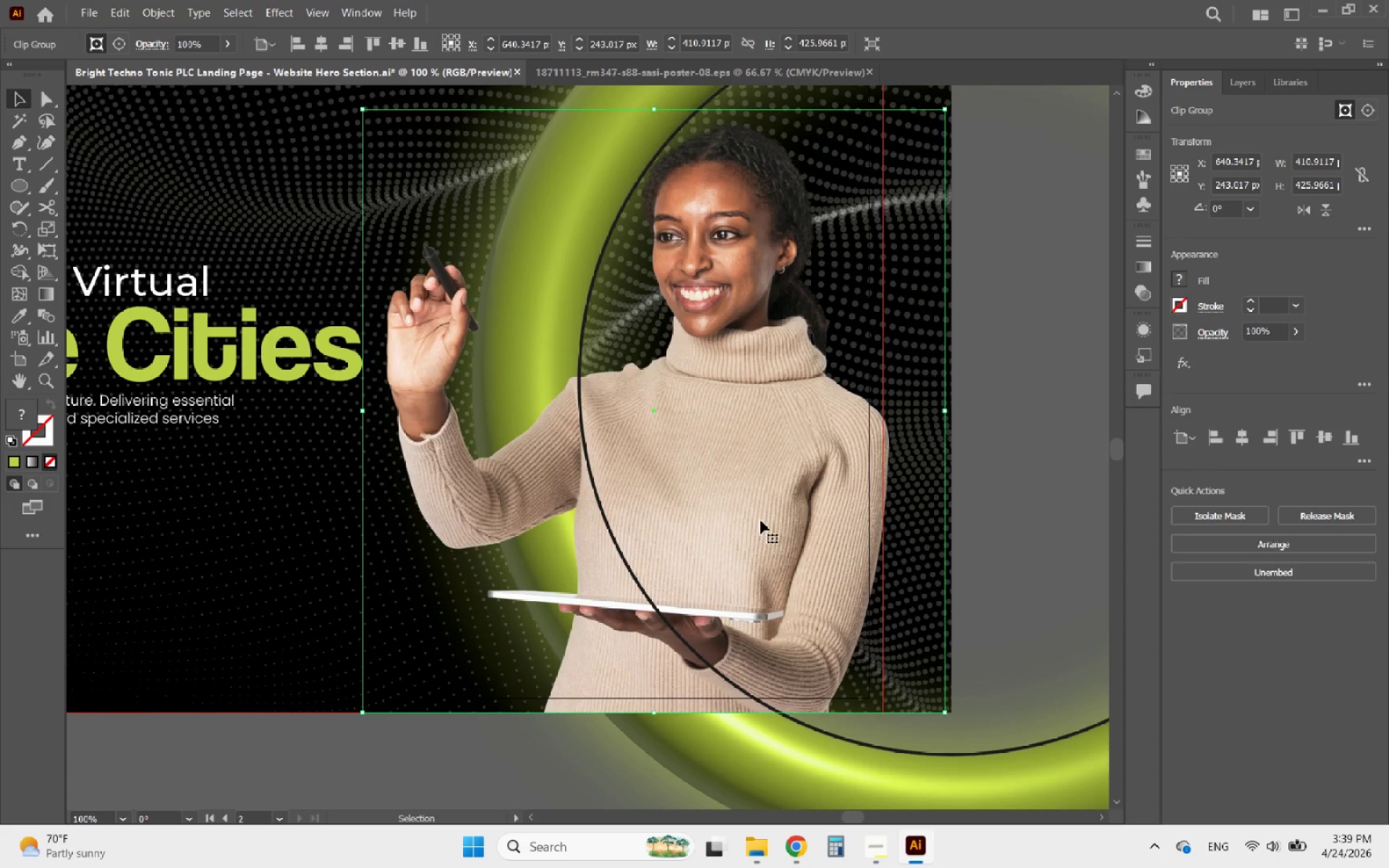 
hold_key(key=AltLeft, duration=0.61)
scroll: coordinate [760, 520], scroll_direction: down, amount: 1.0
 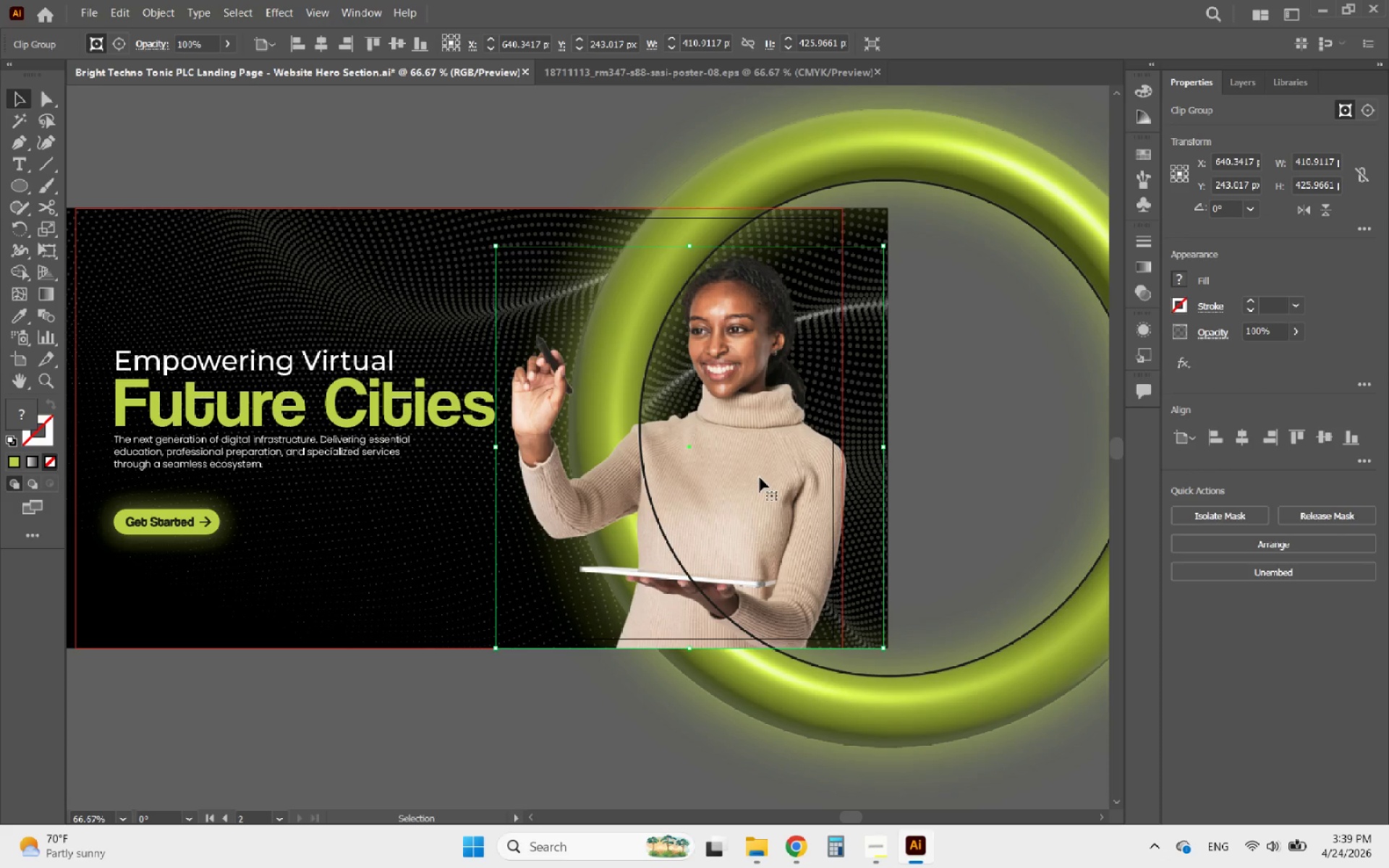 
hold_key(key=AltLeft, duration=0.86)
scroll: coordinate [648, 399], scroll_direction: up, amount: 2.0
 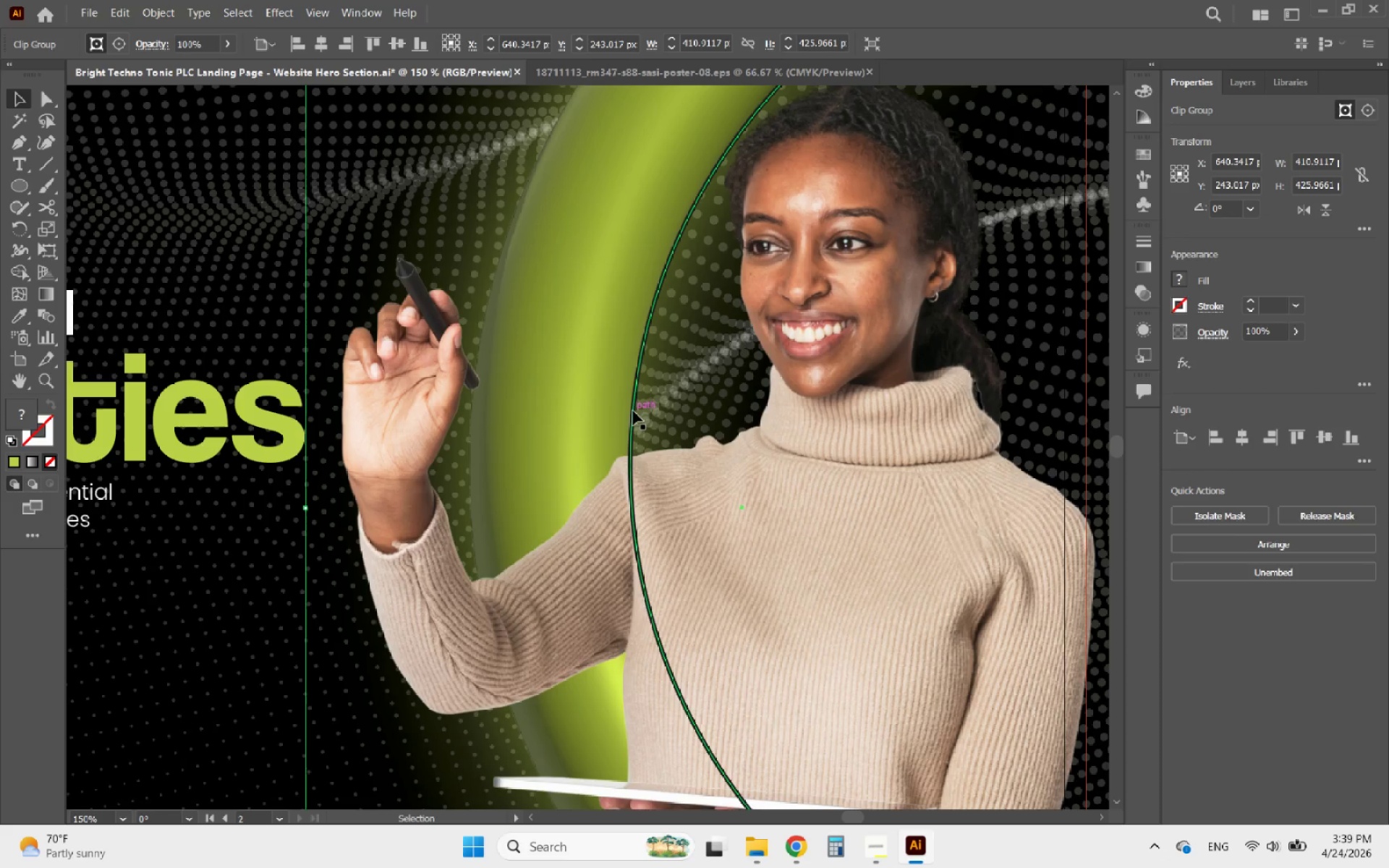 
left_click([633, 411])
 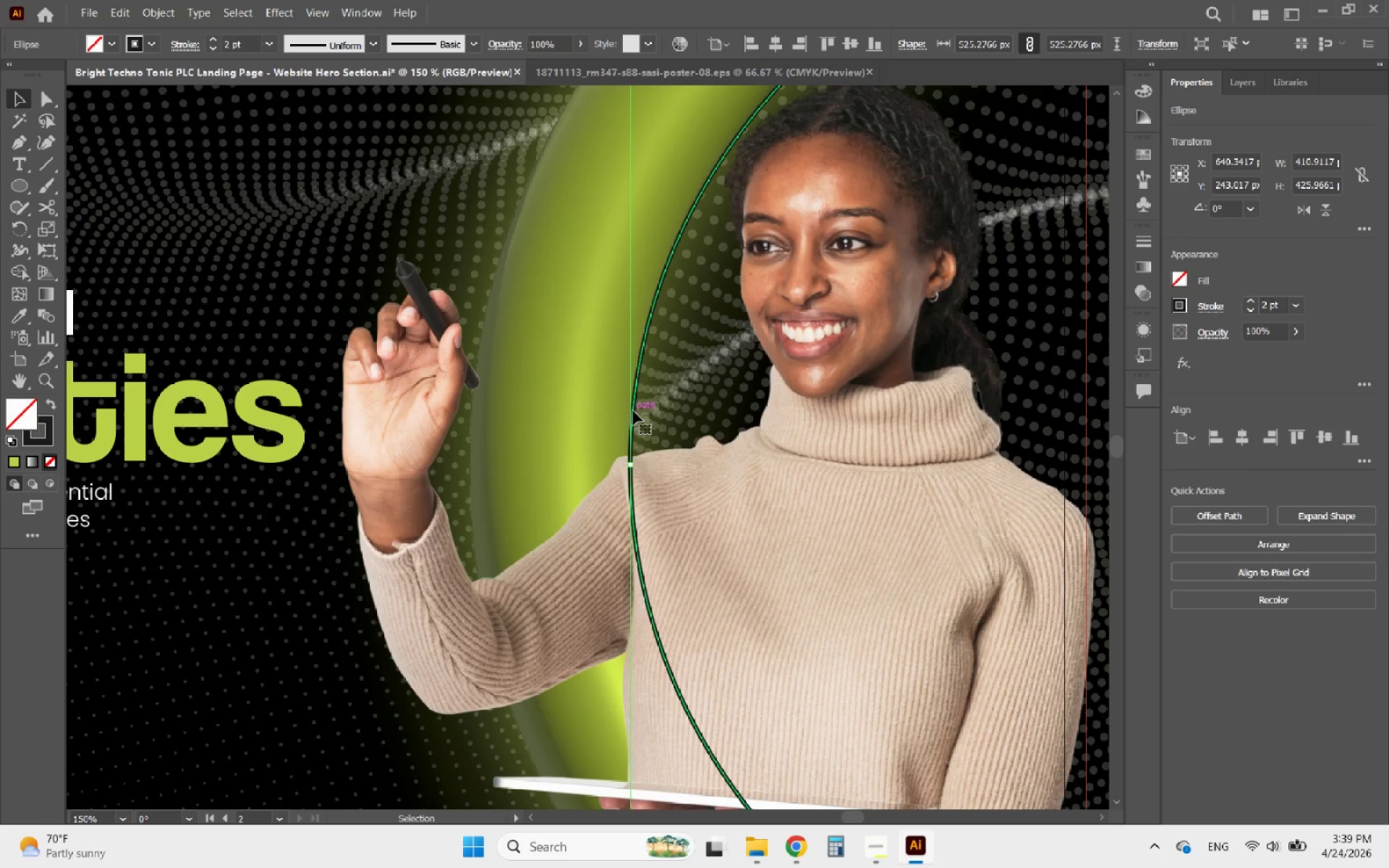 
hold_key(key=AltLeft, duration=2.67)
scroll: coordinate [572, 400], scroll_direction: down, amount: 4.0
 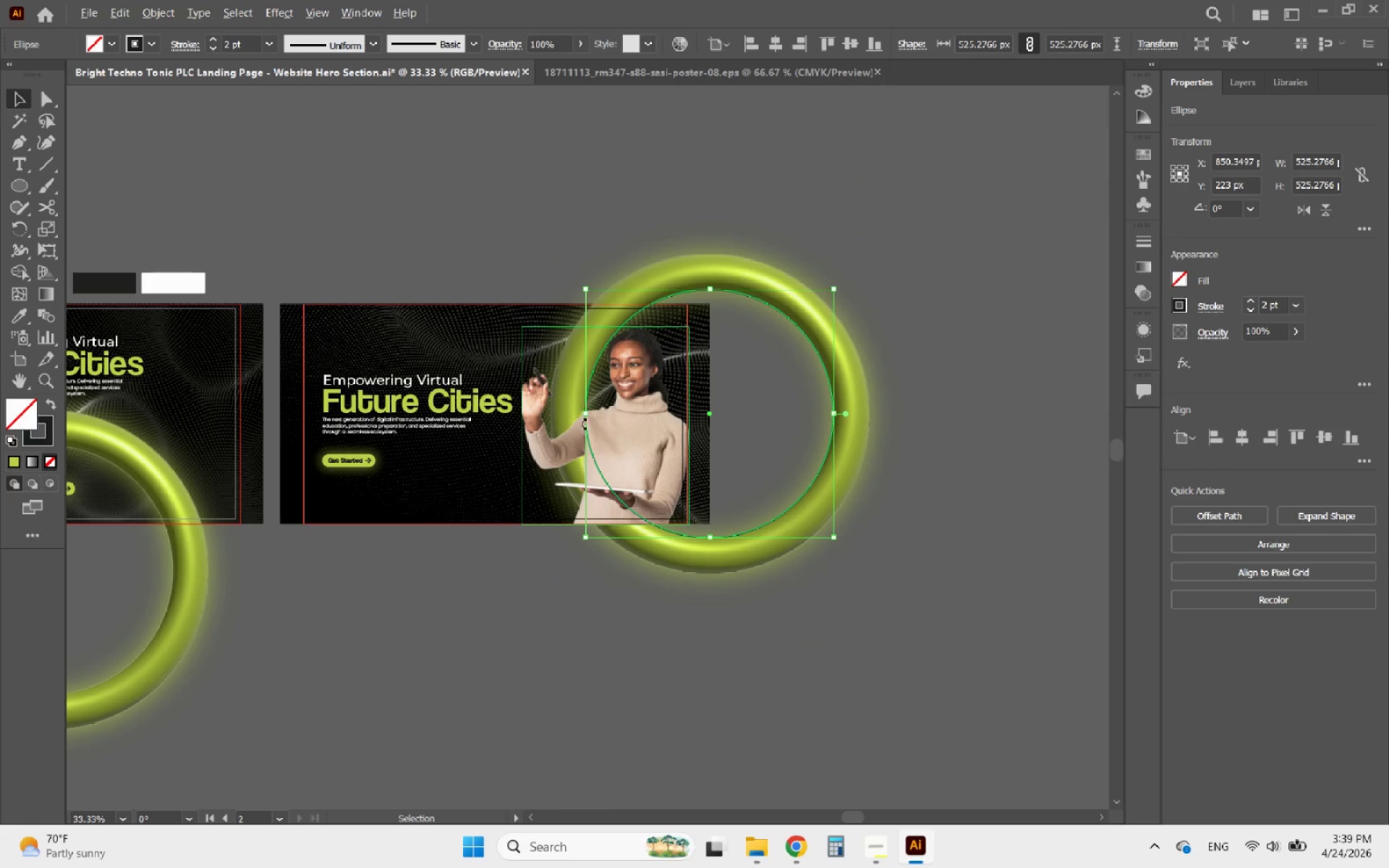 
scroll: coordinate [597, 463], scroll_direction: up, amount: 3.0
 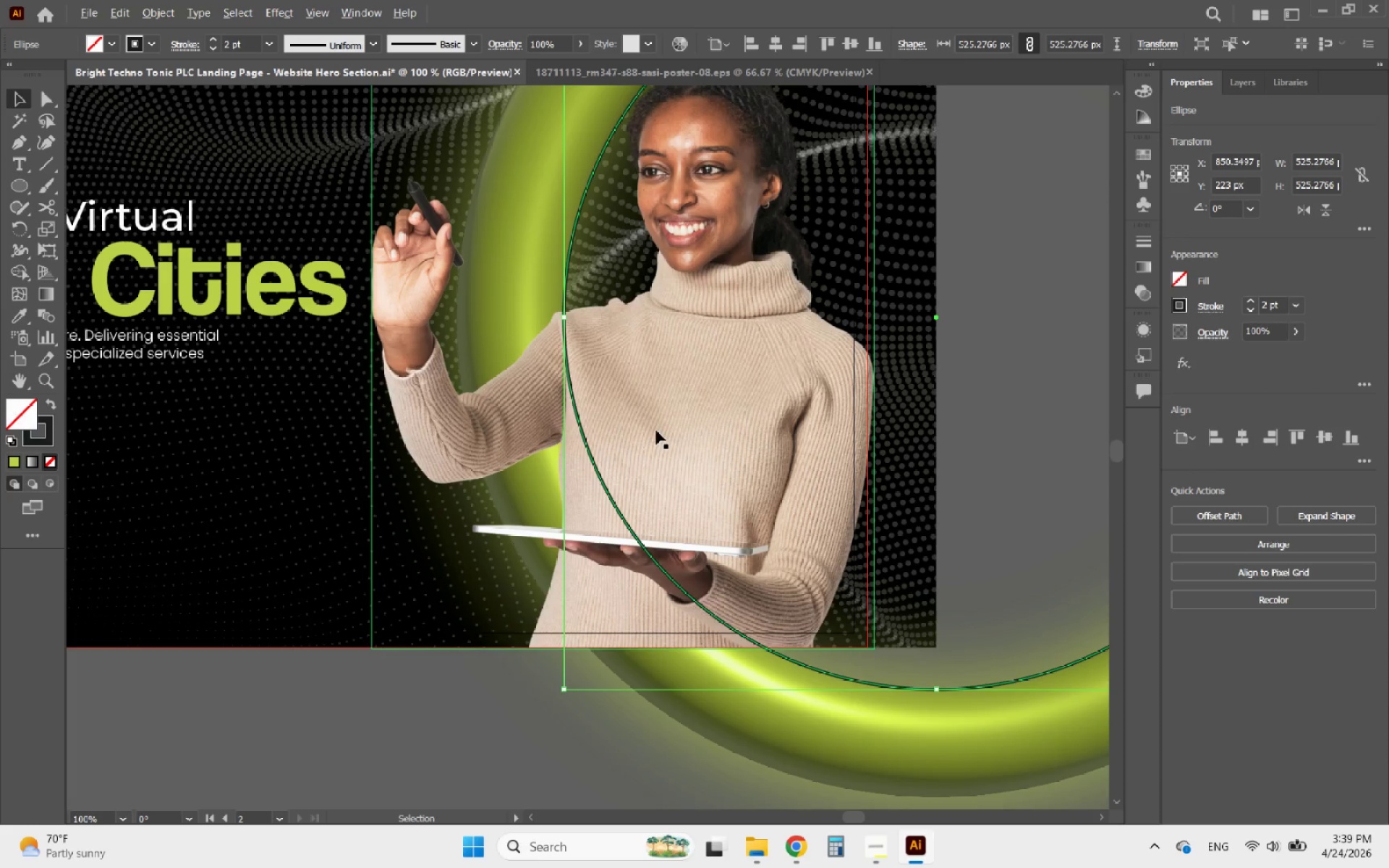 
scroll: coordinate [569, 459], scroll_direction: down, amount: 2.0
 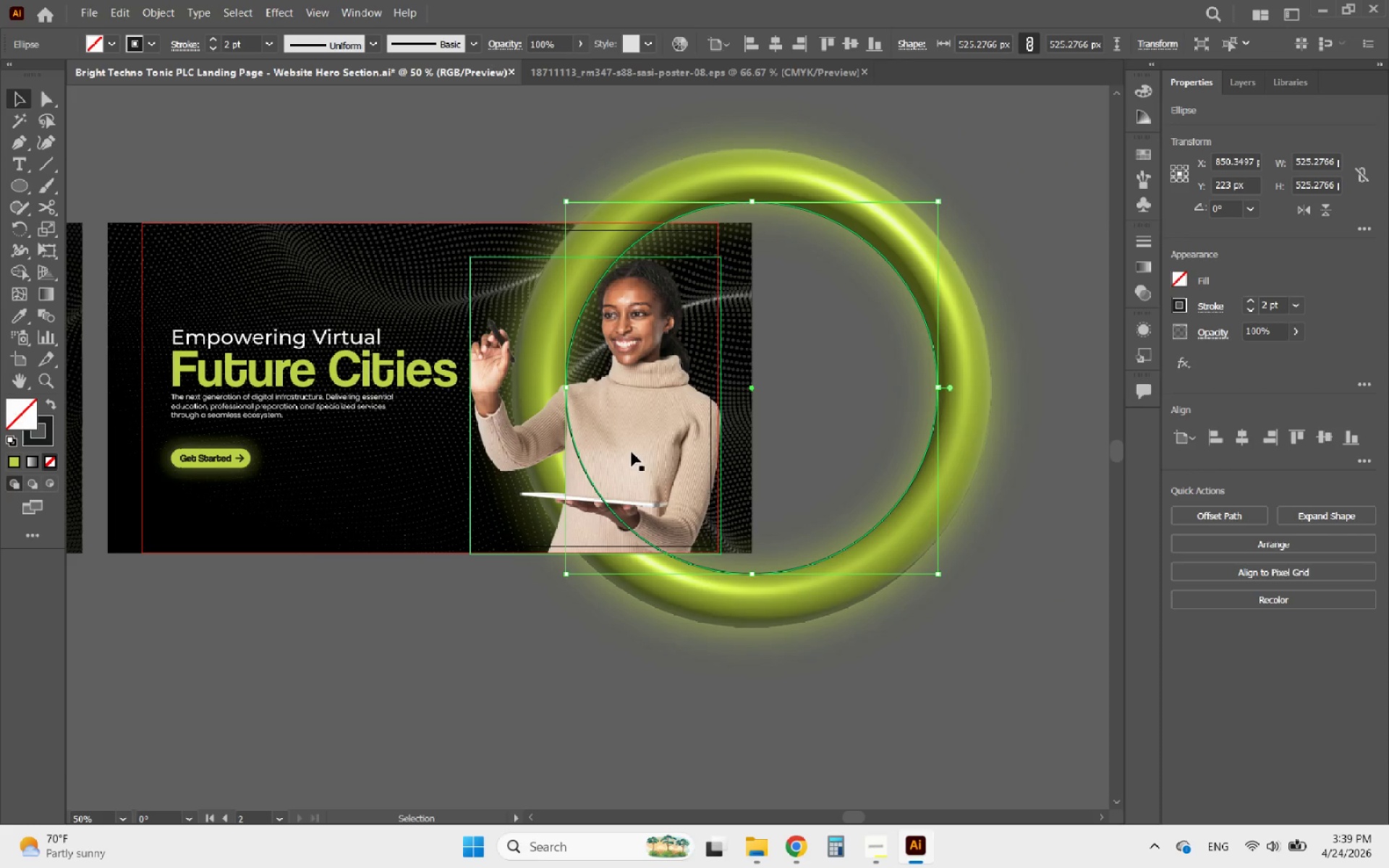 
hold_key(key=ShiftLeft, duration=0.62)
left_click([653, 454])
 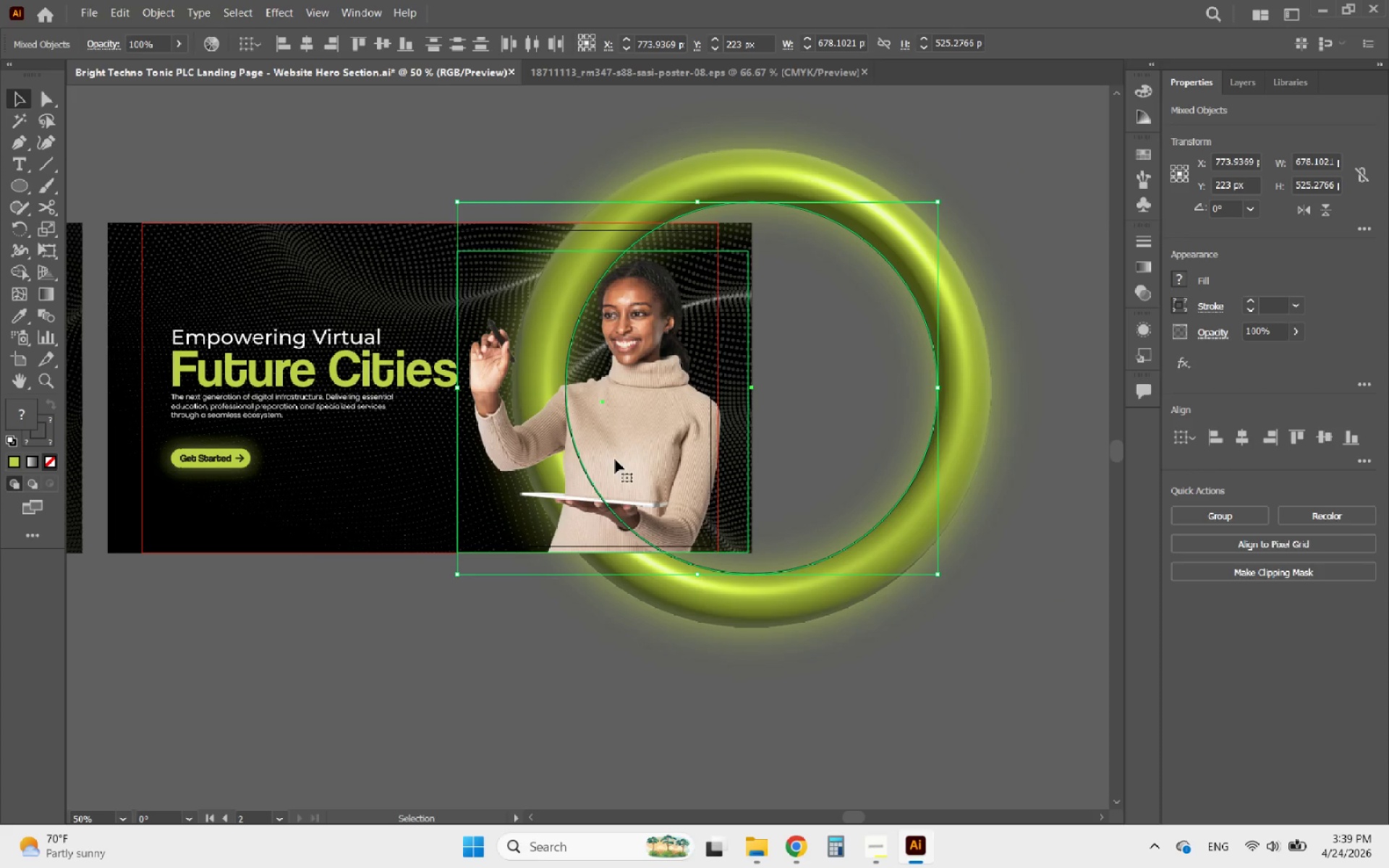 
hold_key(key=AltLeft, duration=1.39)
scroll: coordinate [616, 439], scroll_direction: up, amount: 2.0
 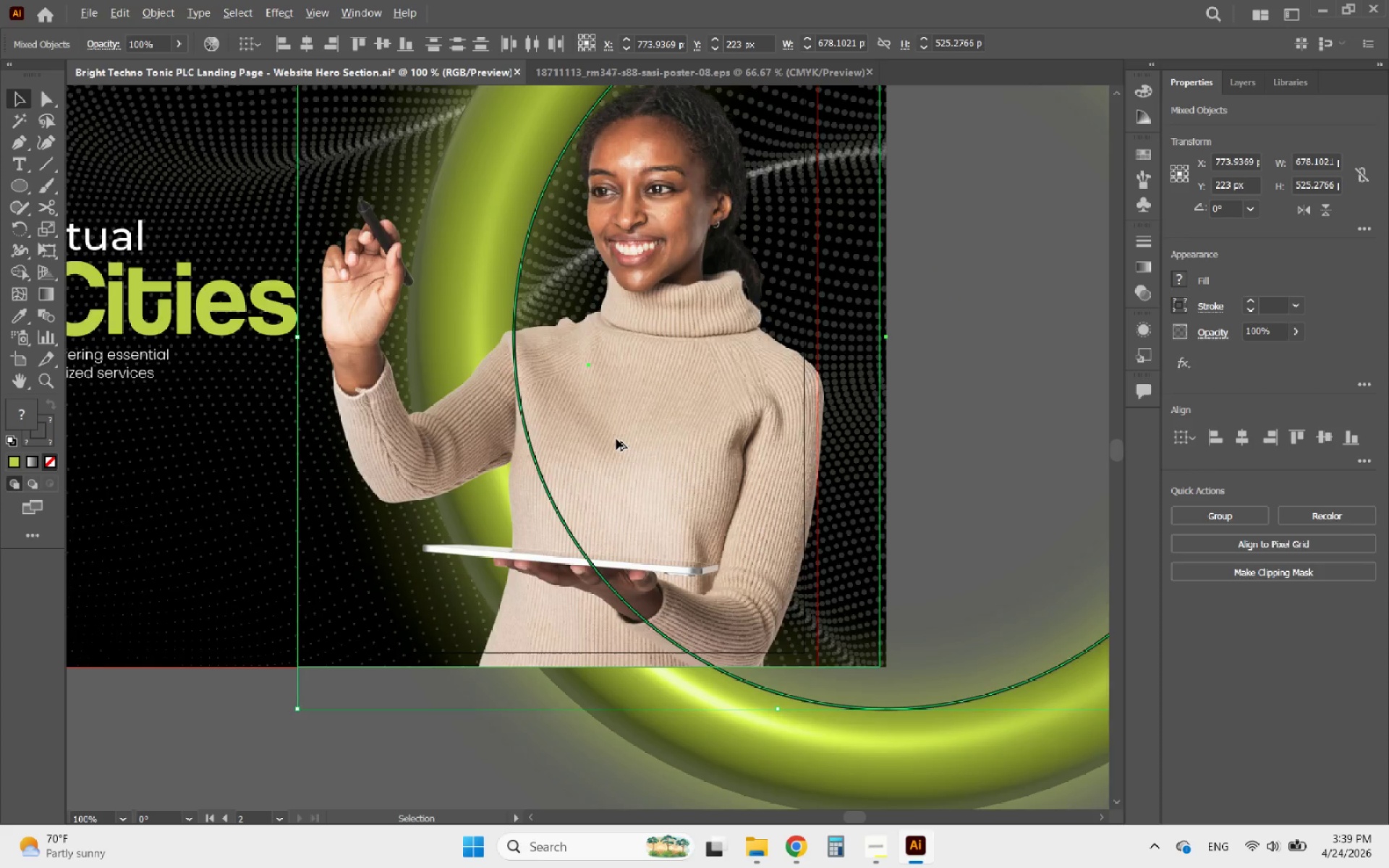 
scroll: coordinate [616, 439], scroll_direction: down, amount: 1.0
 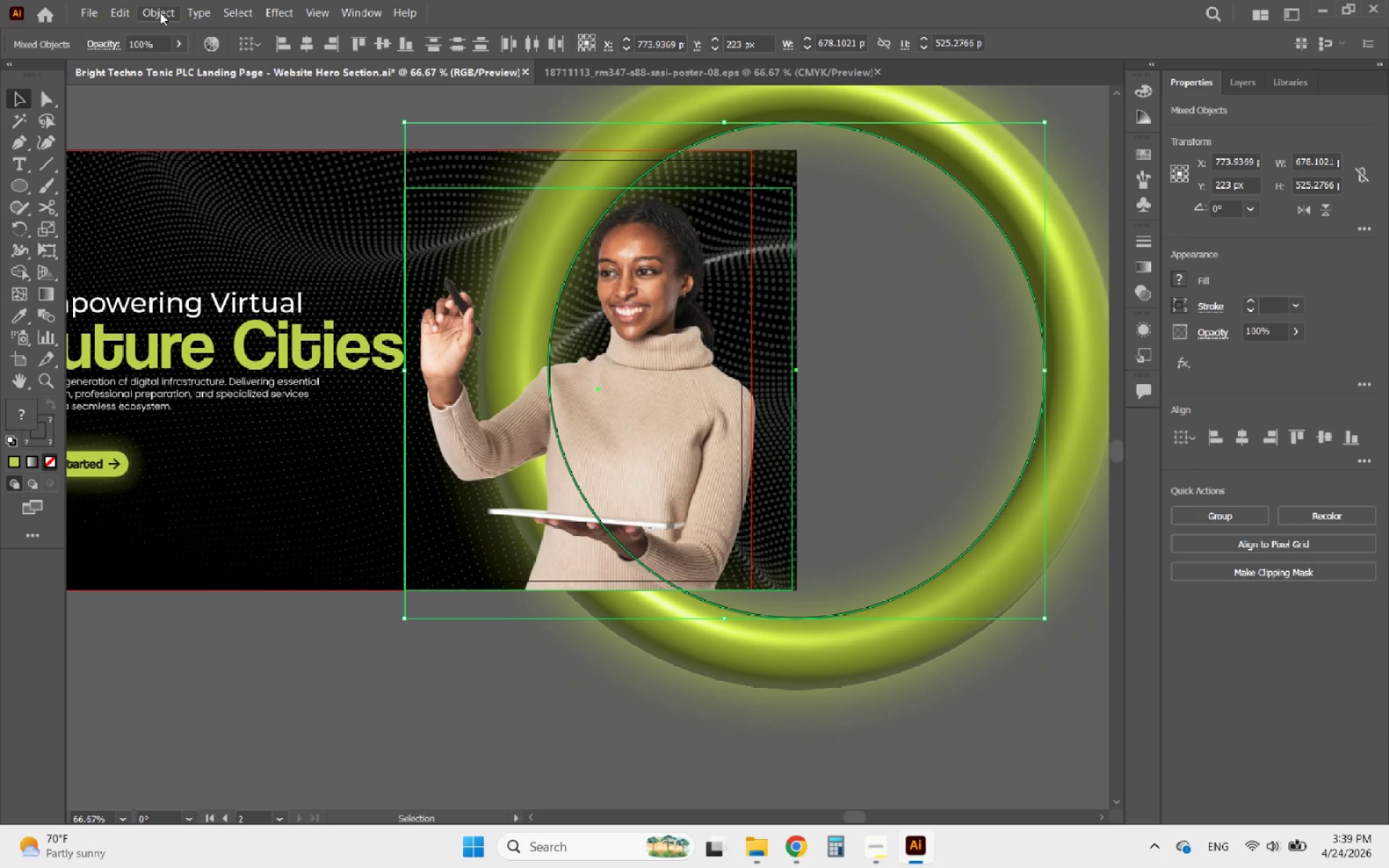 
wait(5.55)
 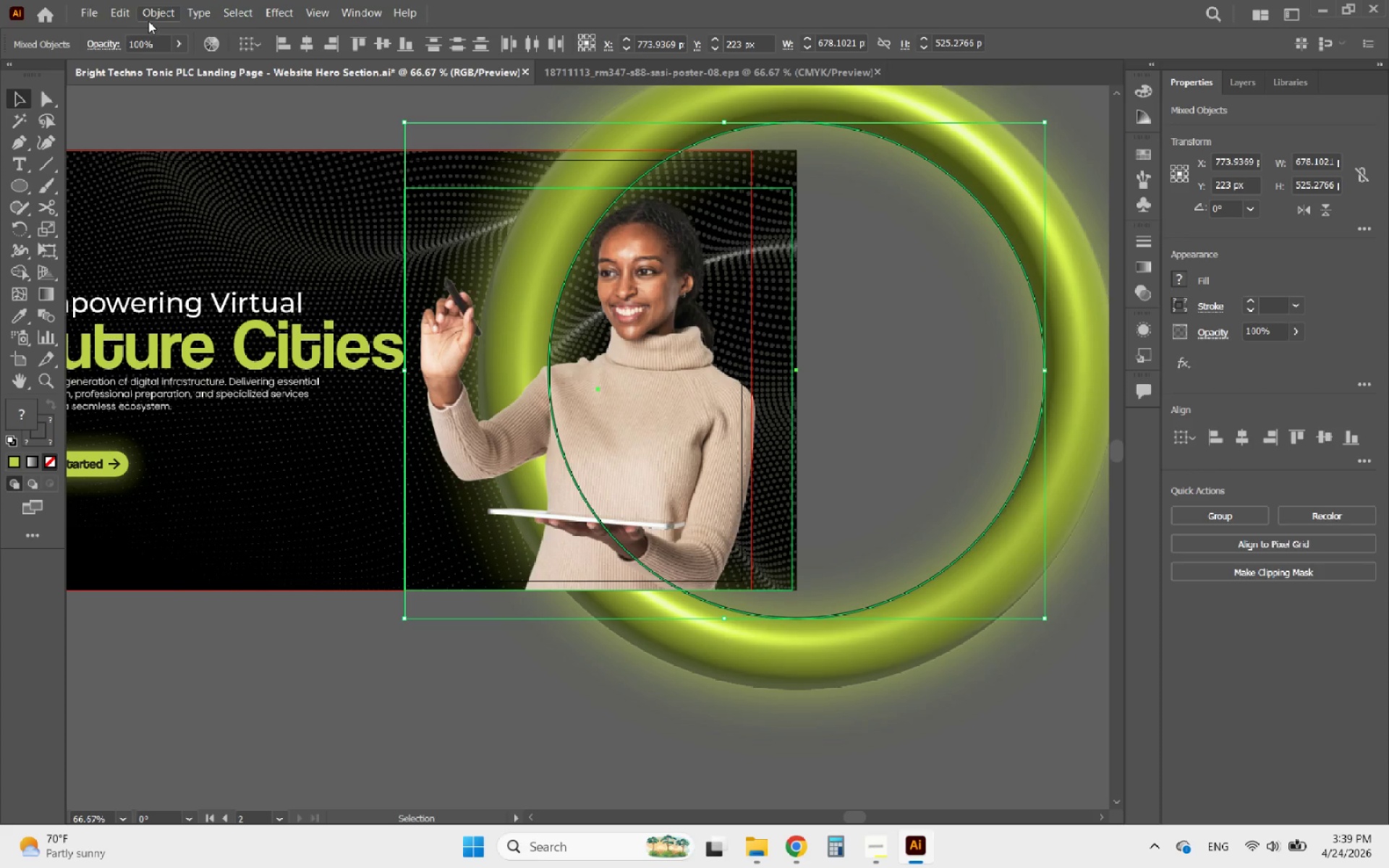 
left_click([160, 12])
 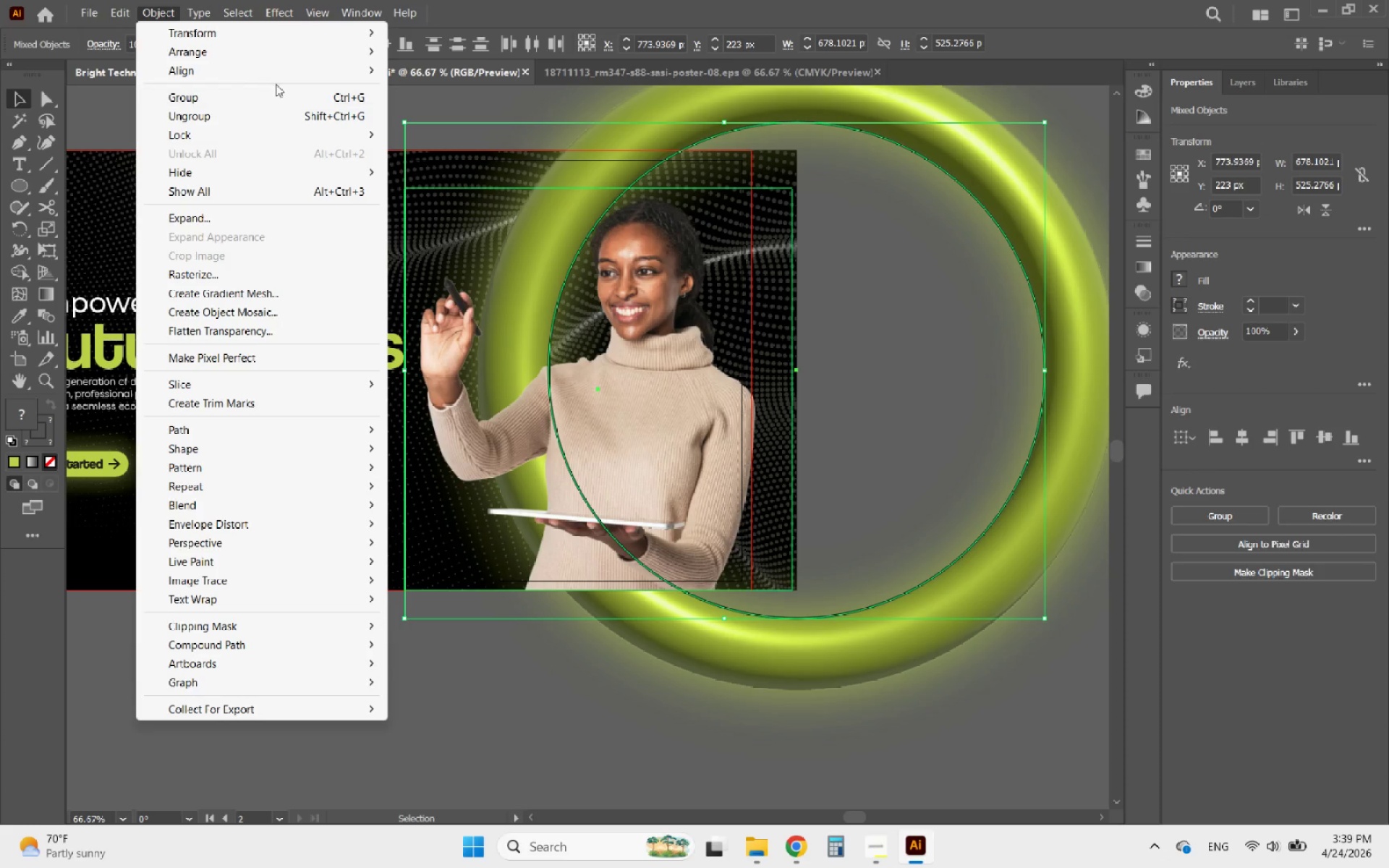 
left_click([430, 103])
 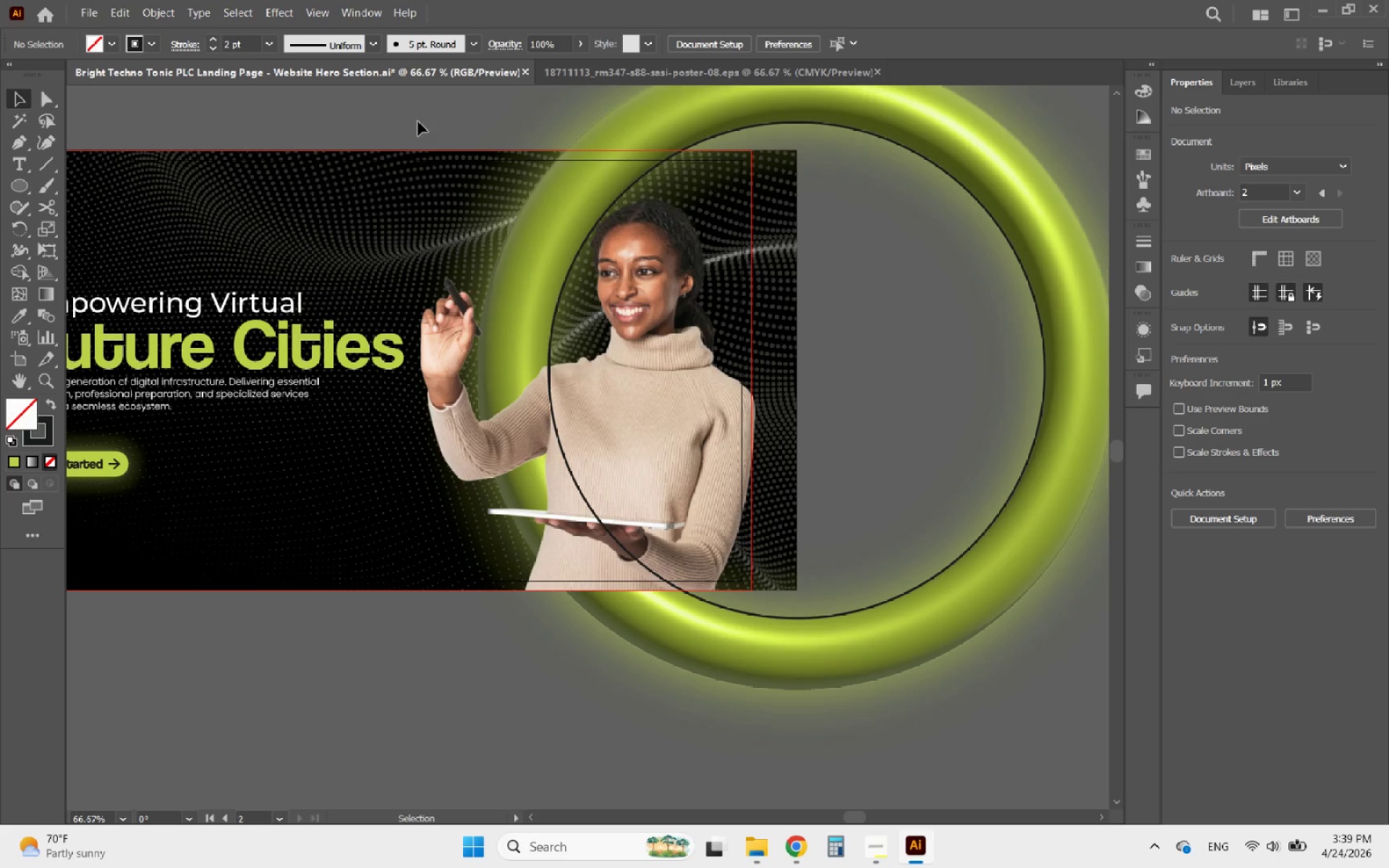 
hold_key(key=AltLeft, duration=0.36)
scroll: coordinate [404, 133], scroll_direction: down, amount: 3.0
 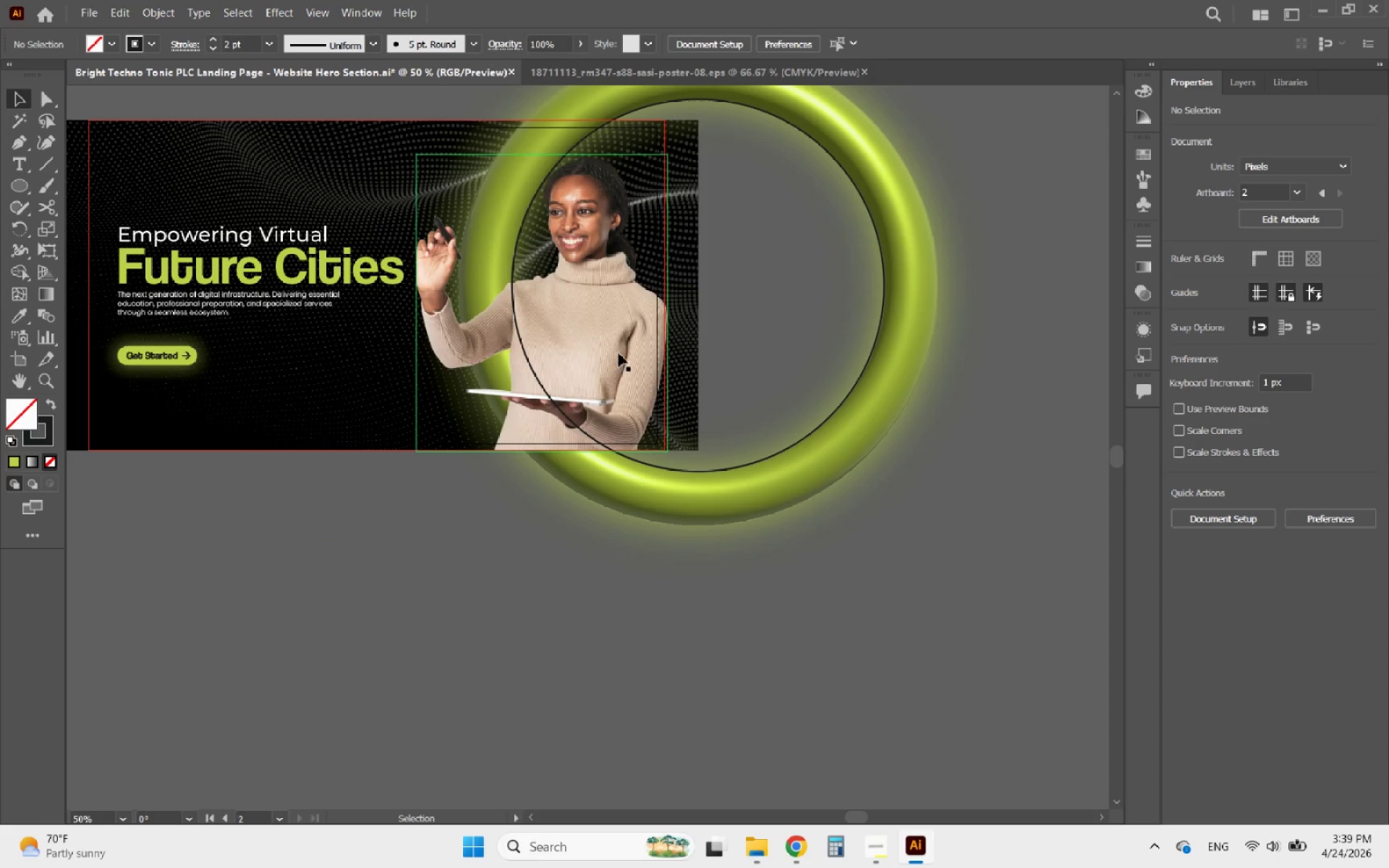 
left_click([517, 328])
 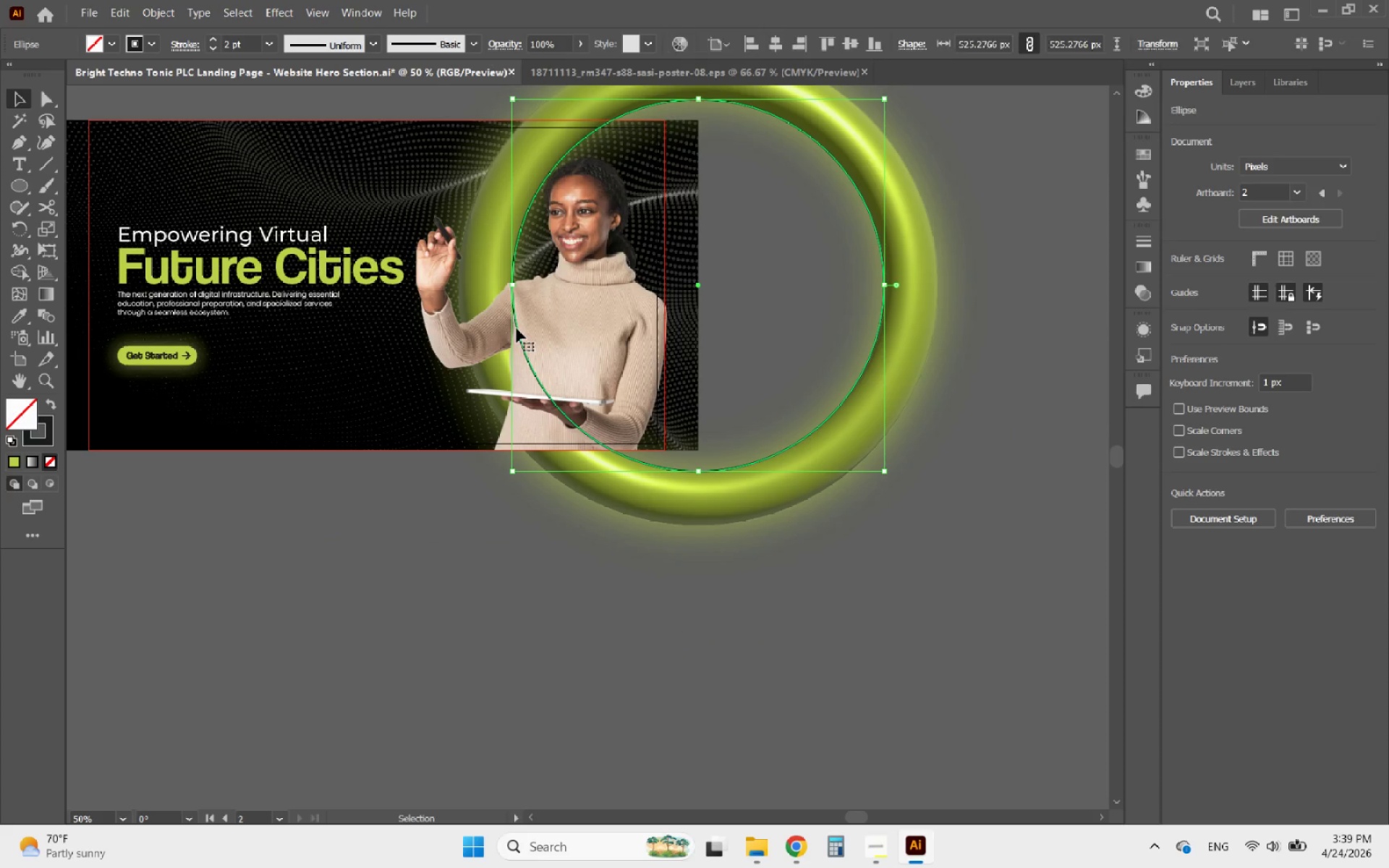 
hold_key(key=ShiftLeft, duration=1.14)
left_click([545, 328])
 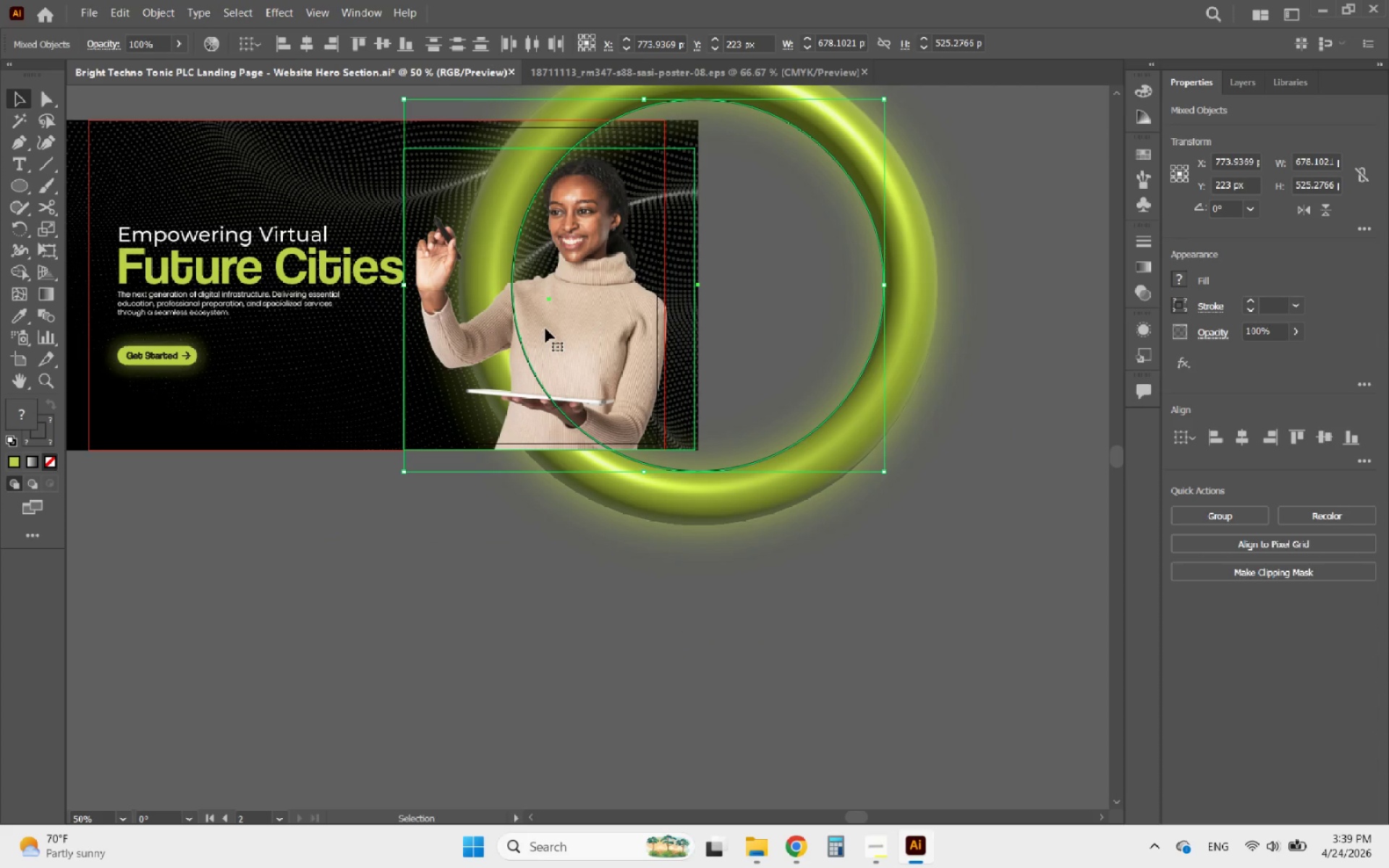 
hold_key(key=AltLeft, duration=2.72)
scroll: coordinate [545, 328], scroll_direction: down, amount: 2.0
 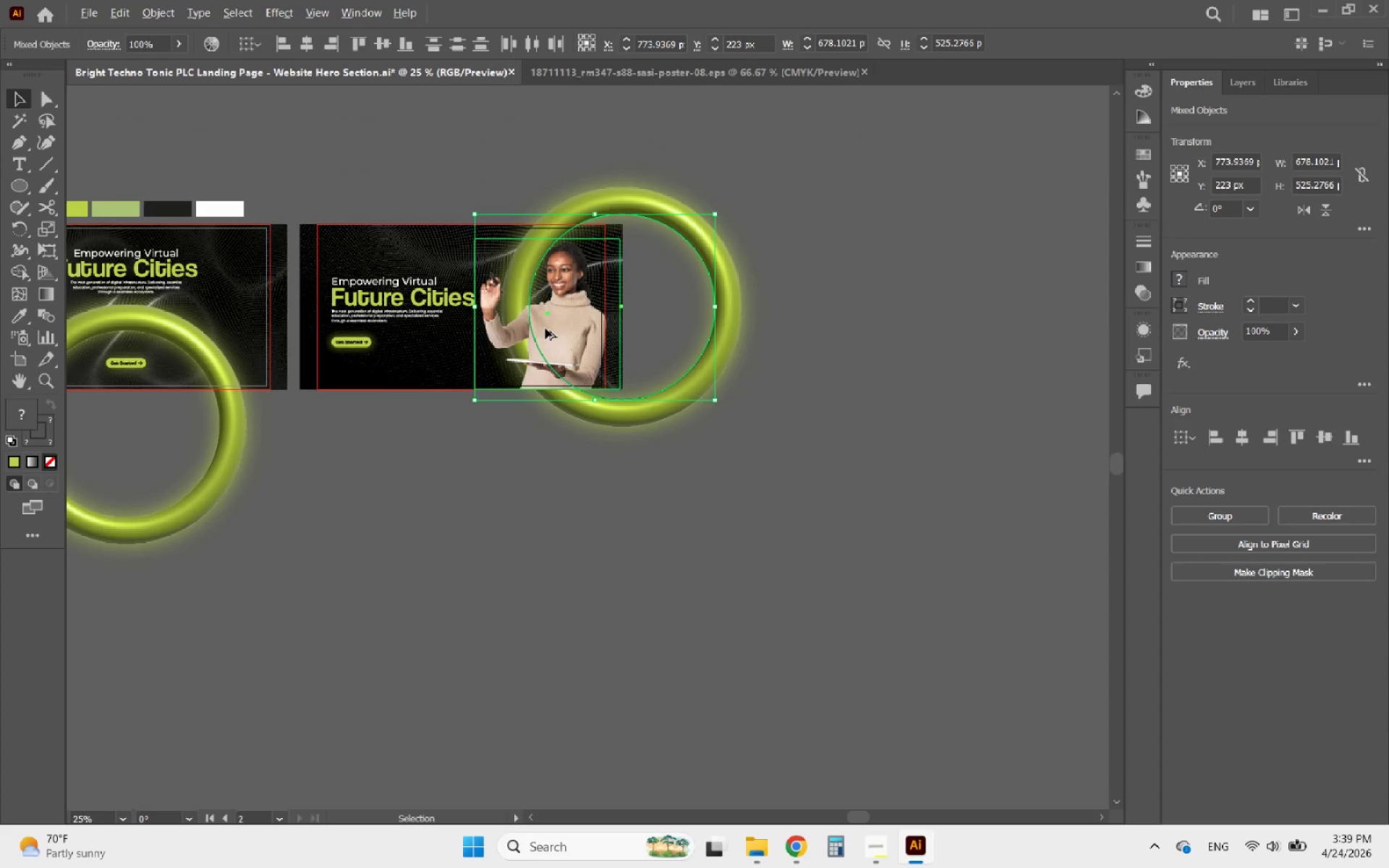 
left_click_drag(start_coordinate=[545, 328], to_coordinate=[585, 544])
 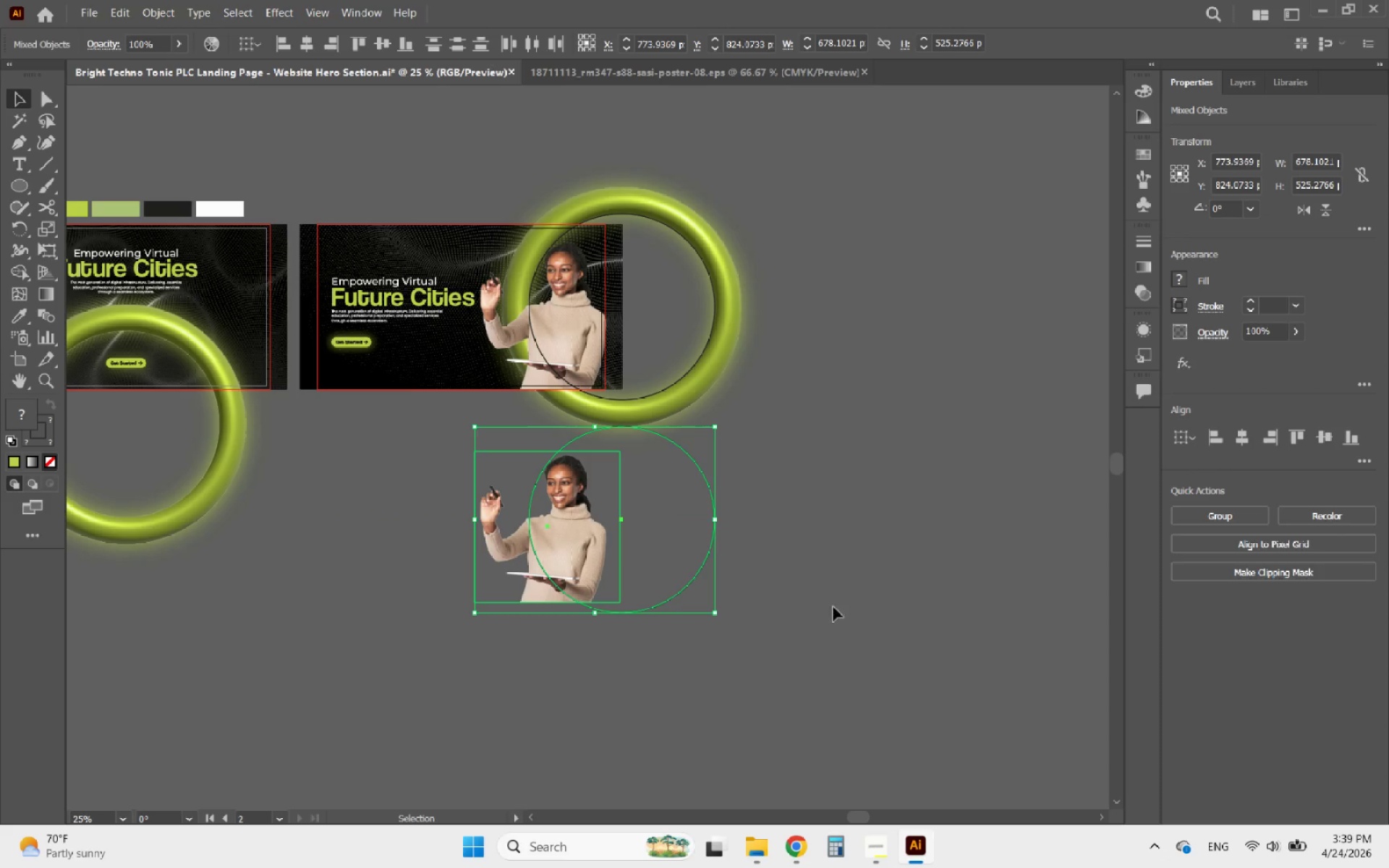 
hold_key(key=ShiftLeft, duration=1.19)
 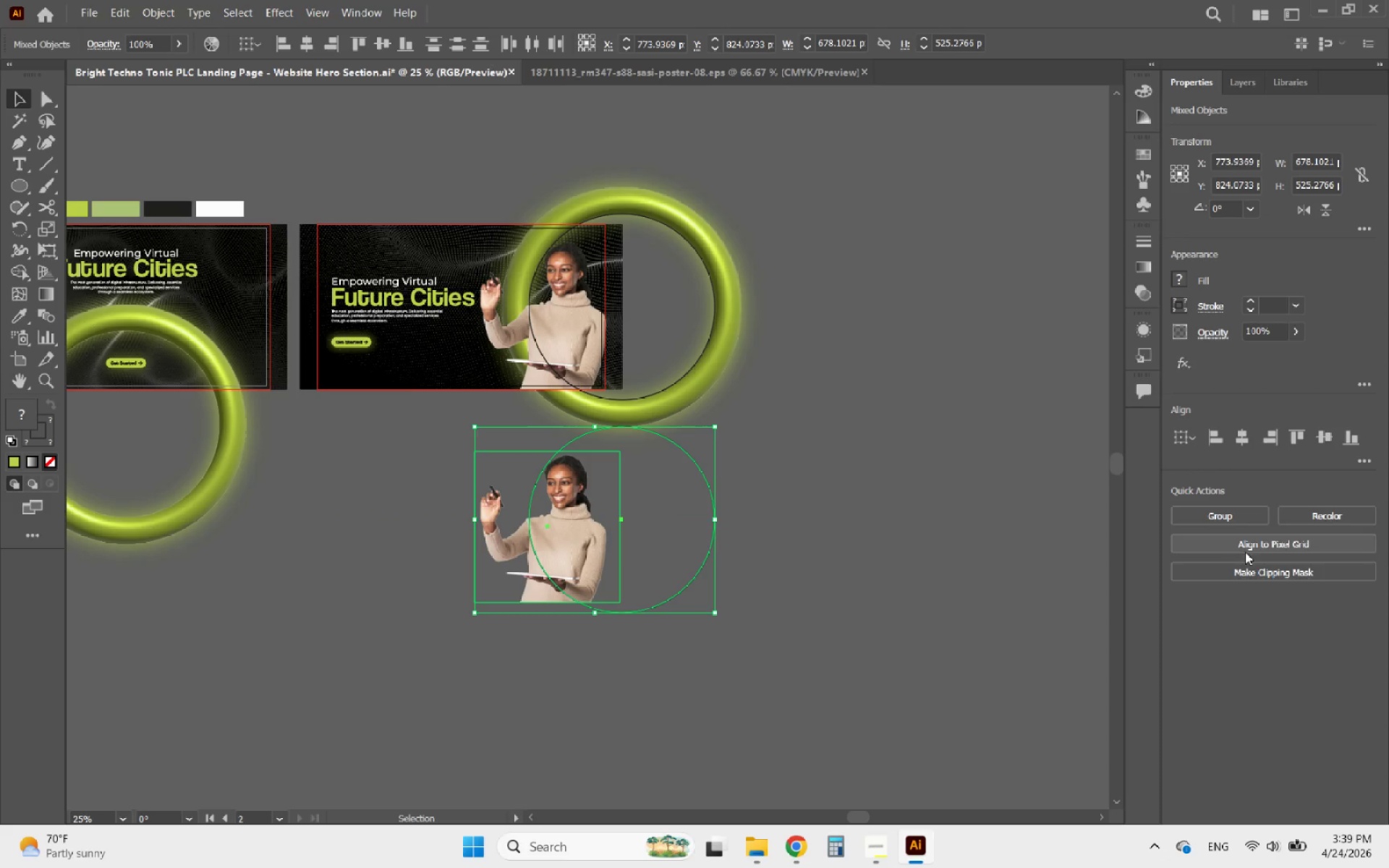 
left_click([1254, 574])
 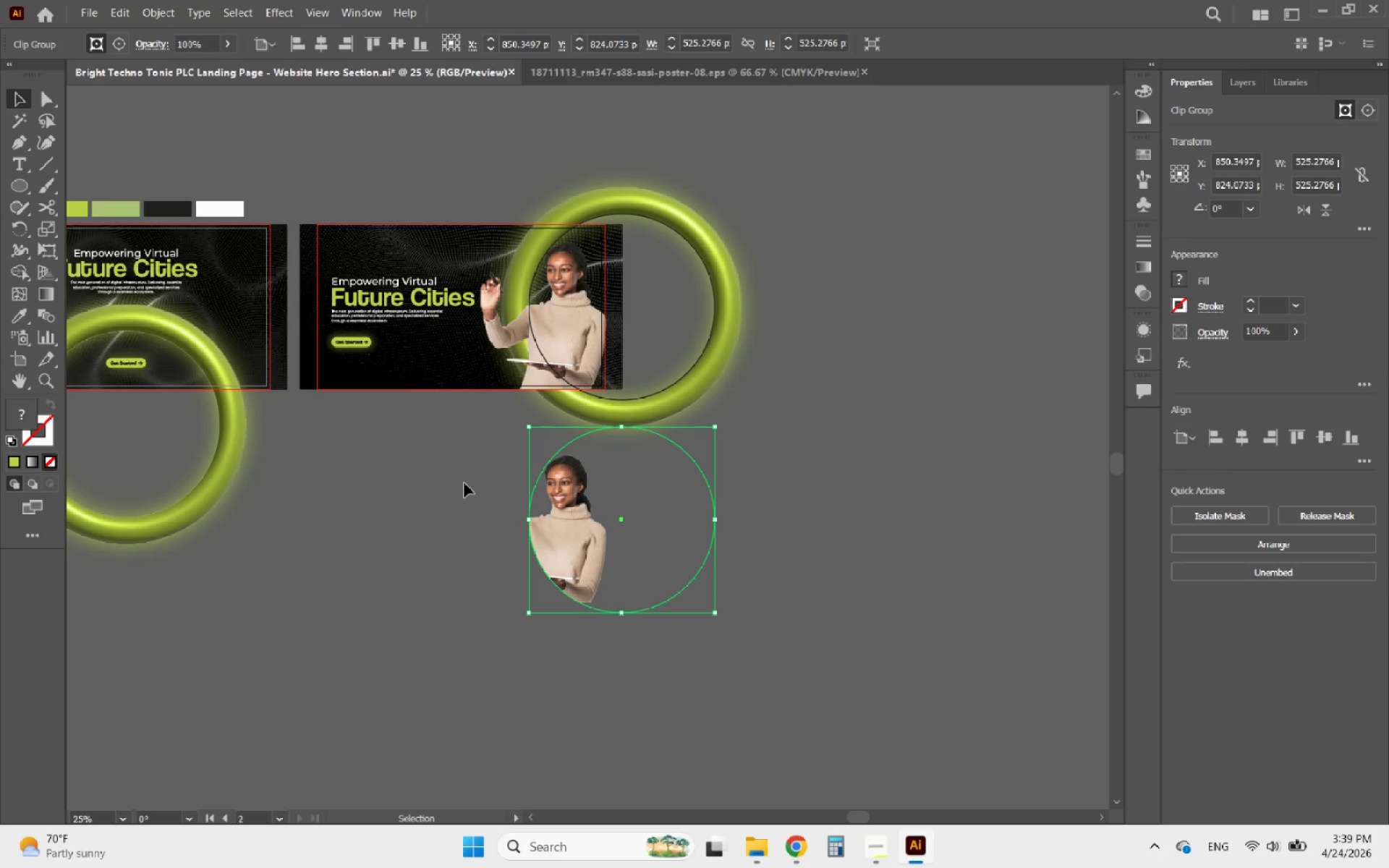 
hold_key(key=AltLeft, duration=2.5)
scroll: coordinate [499, 467], scroll_direction: up, amount: 1.0
 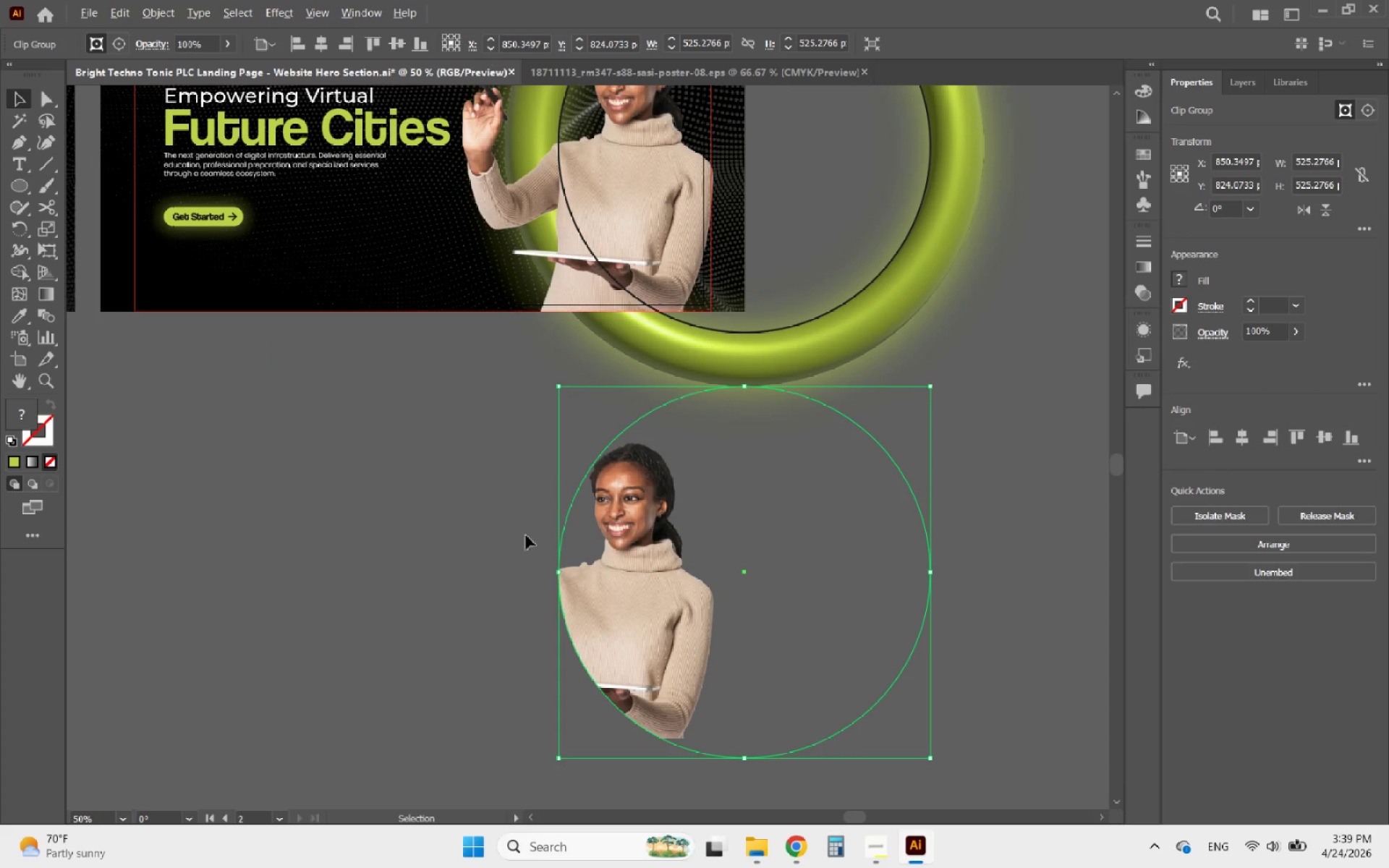 
scroll: coordinate [551, 589], scroll_direction: down, amount: 1.0
 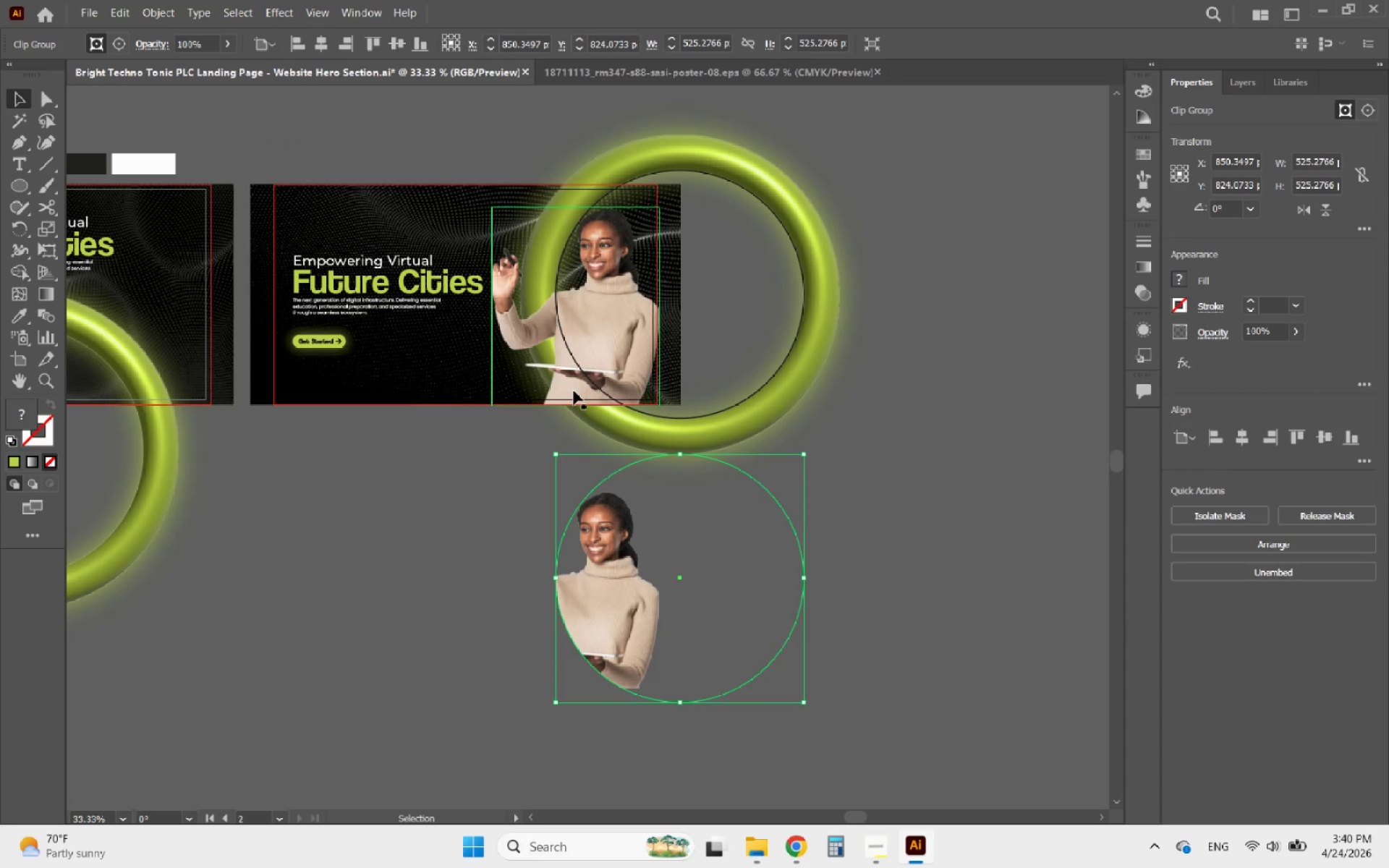 
left_click([574, 391])
 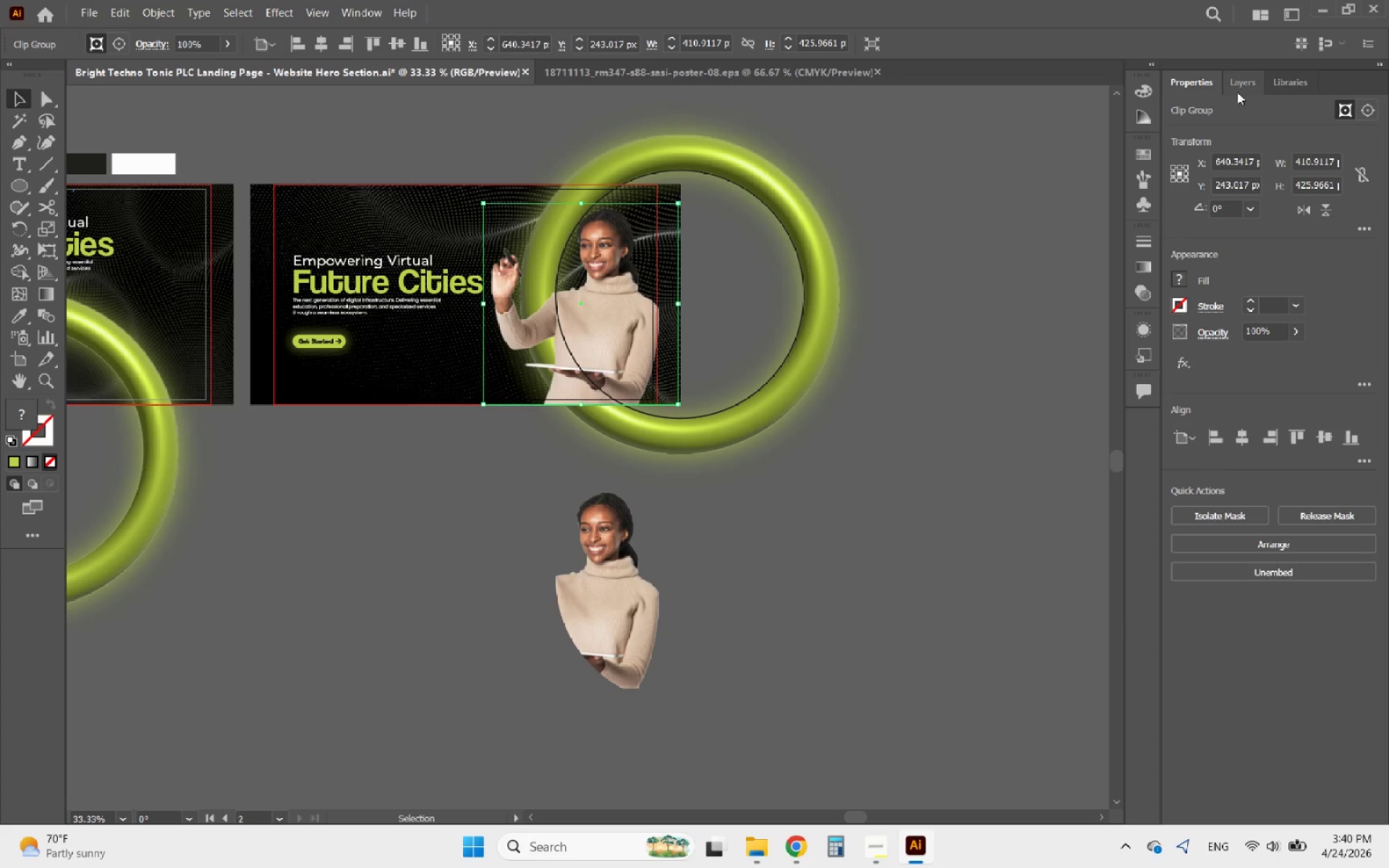 
left_click([1237, 92])
 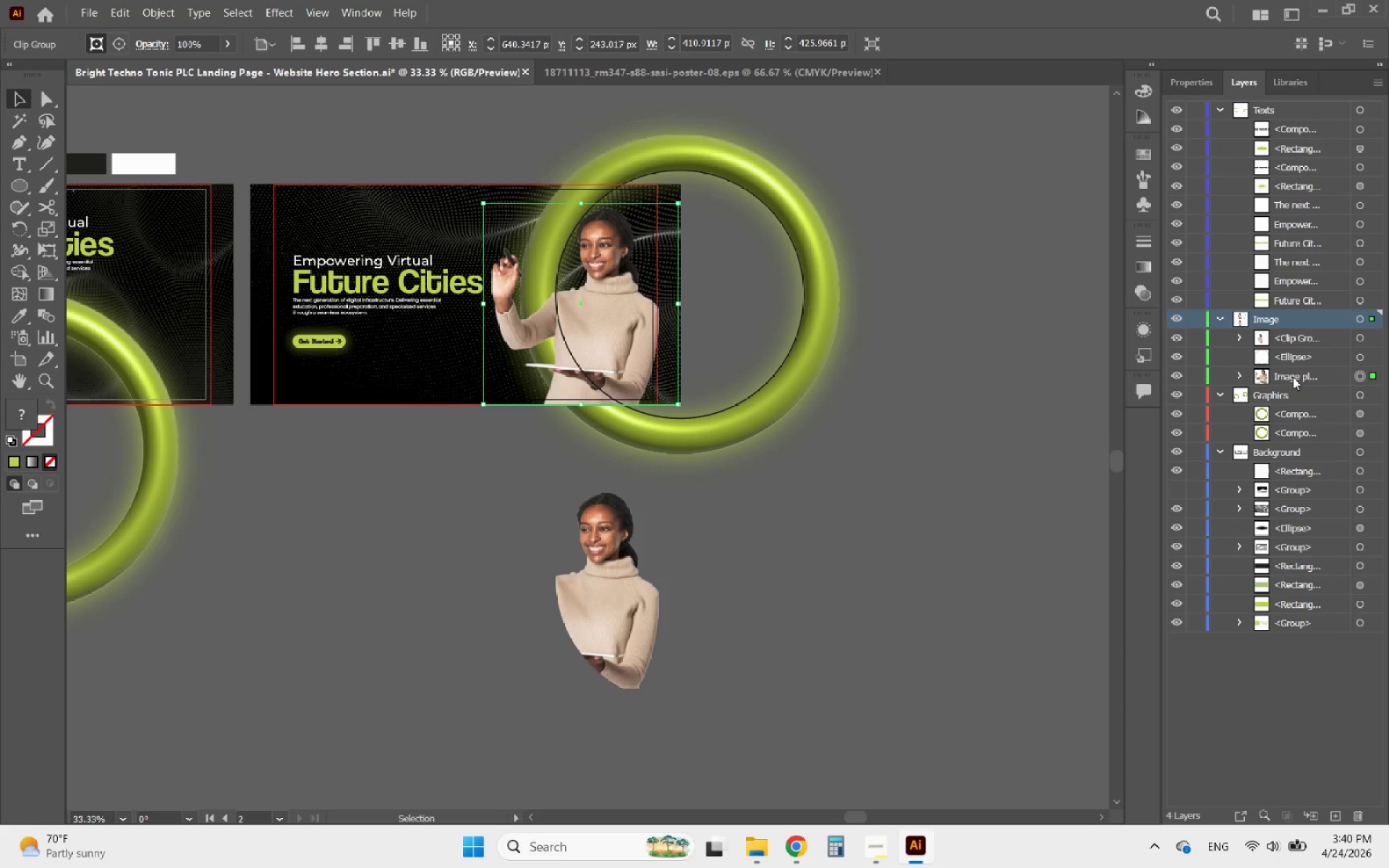 
left_click_drag(start_coordinate=[1293, 376], to_coordinate=[1288, 440])
 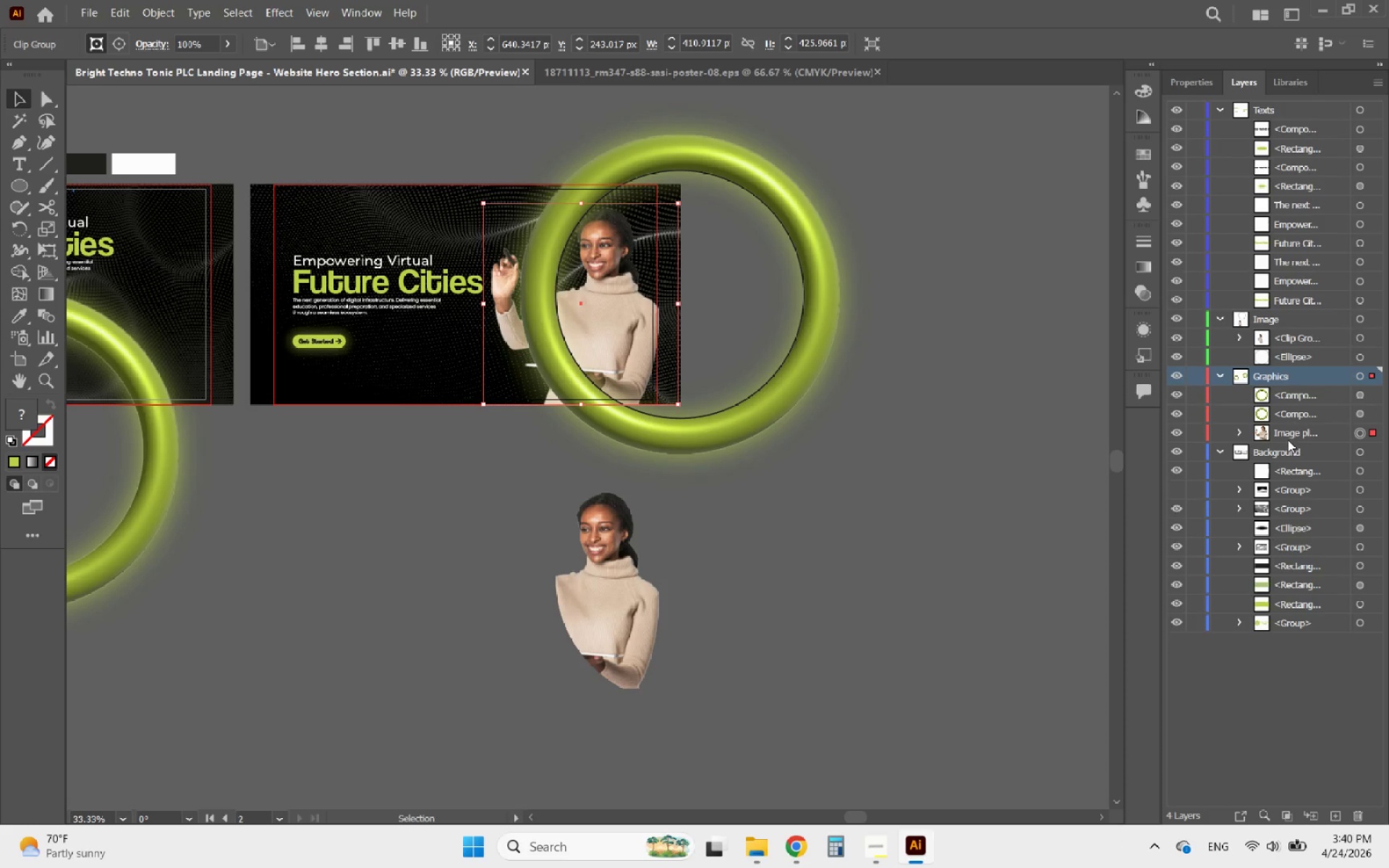 
key(Alt+AltLeft)
 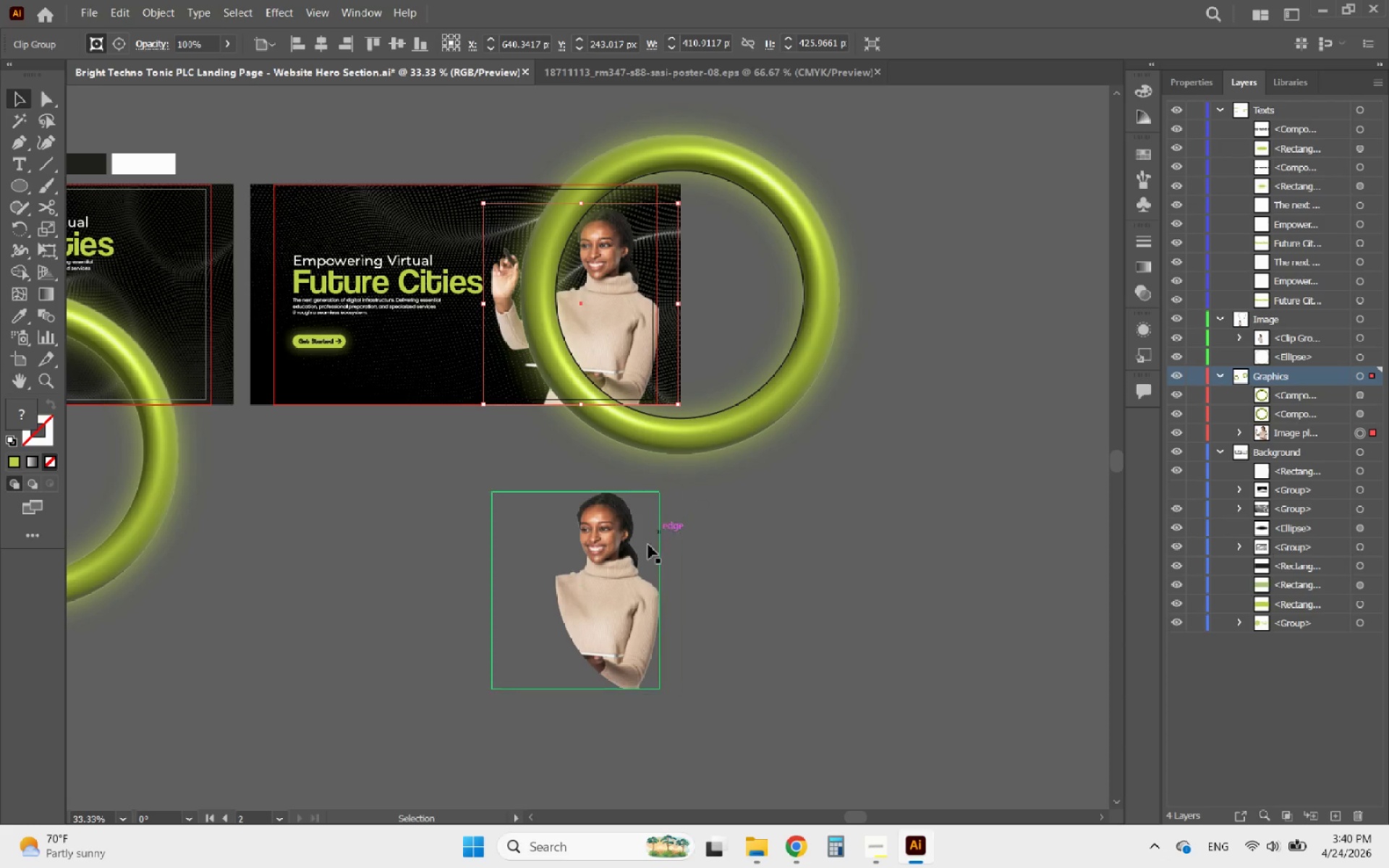 
left_click([752, 393])
 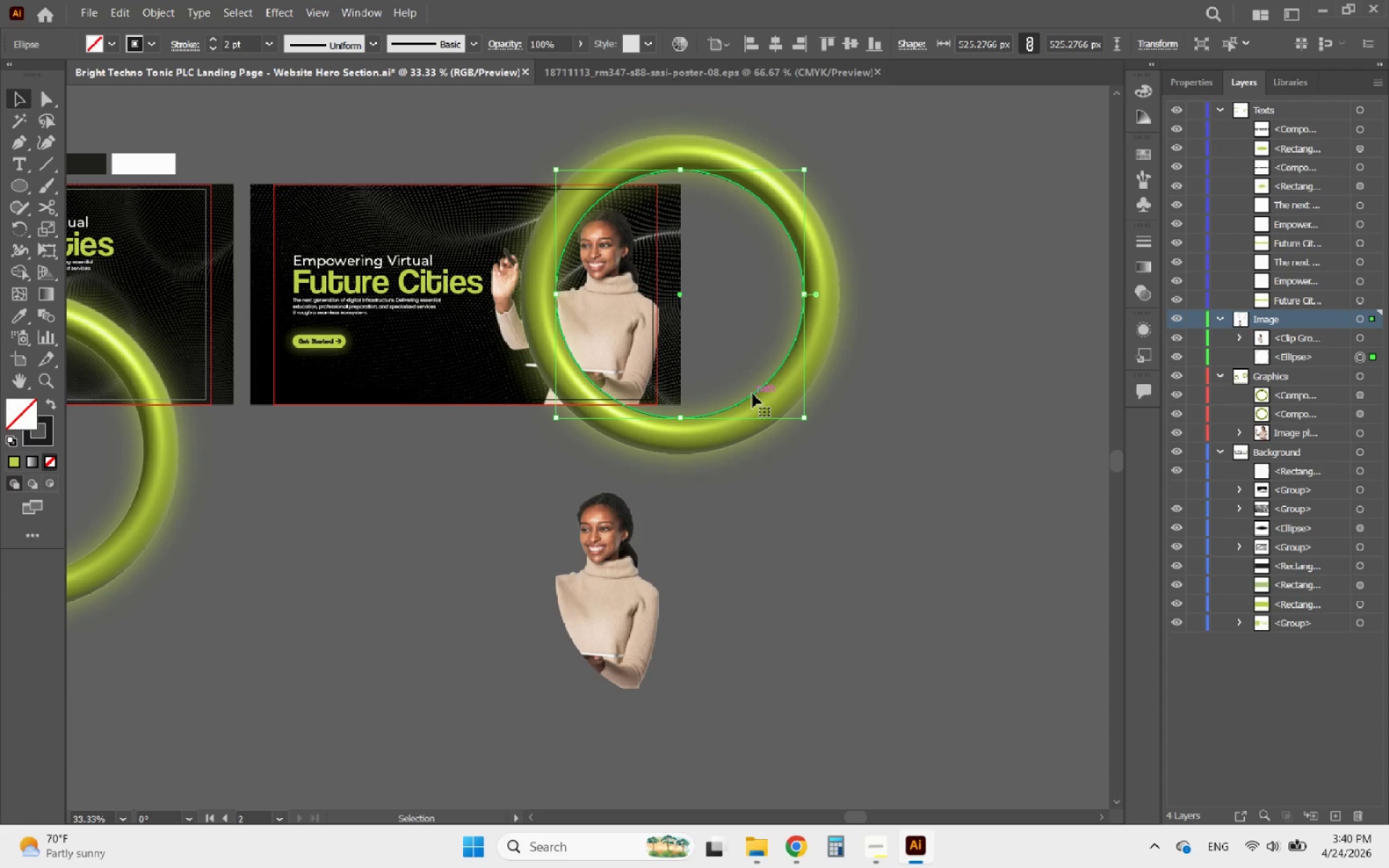 
left_click_drag(start_coordinate=[752, 393], to_coordinate=[1005, 590])
 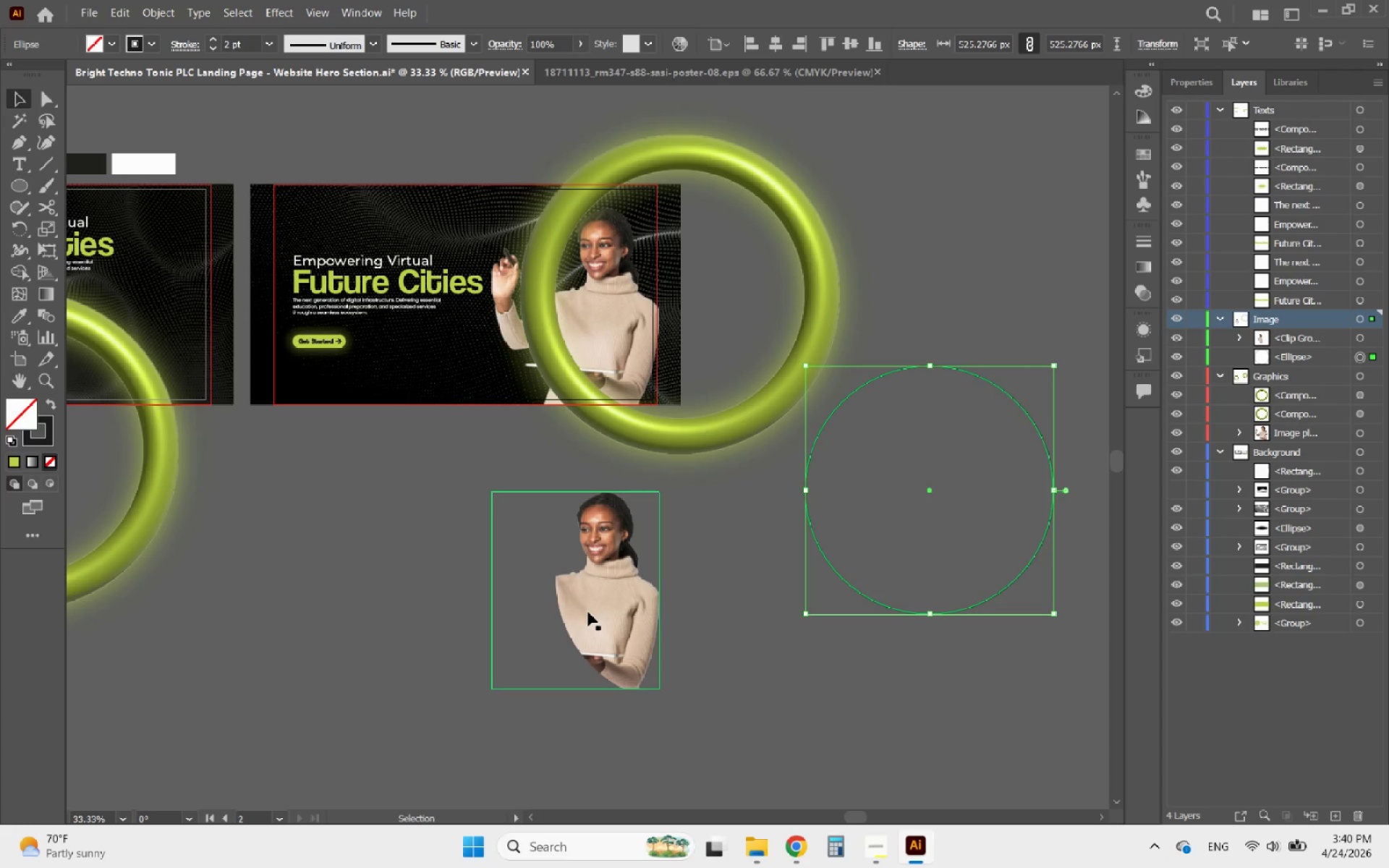 
left_click([588, 612])
 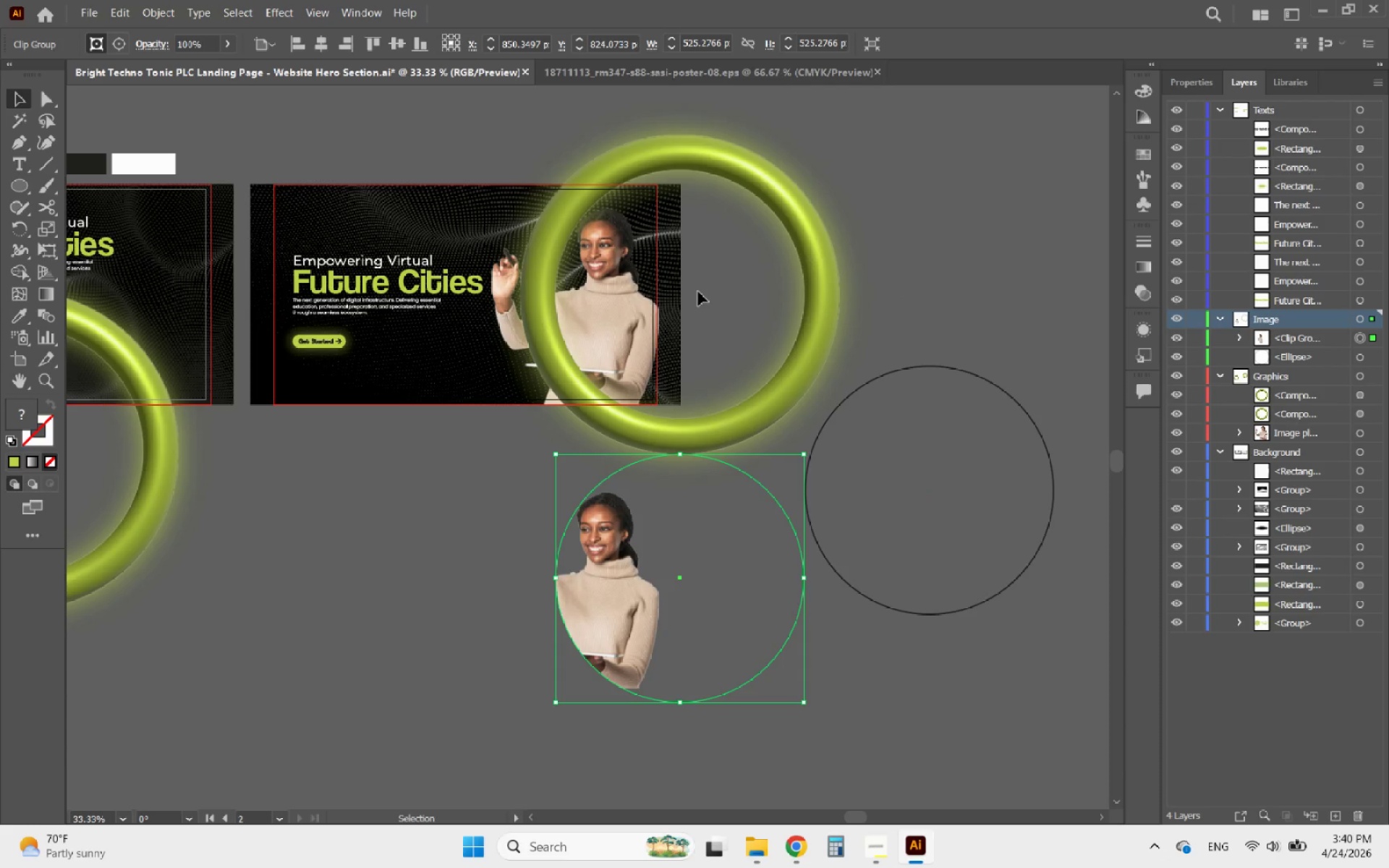 
hold_key(key=ShiftLeft, duration=0.8)
left_click([725, 163])
 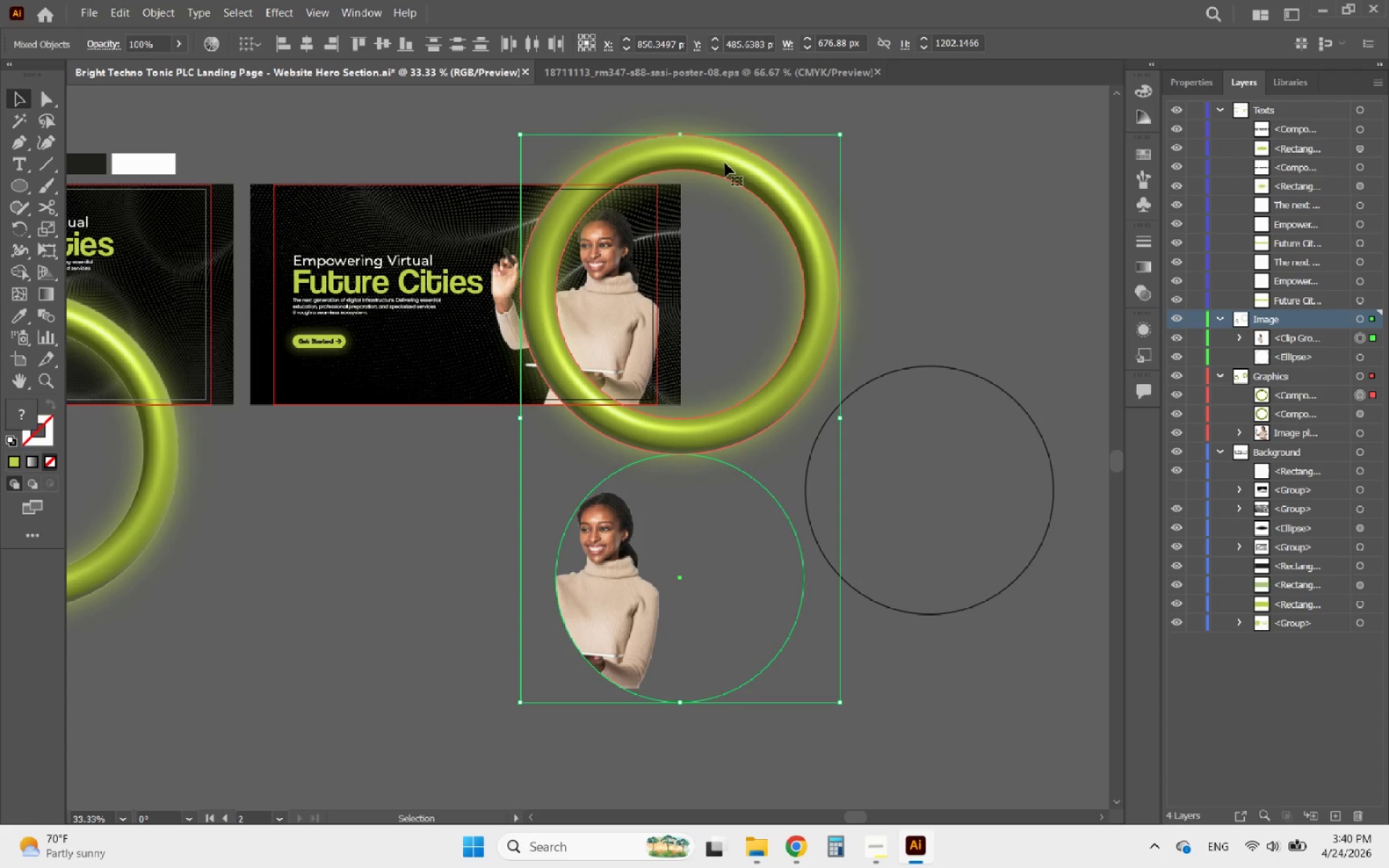 
left_click([725, 163])
 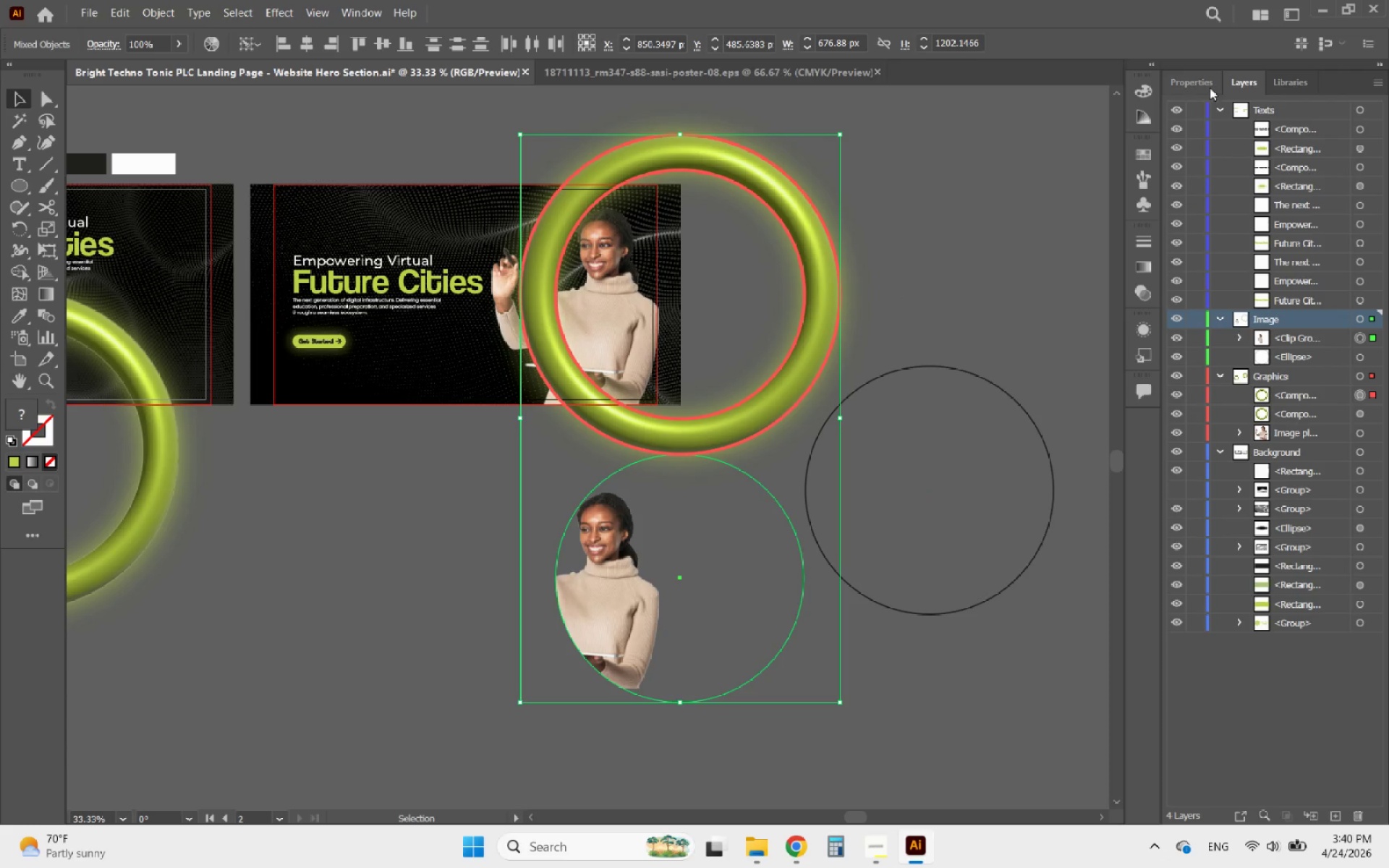 
left_click([1197, 82])
 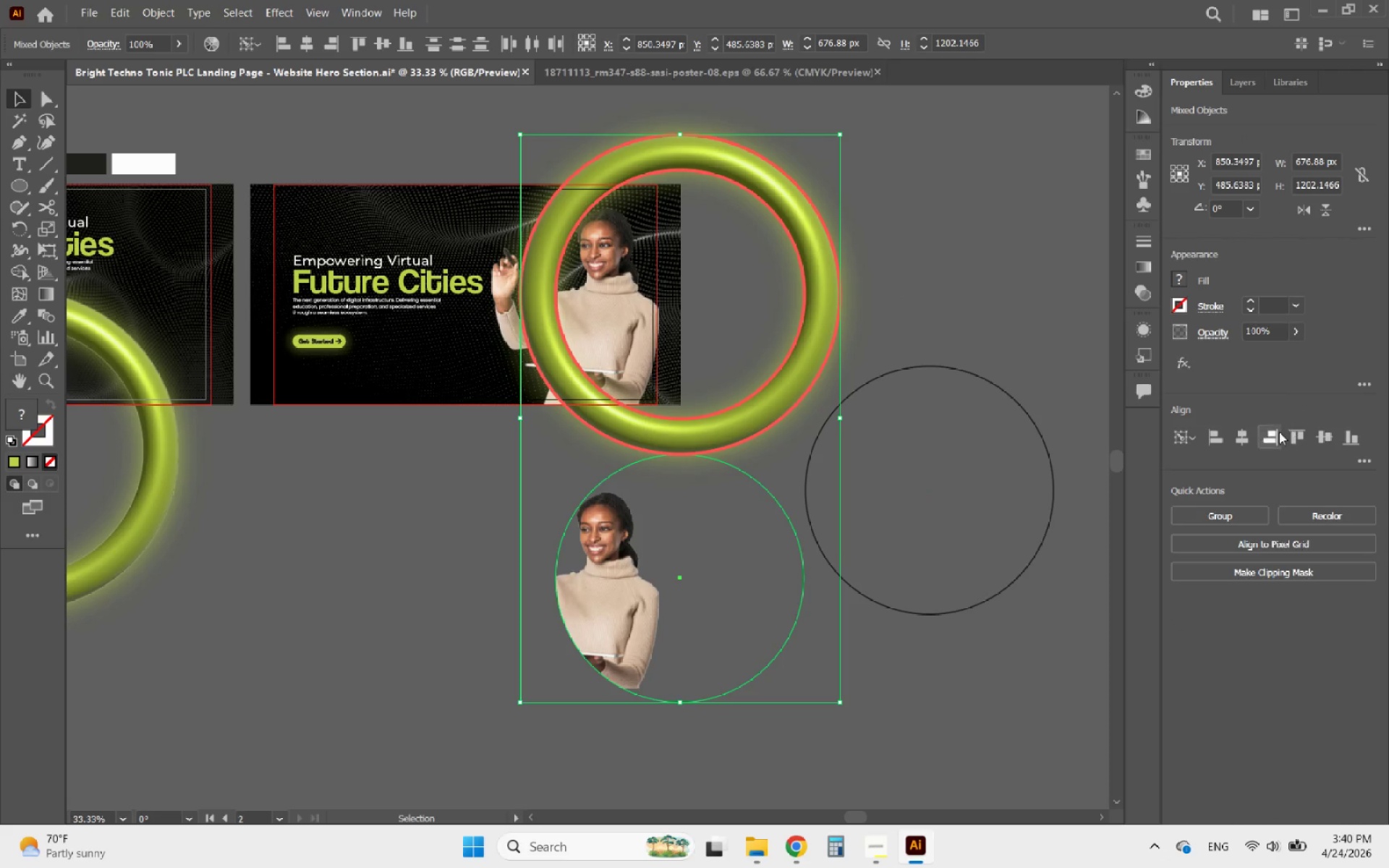 
left_click([1246, 441])
 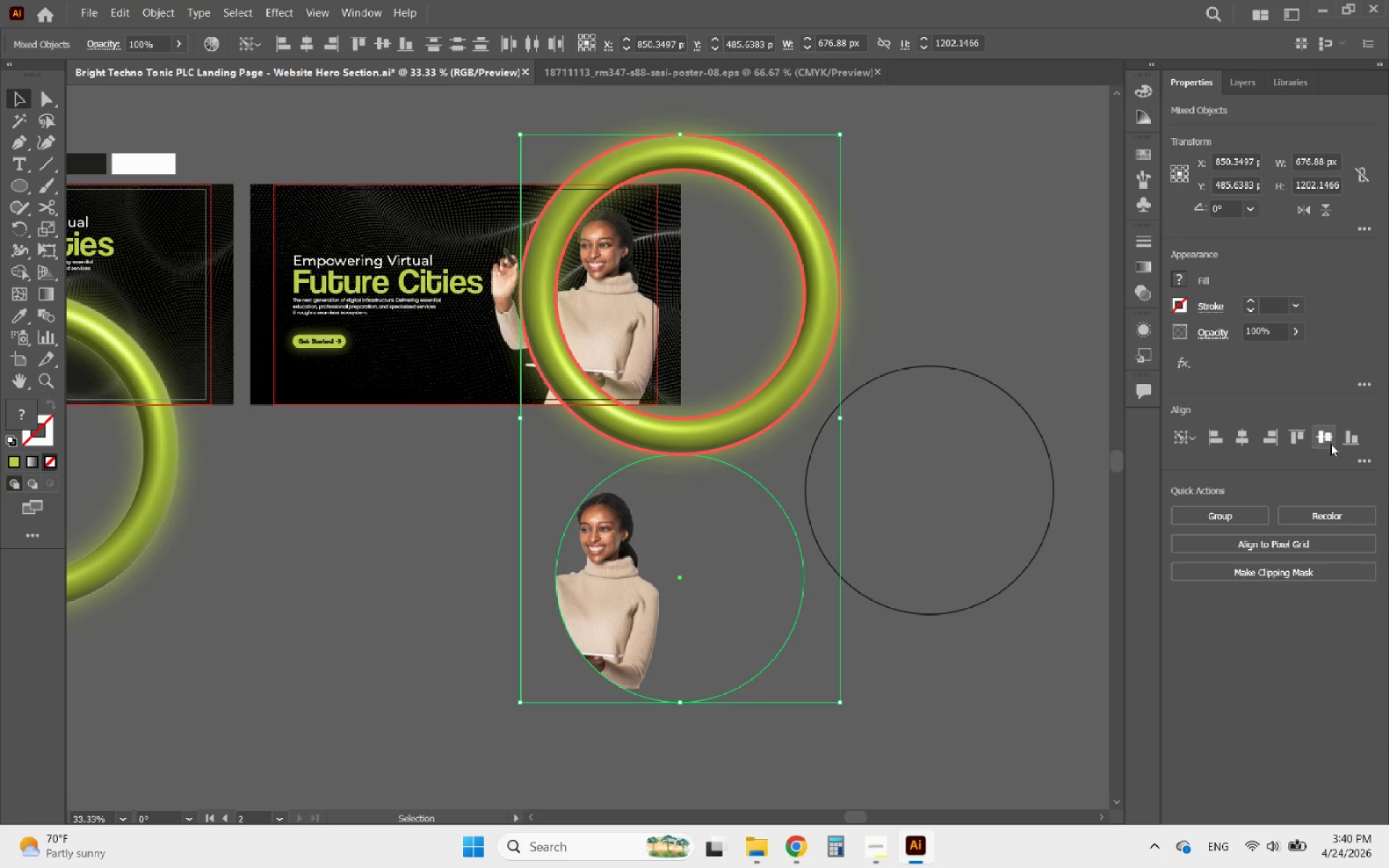 
left_click([1332, 443])
 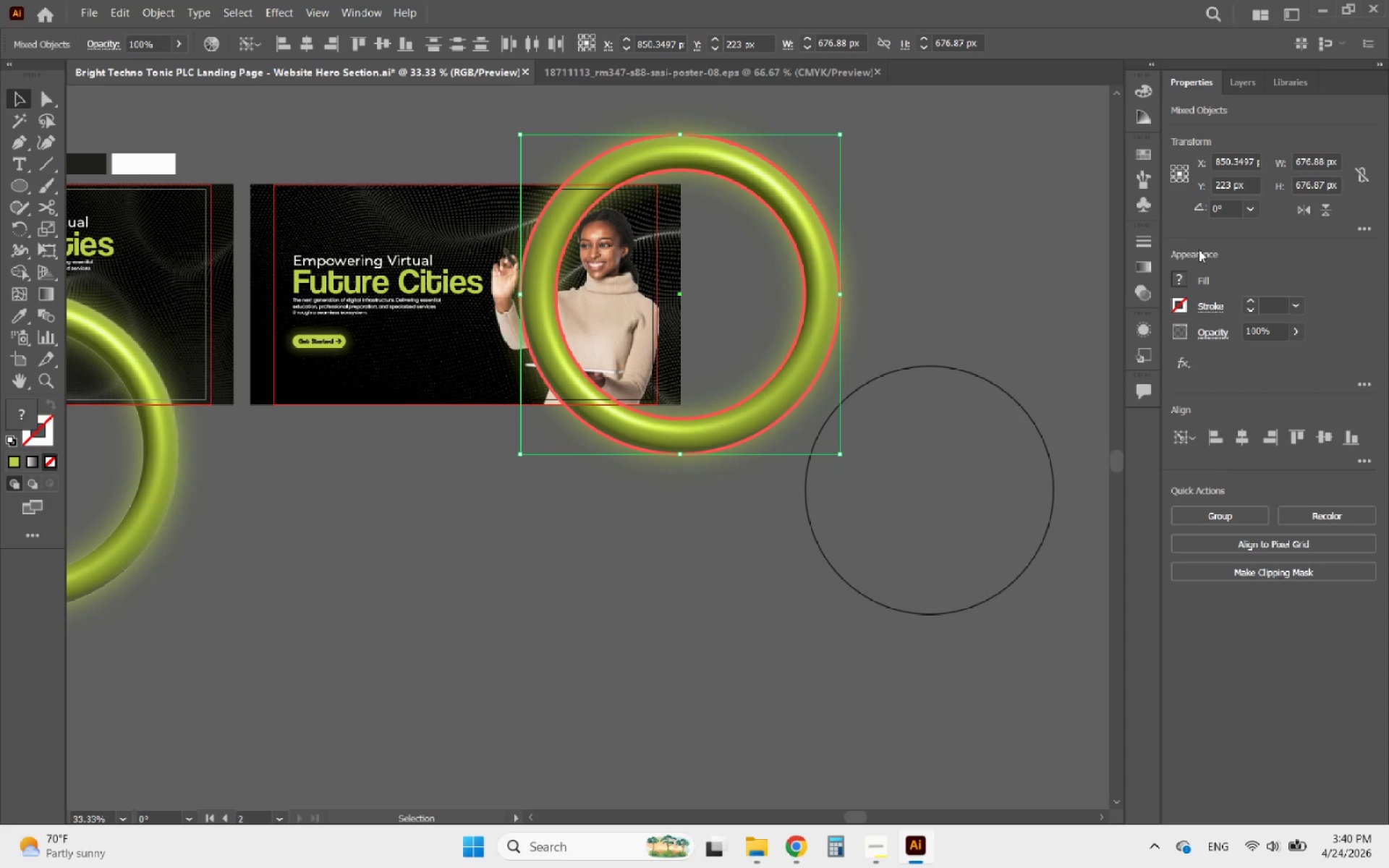 
left_click([1240, 85])
 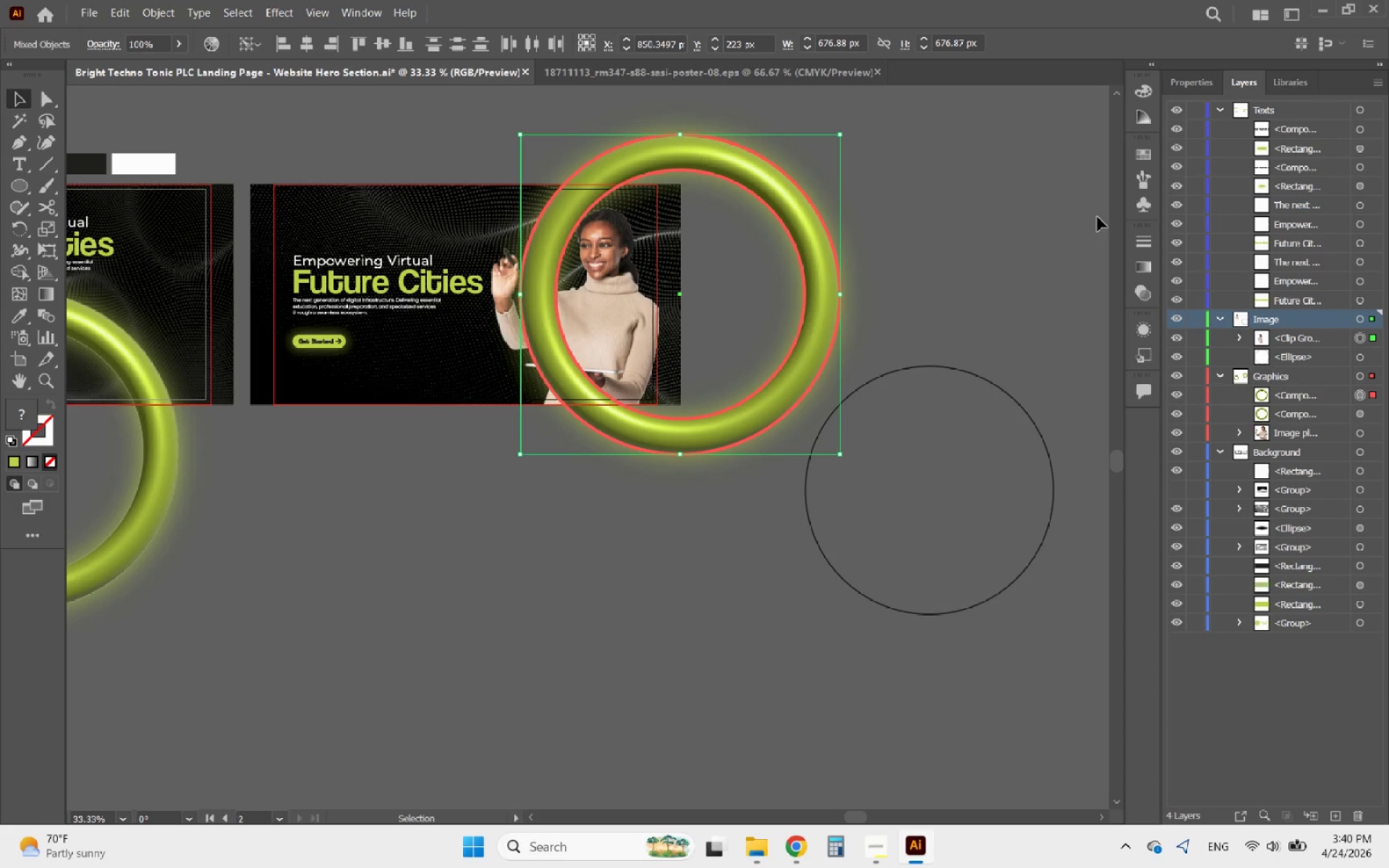 
hold_key(key=ShiftLeft, duration=0.78)
left_click([821, 233])
 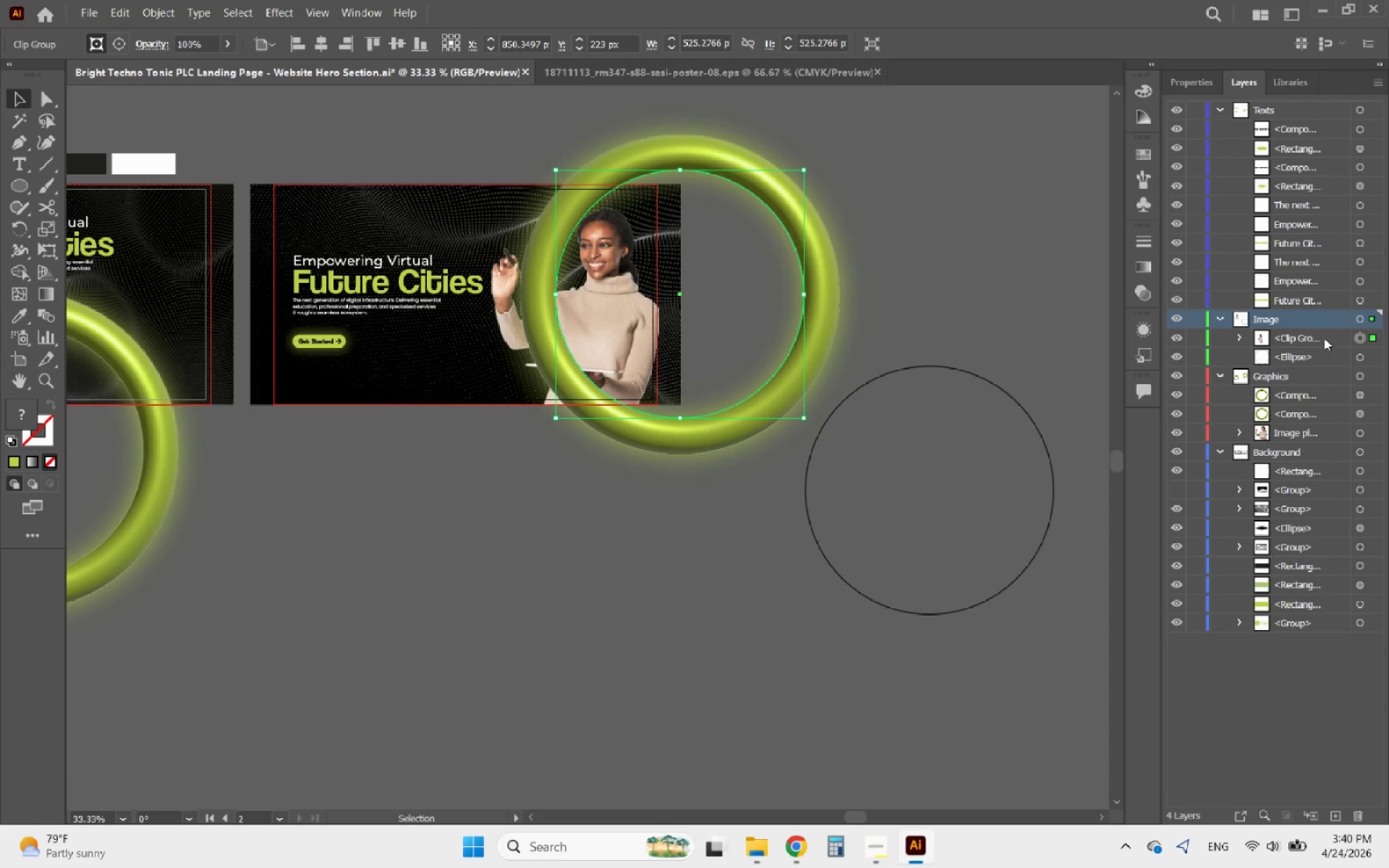 
wait(6.47)
 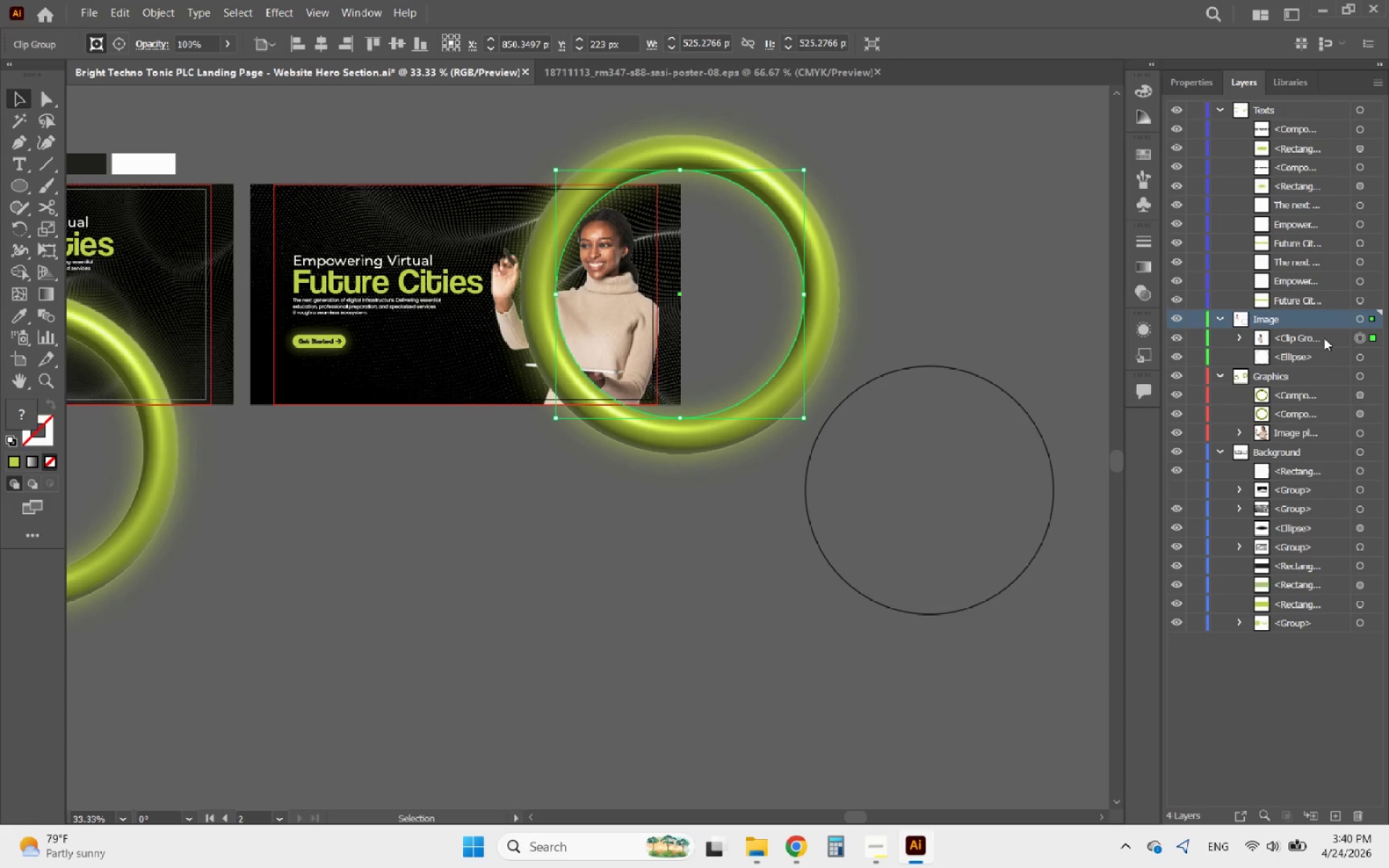 
left_click([1324, 338])
 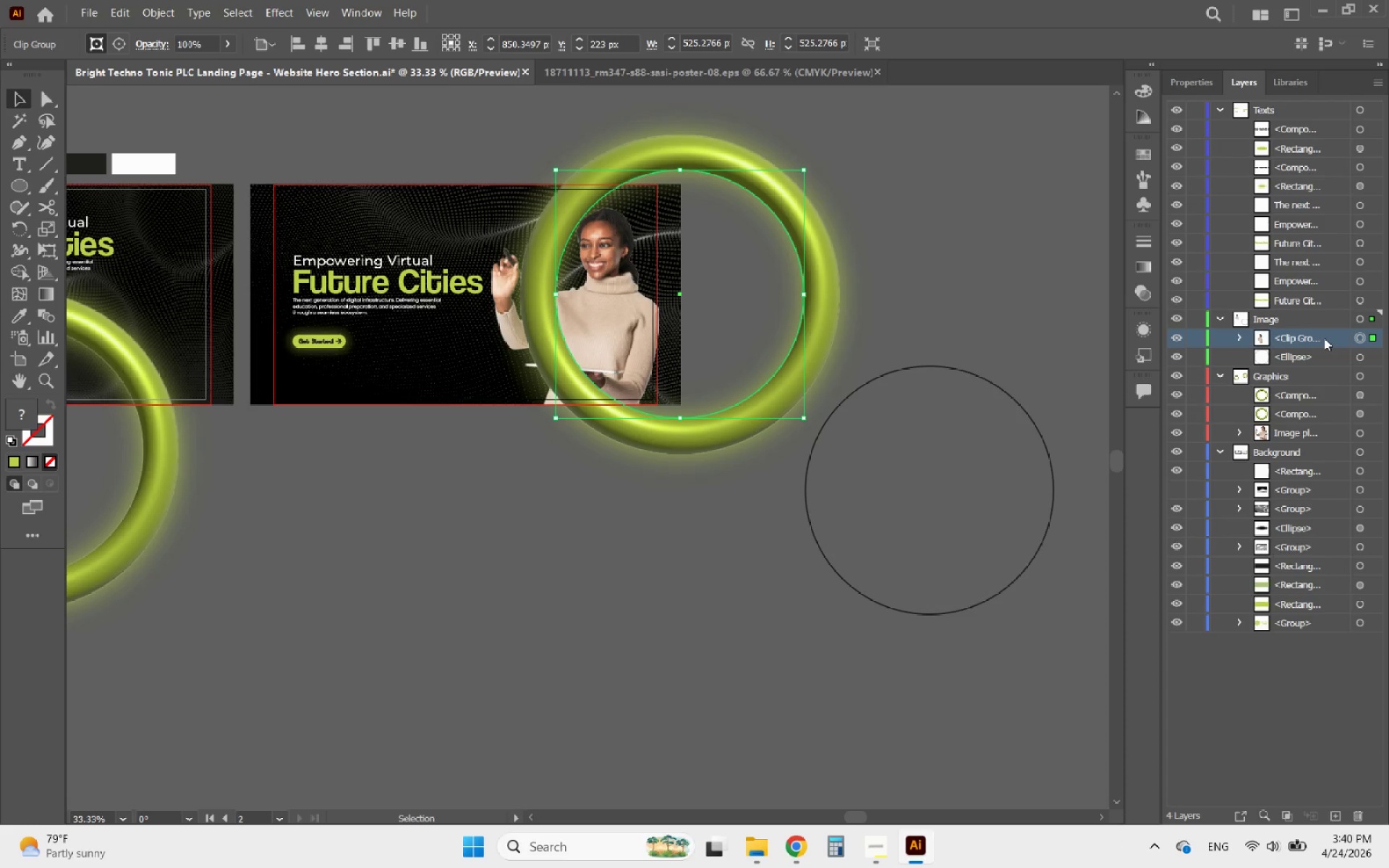 
wait(14.09)
 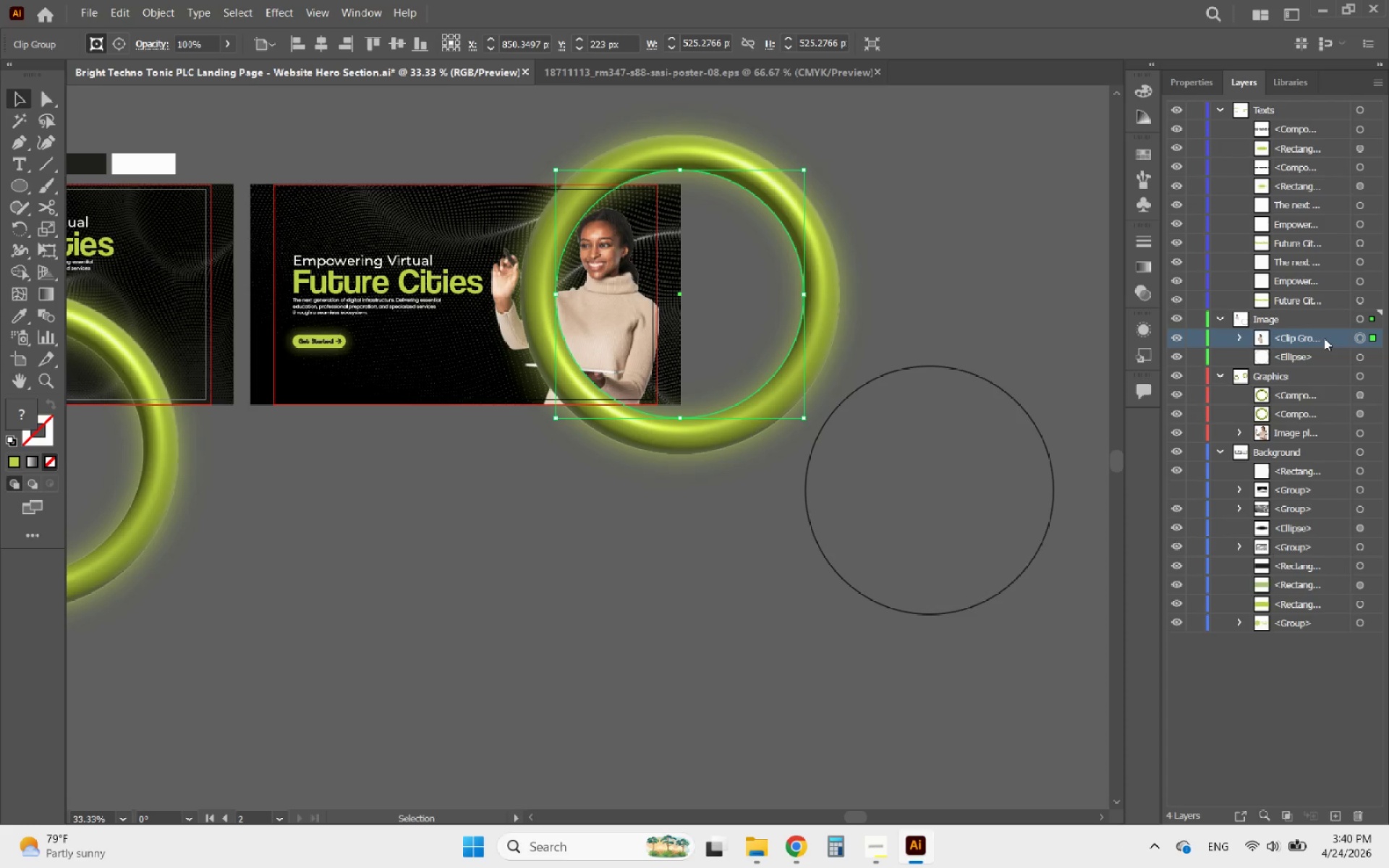 
hold_key(key=AltLeft, duration=1.74)
scroll: coordinate [573, 342], scroll_direction: up, amount: 2.0
 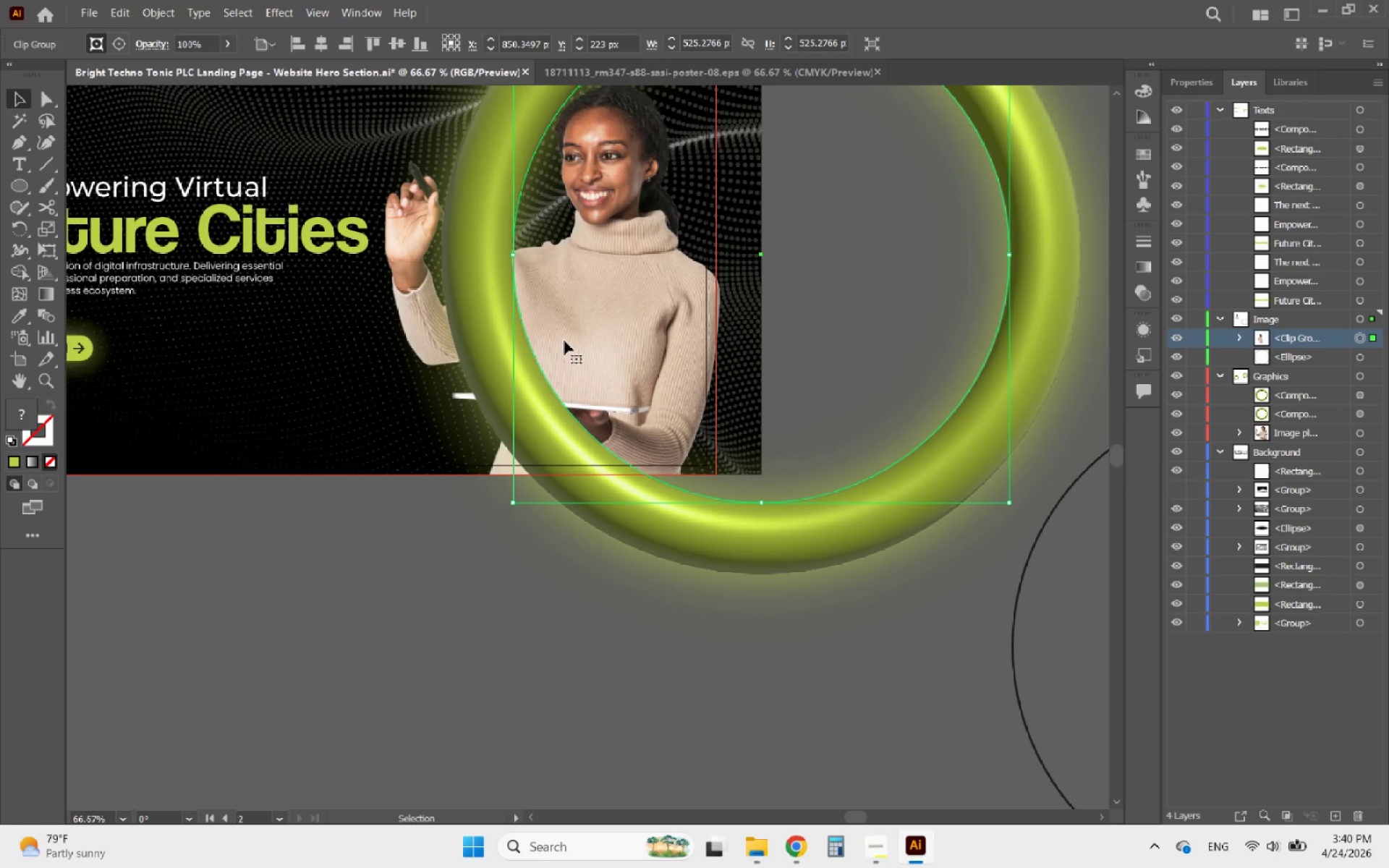 
hold_key(key=AltLeft, duration=0.88)
scroll: coordinate [374, 307], scroll_direction: up, amount: 1.0
 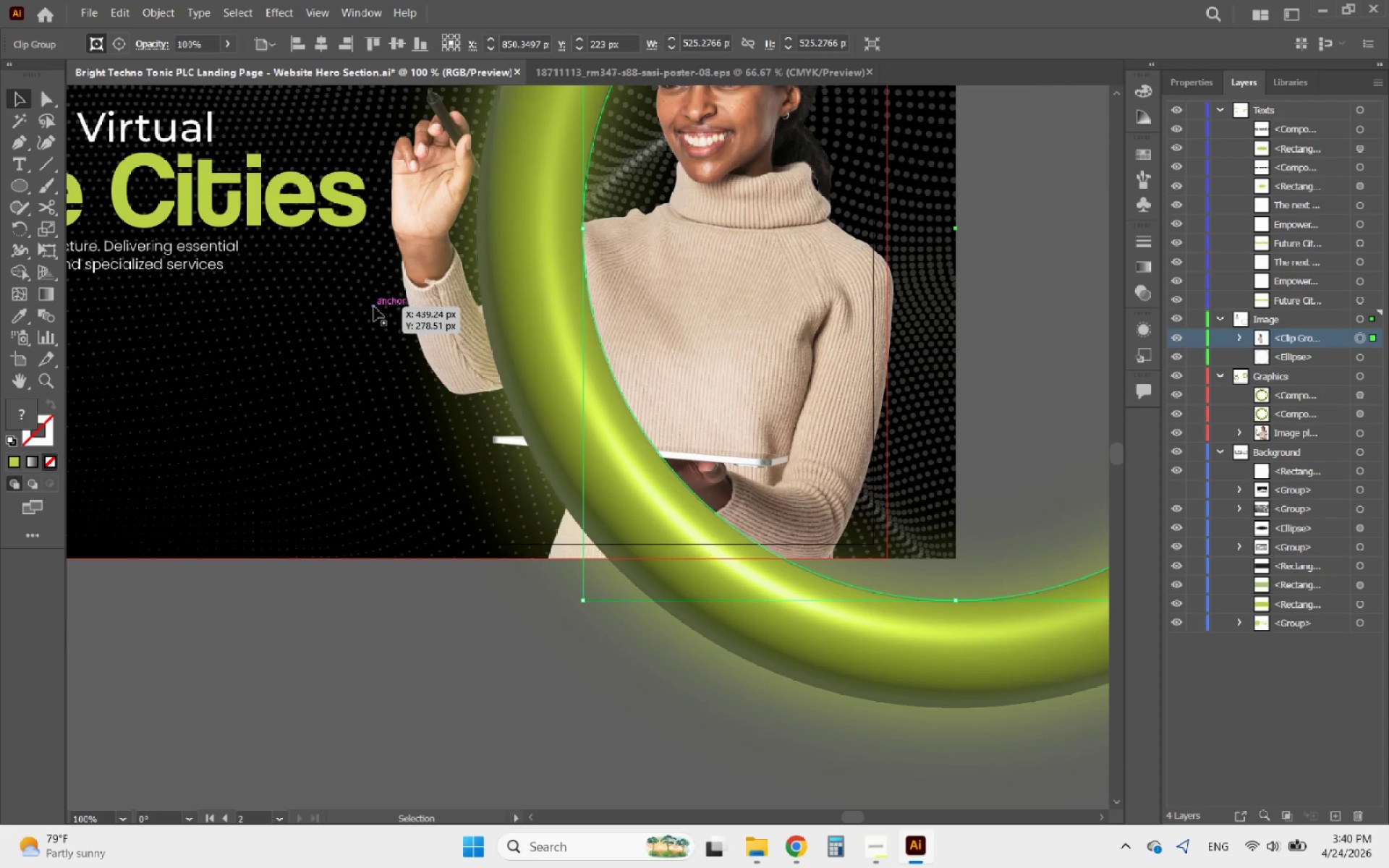 
hold_key(key=AltLeft, duration=2.16)
scroll: coordinate [373, 310], scroll_direction: down, amount: 2.0
 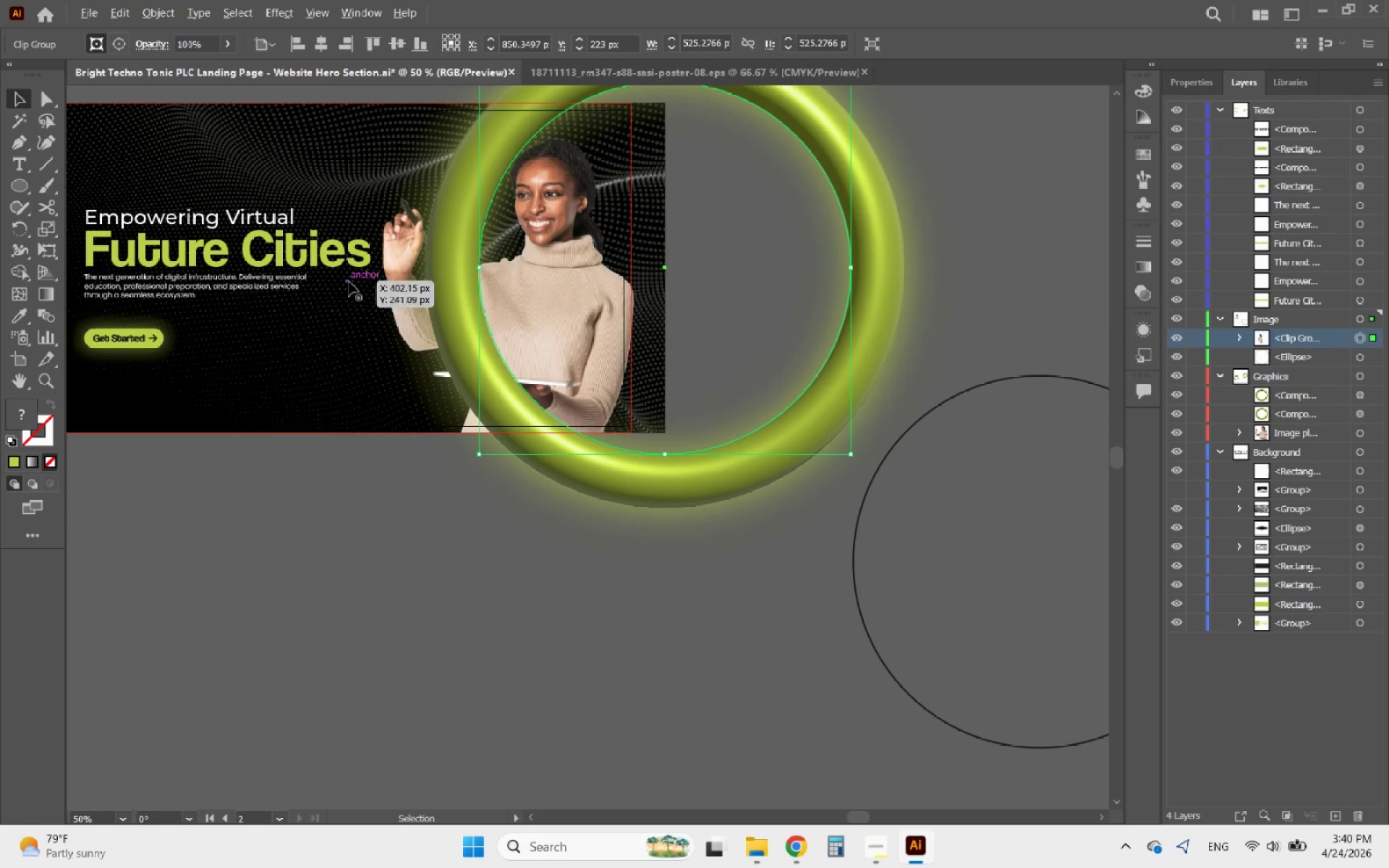 
scroll: coordinate [348, 281], scroll_direction: up, amount: 1.0
 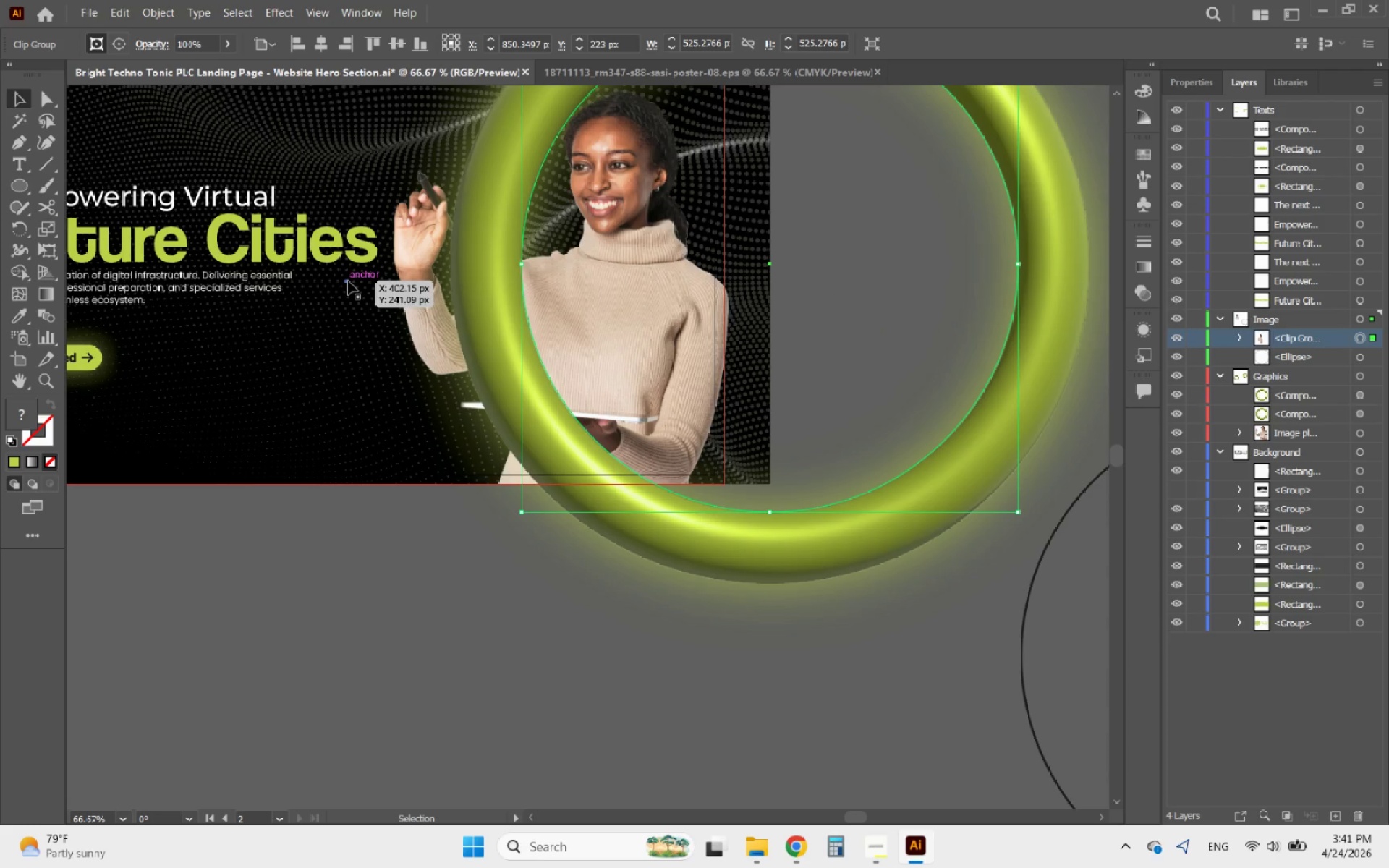 
hold_key(key=AltLeft, duration=0.62)
scroll: coordinate [799, 480], scroll_direction: down, amount: 1.0
 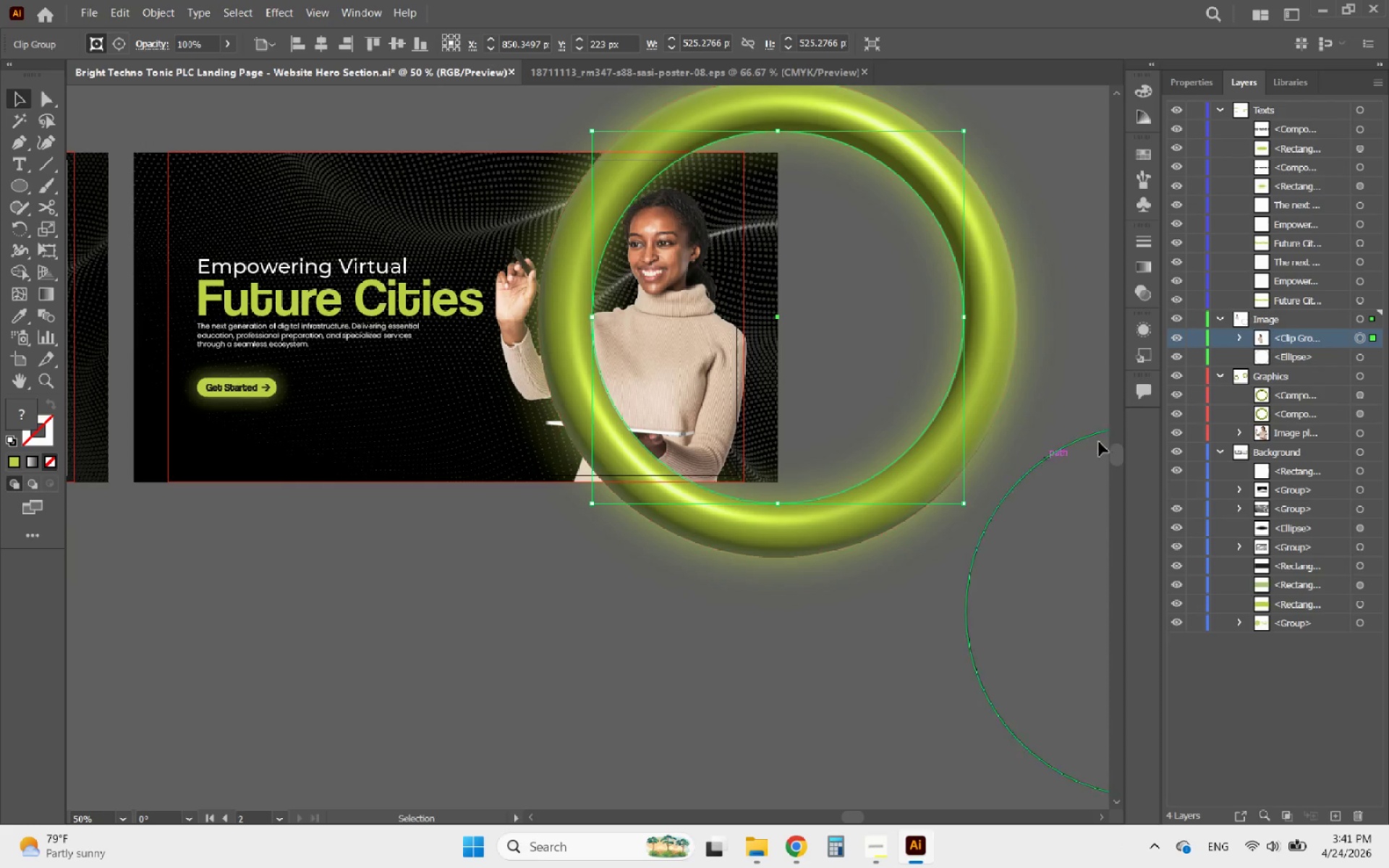 
key(Control+Z)
 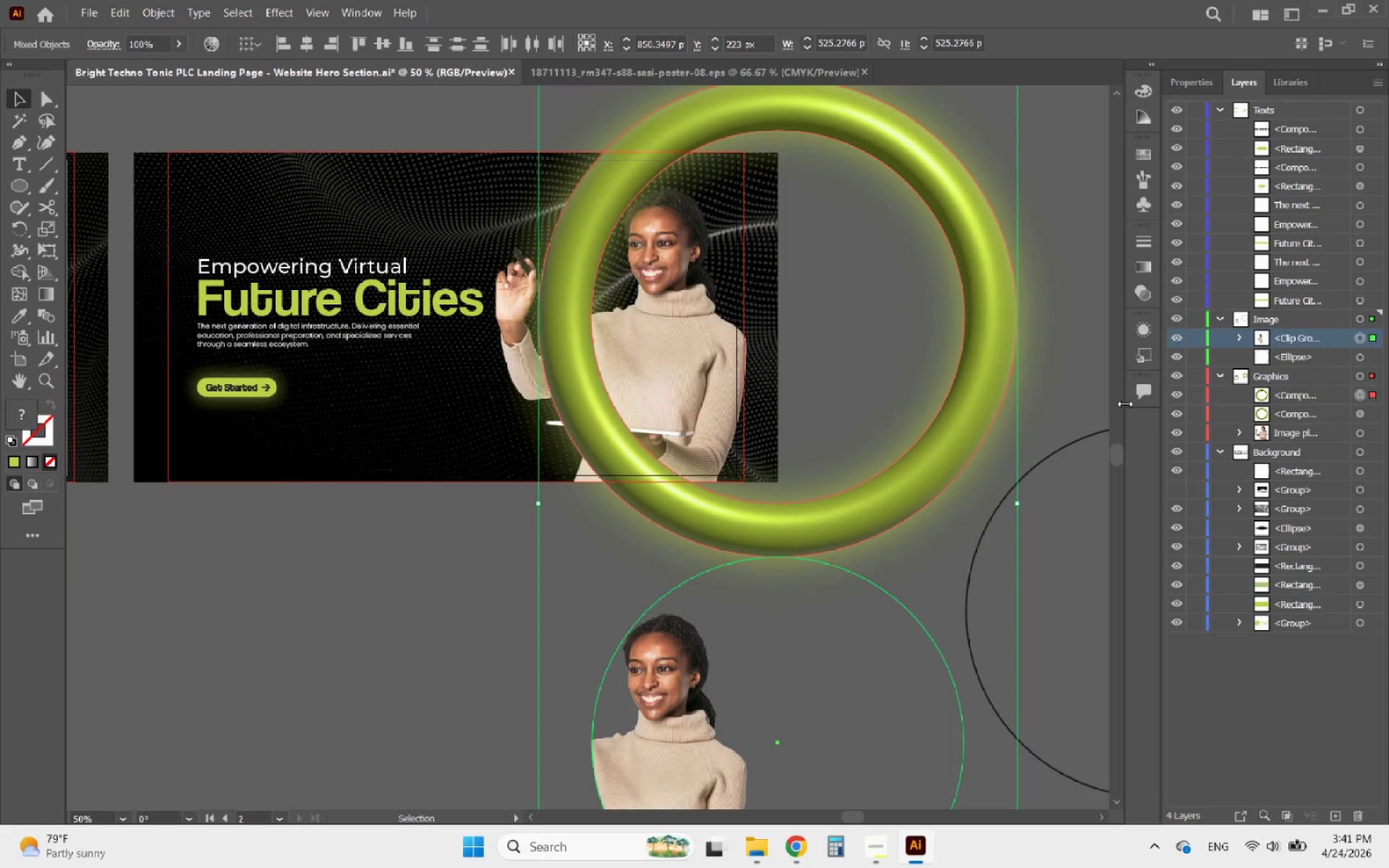 
key(Control+Z)
 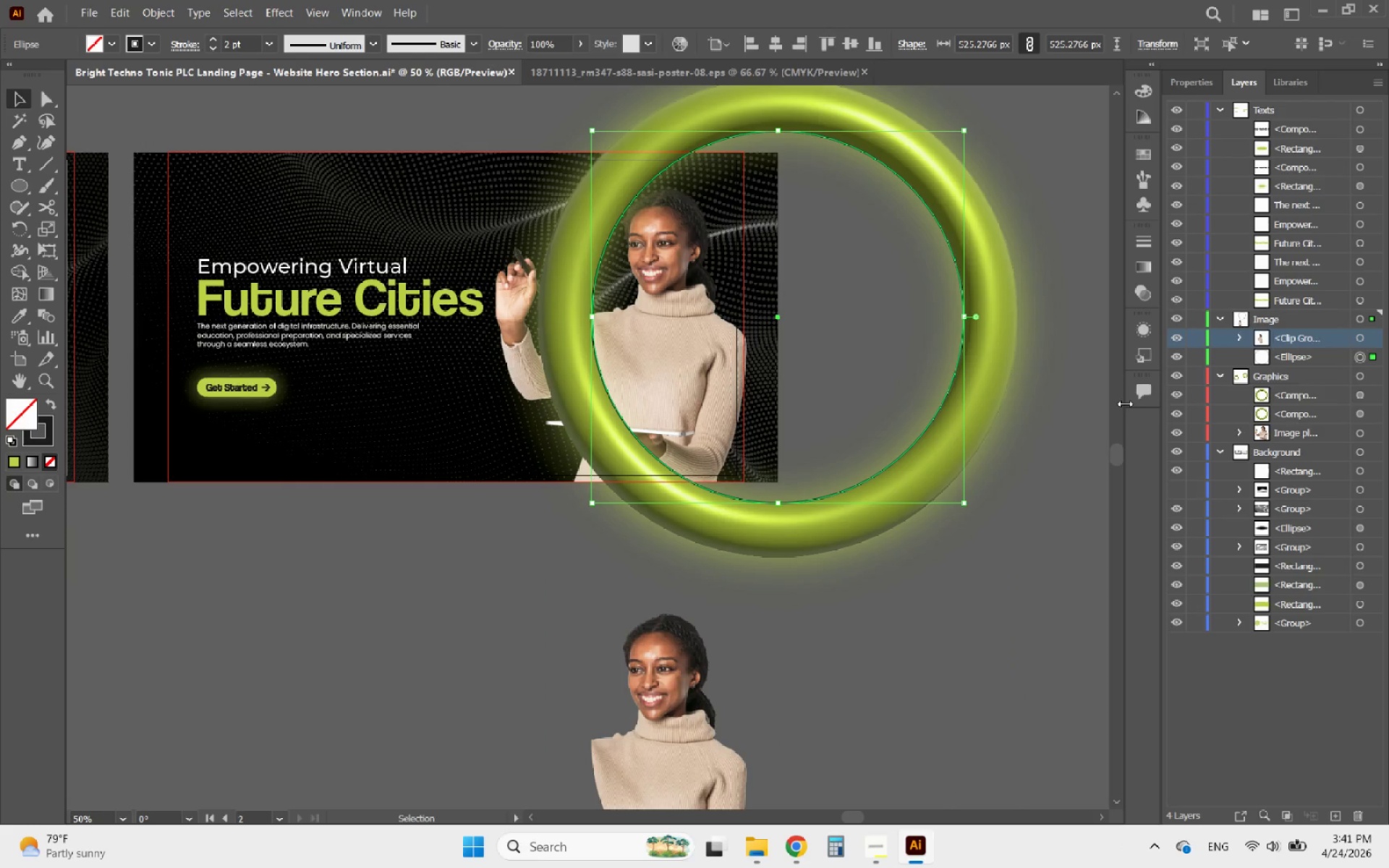 
key(Control+Z)
 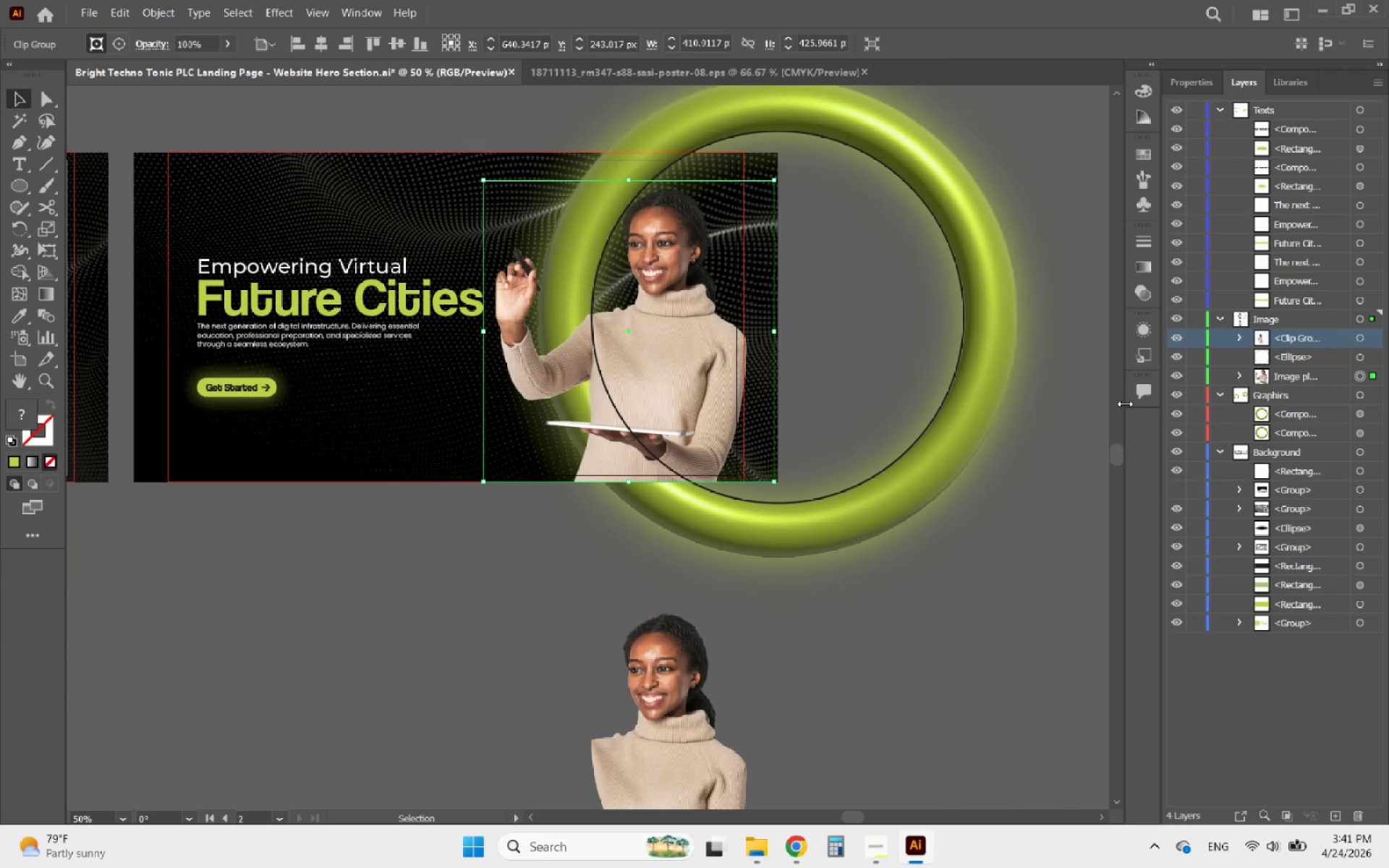 
key(Control+Z)
 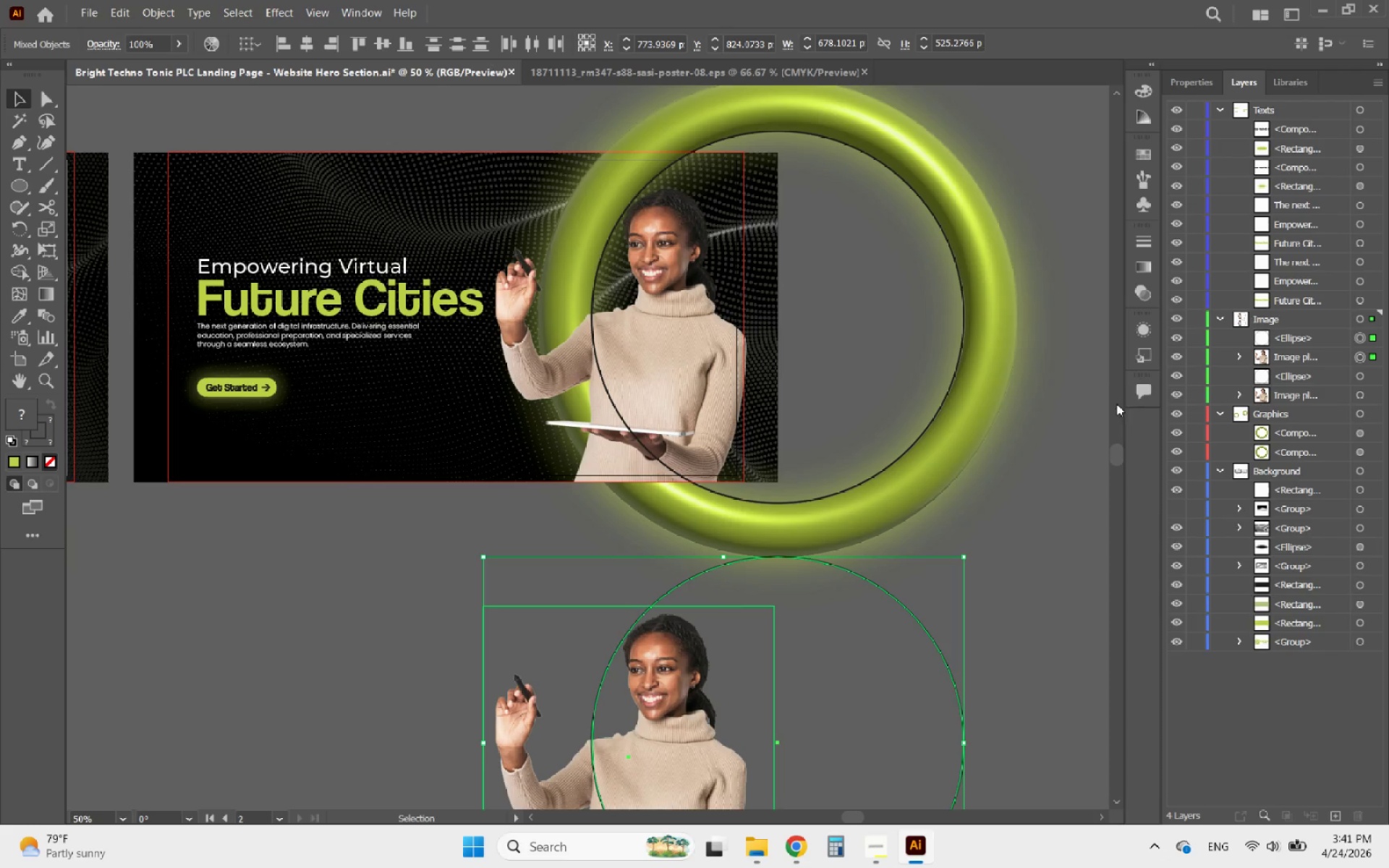 
hold_key(key=AltLeft, duration=0.53)
scroll: coordinate [1055, 382], scroll_direction: down, amount: 2.0
 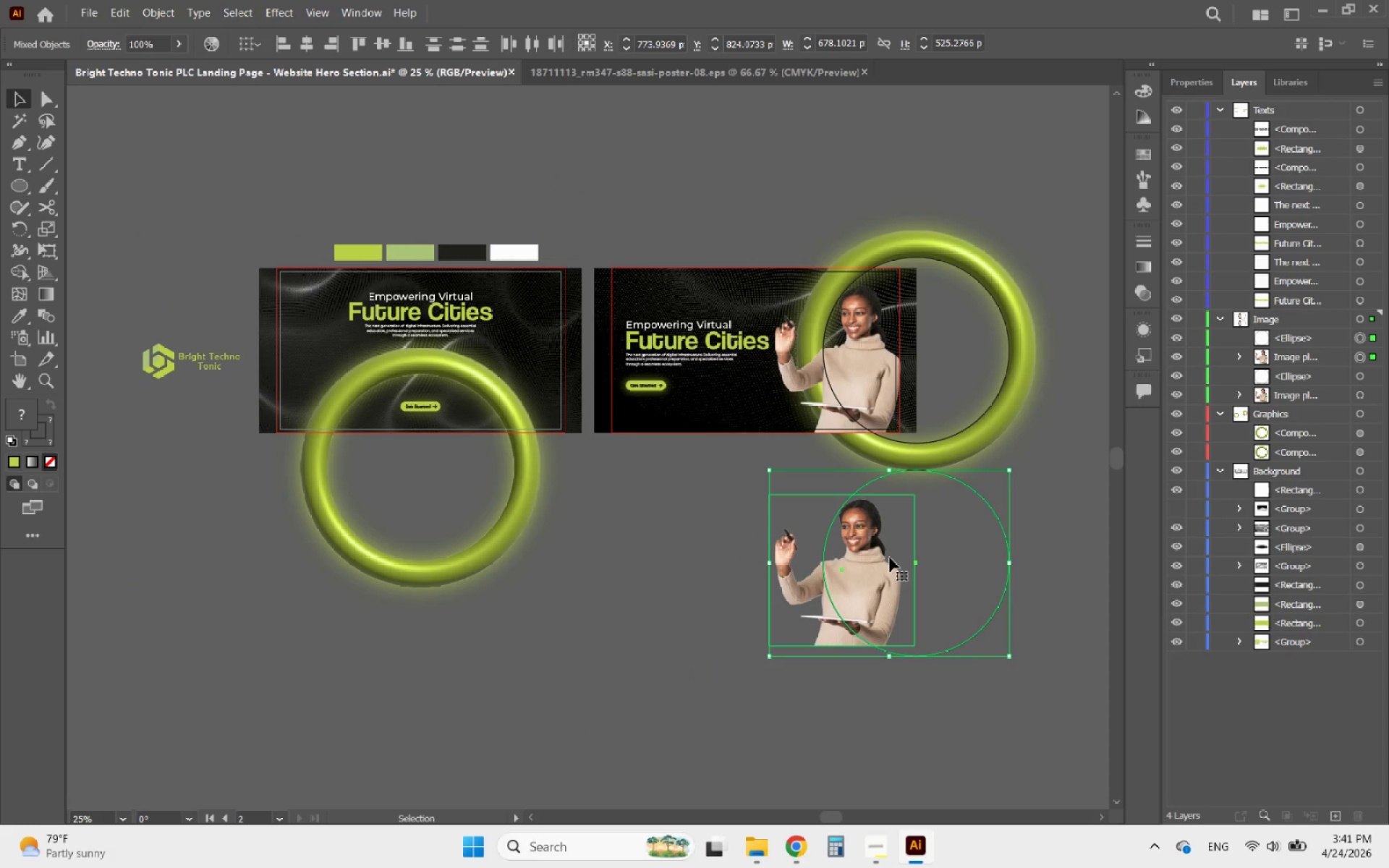 
left_click_drag(start_coordinate=[887, 559], to_coordinate=[878, 621])
 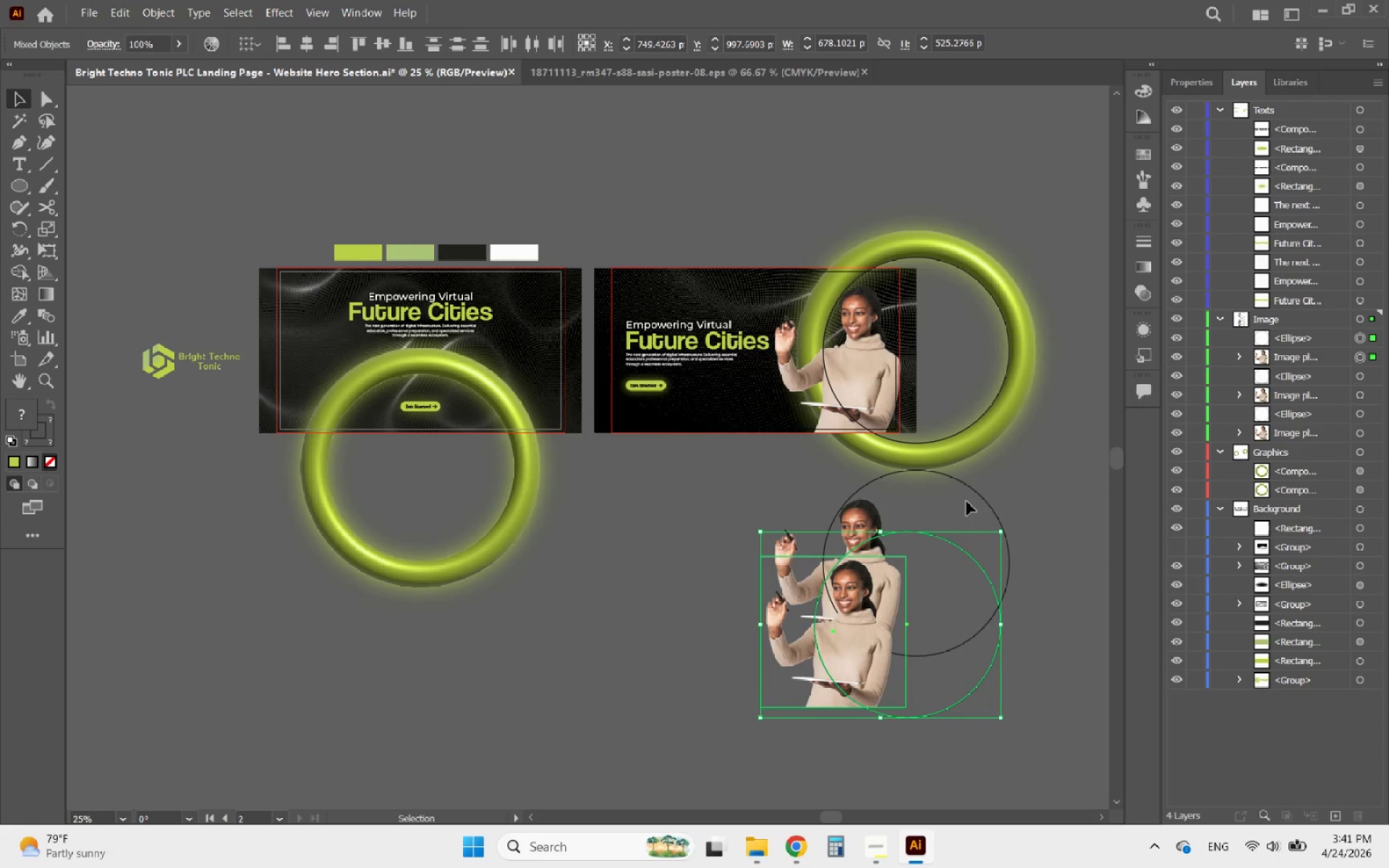 
key(Alt+AltLeft)
 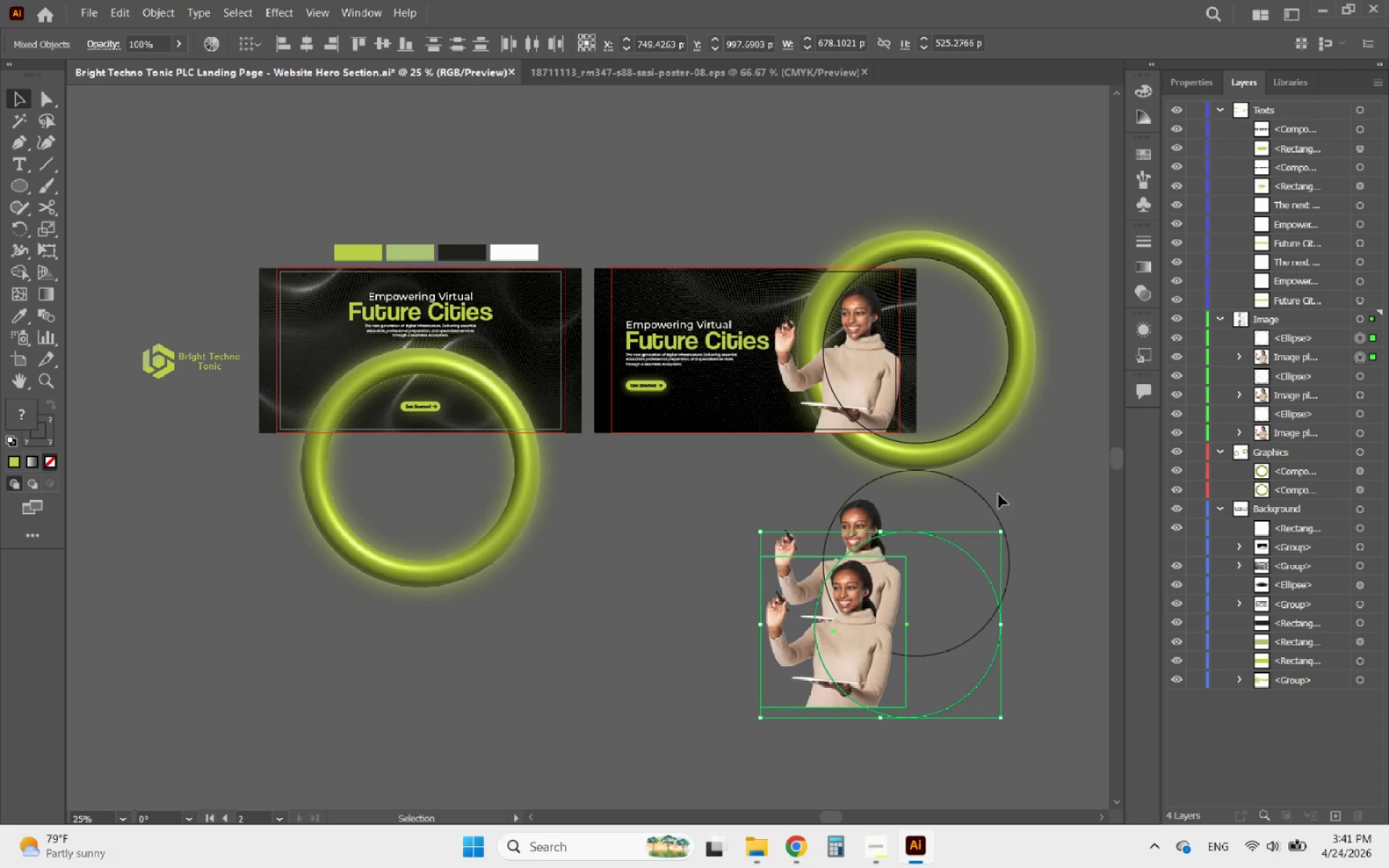 
key(Control+Z)
 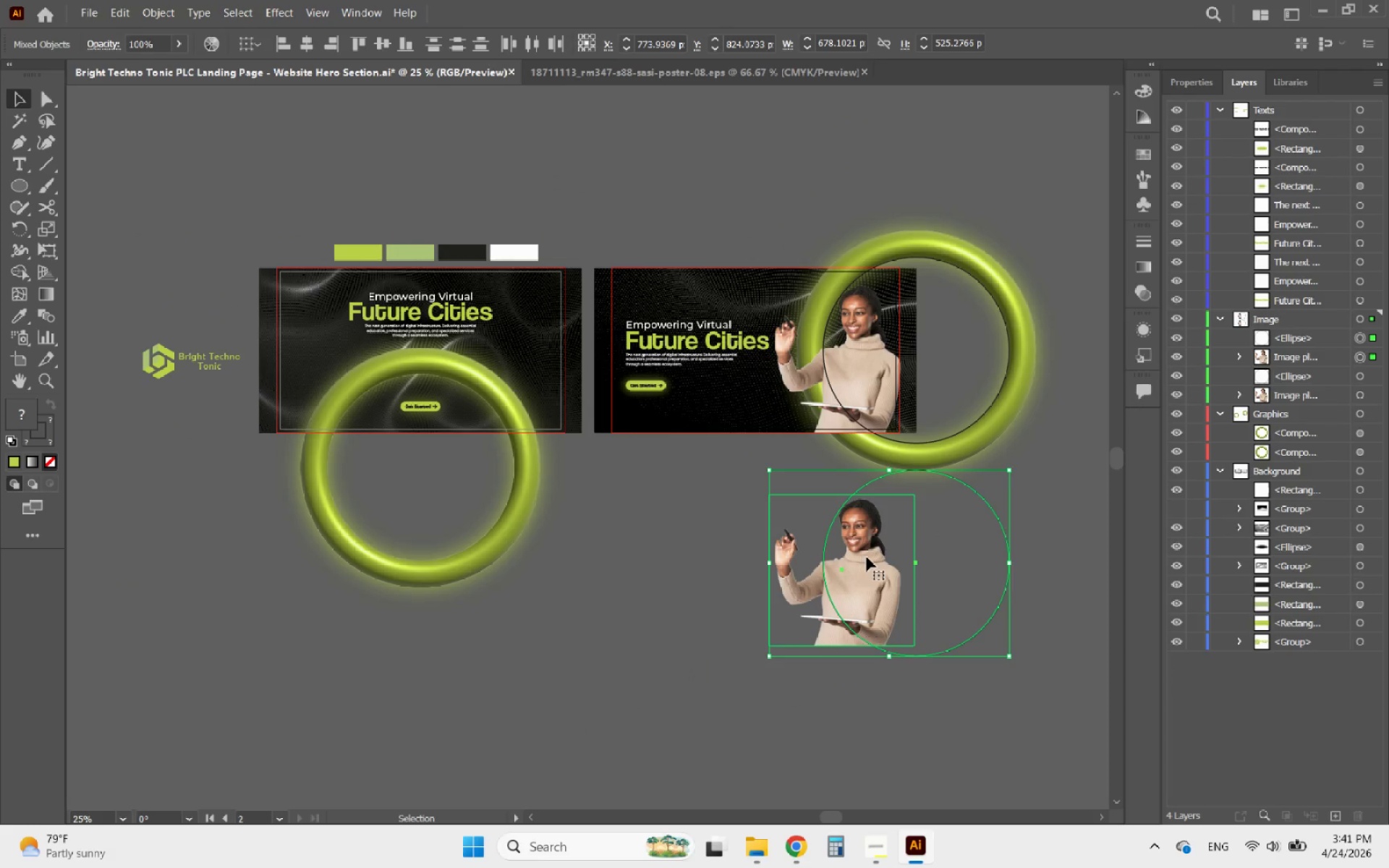 
left_click_drag(start_coordinate=[863, 557], to_coordinate=[863, 605])
 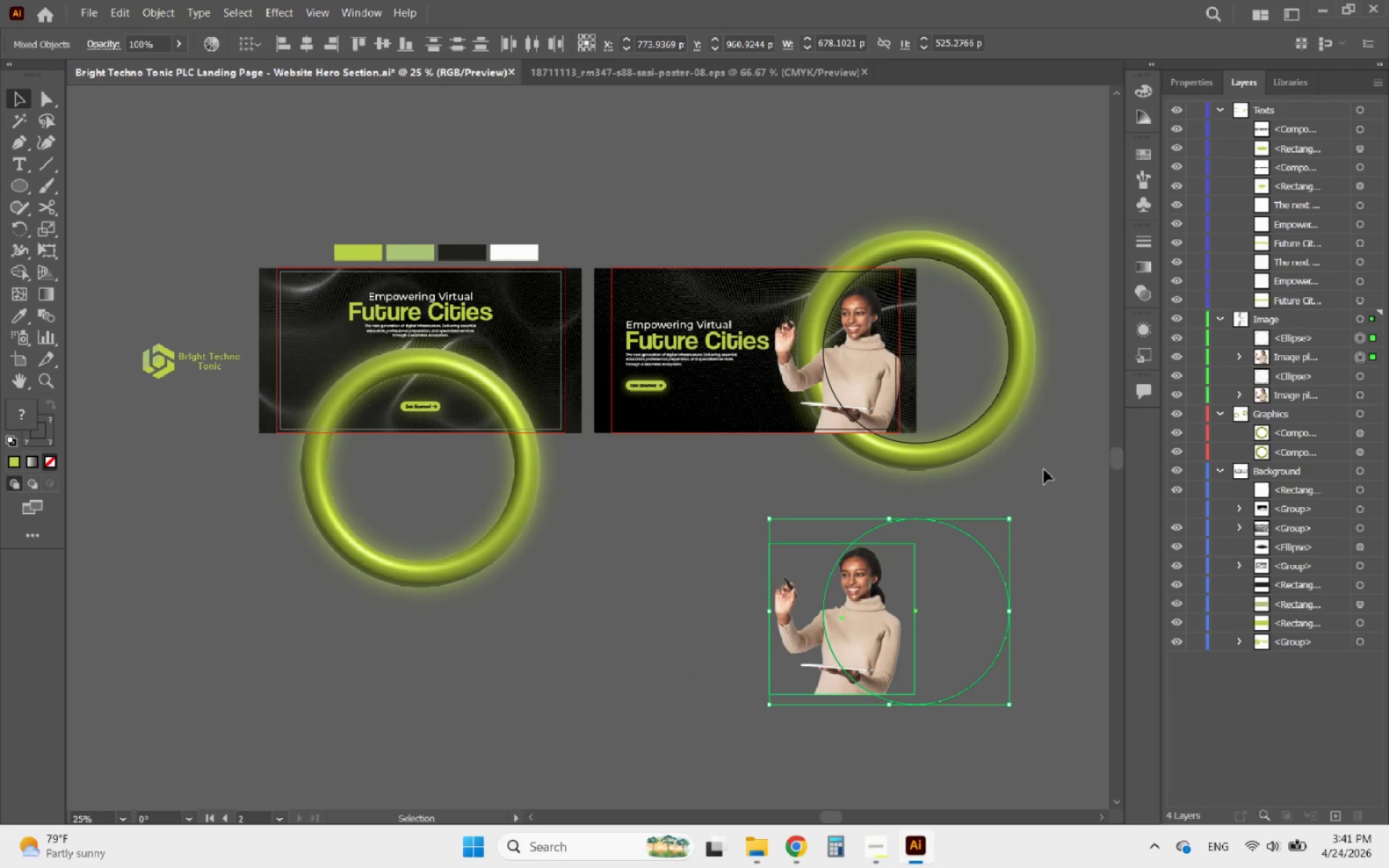 
left_click([1044, 469])
 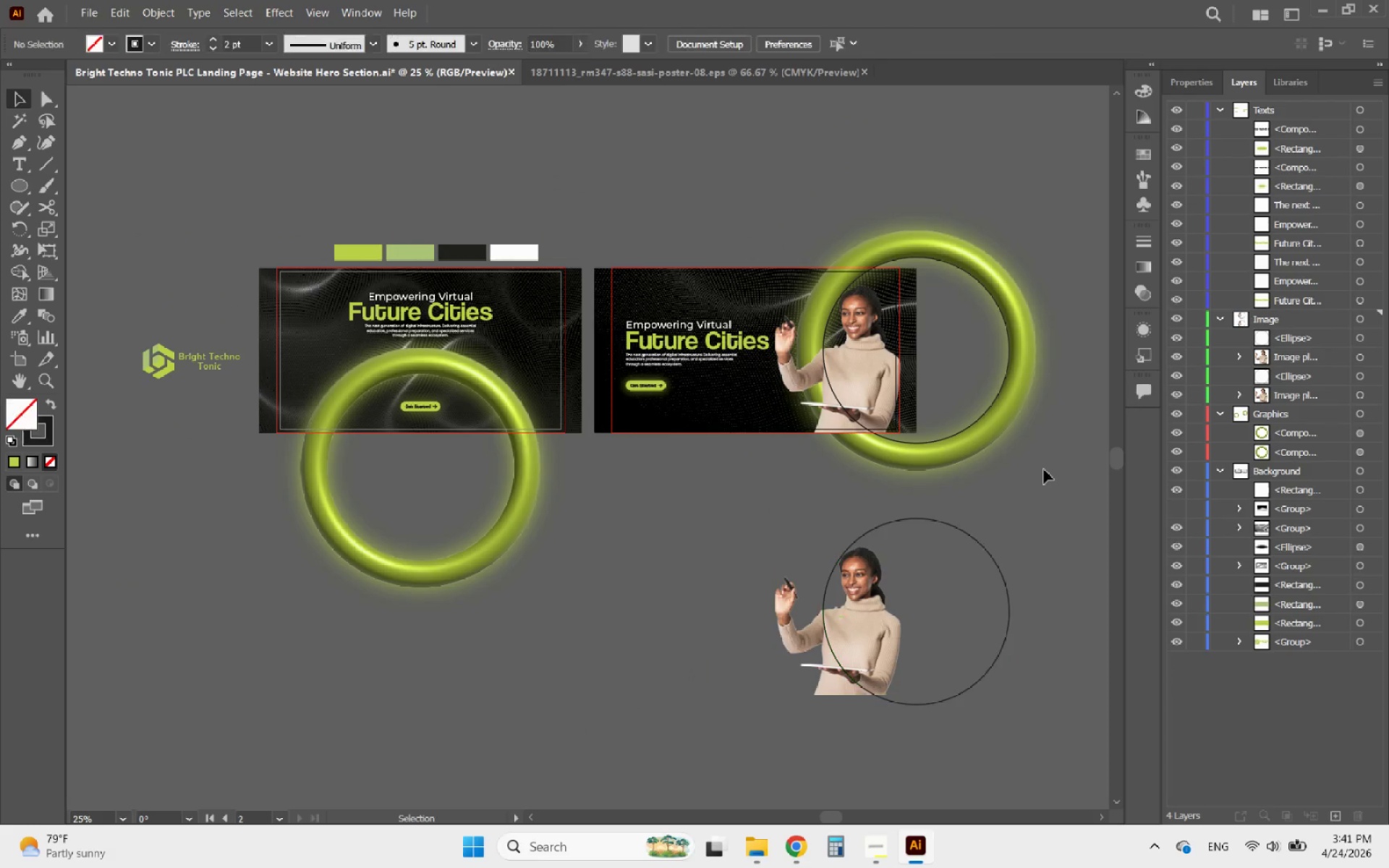 
hold_key(key=AltLeft, duration=1.3)
scroll: coordinate [908, 360], scroll_direction: up, amount: 3.0
 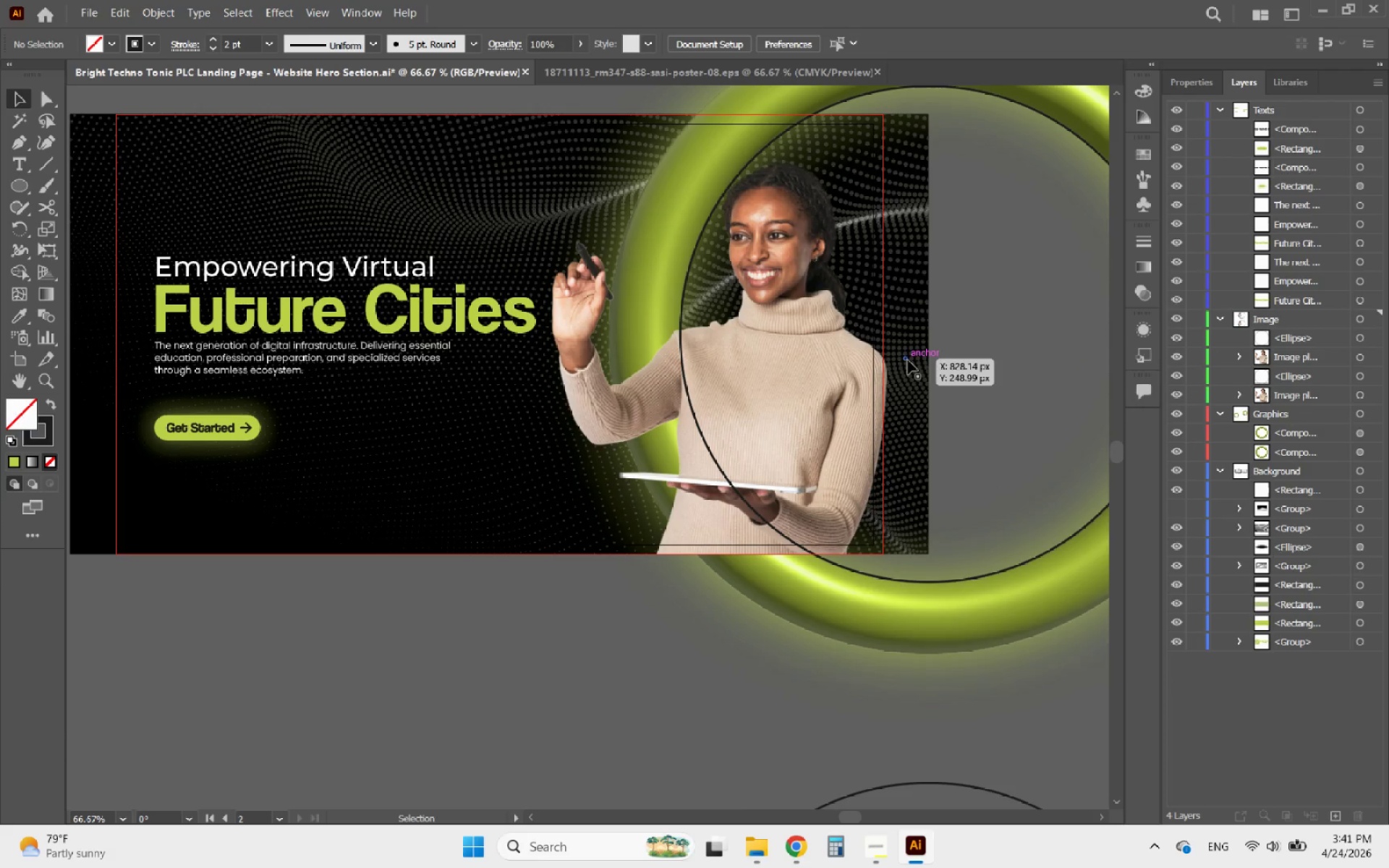 
hold_key(key=AltLeft, duration=1.11)
scroll: coordinate [680, 467], scroll_direction: up, amount: 1.0
 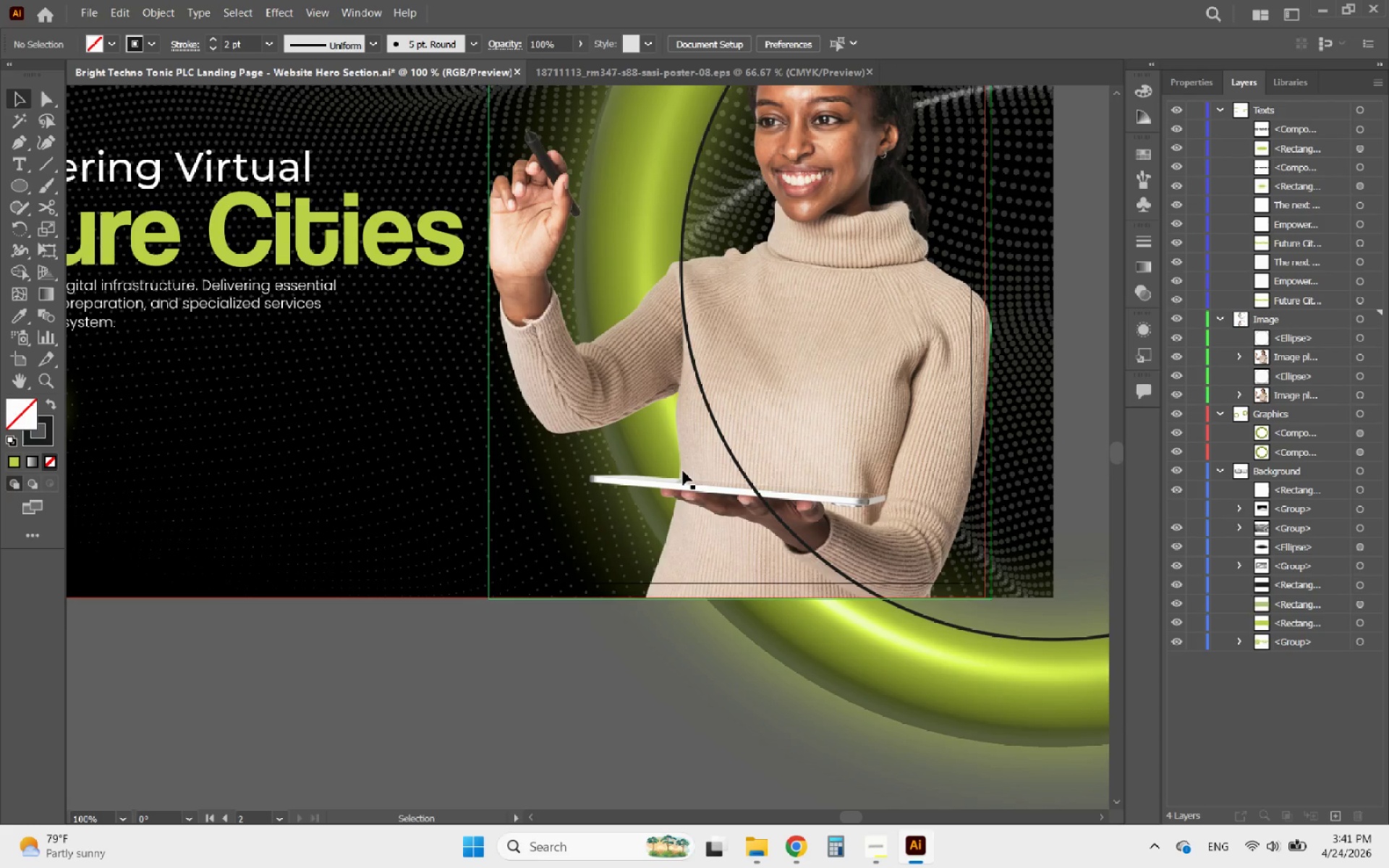 
hold_key(key=AltLeft, duration=0.7)
 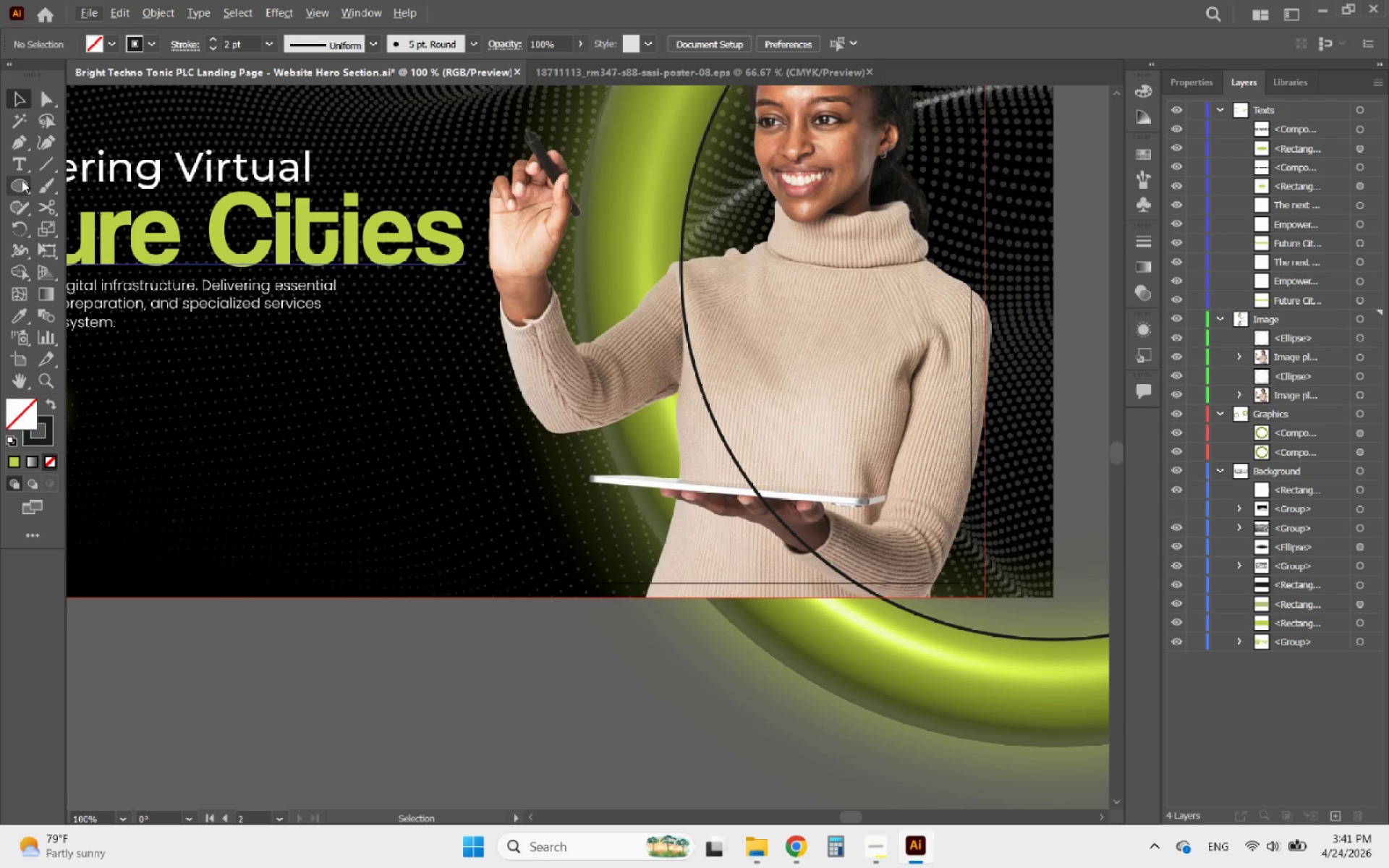 
mouse_move([14, 148])
 